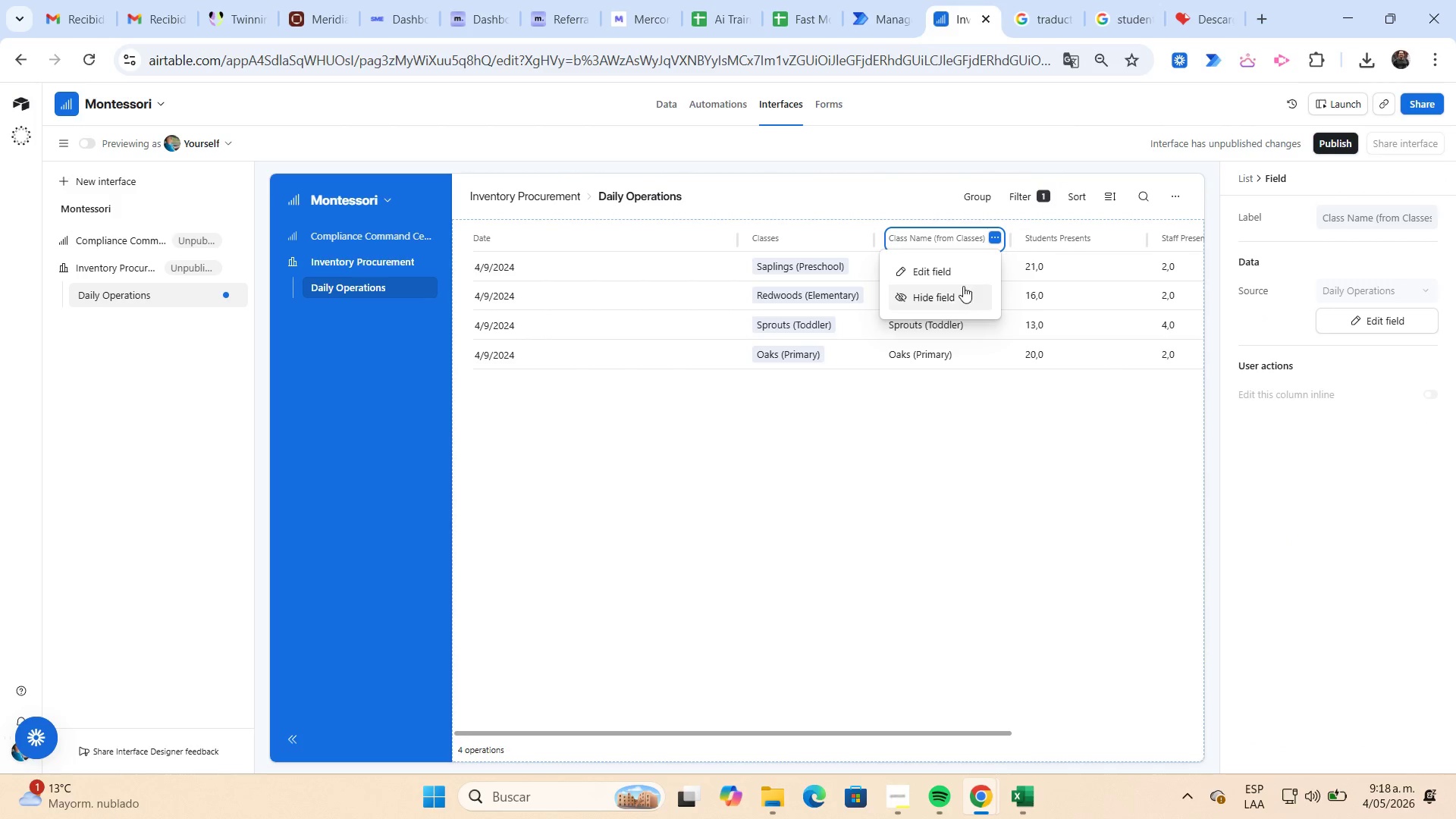 
left_click([956, 298])
 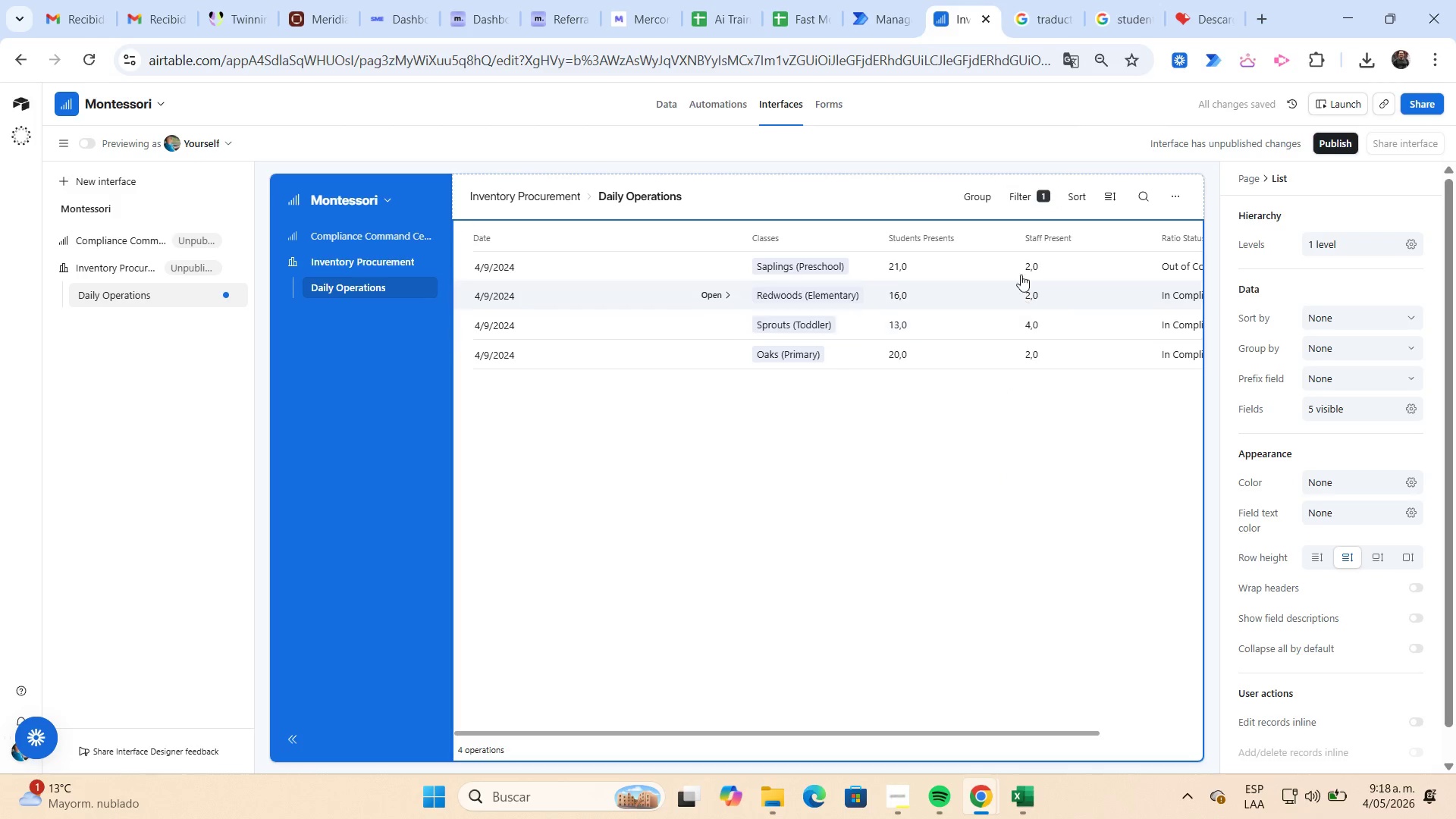 
wait(7.97)
 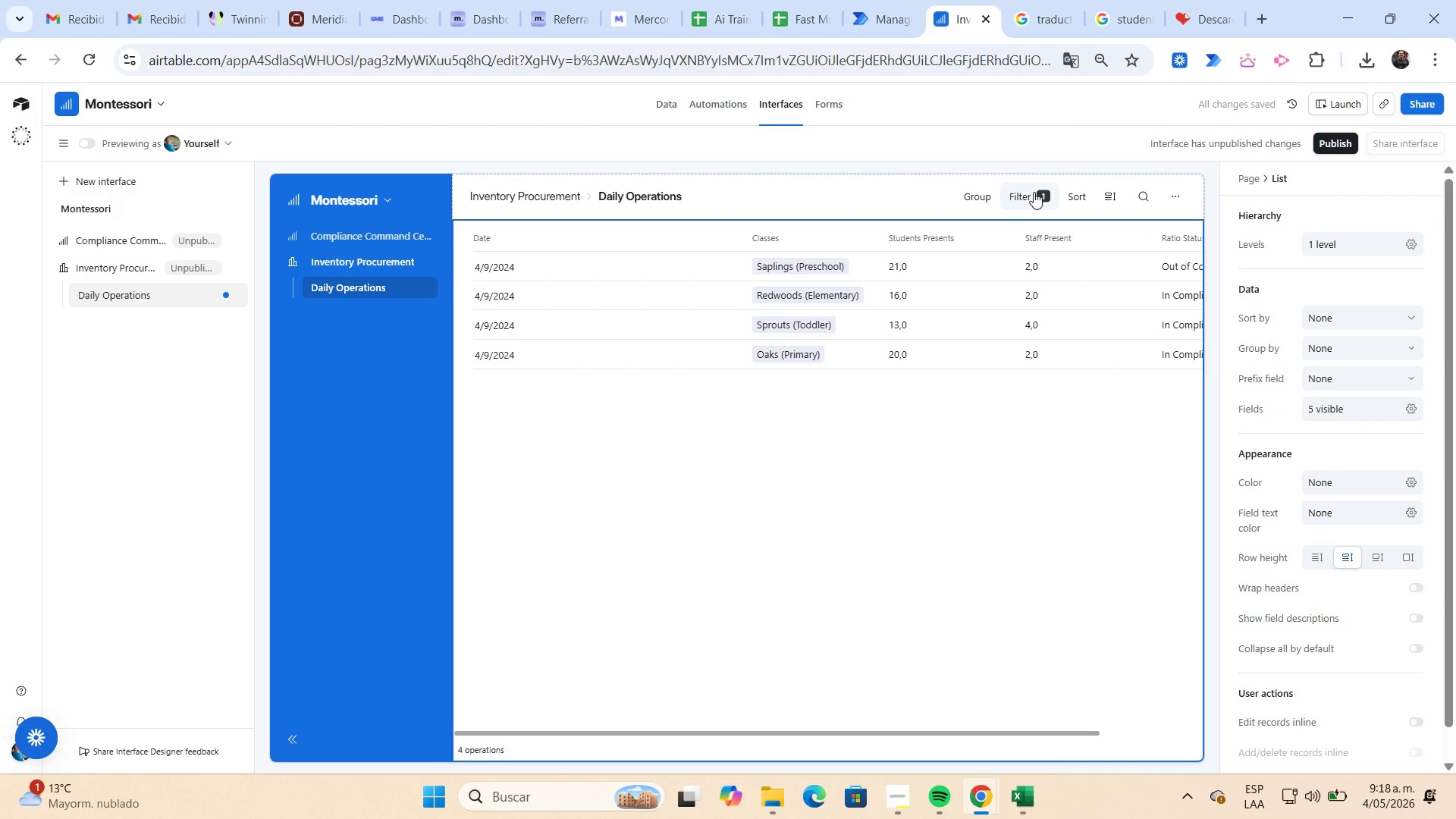 
left_click_drag(start_coordinate=[960, 734], to_coordinate=[849, 714])
 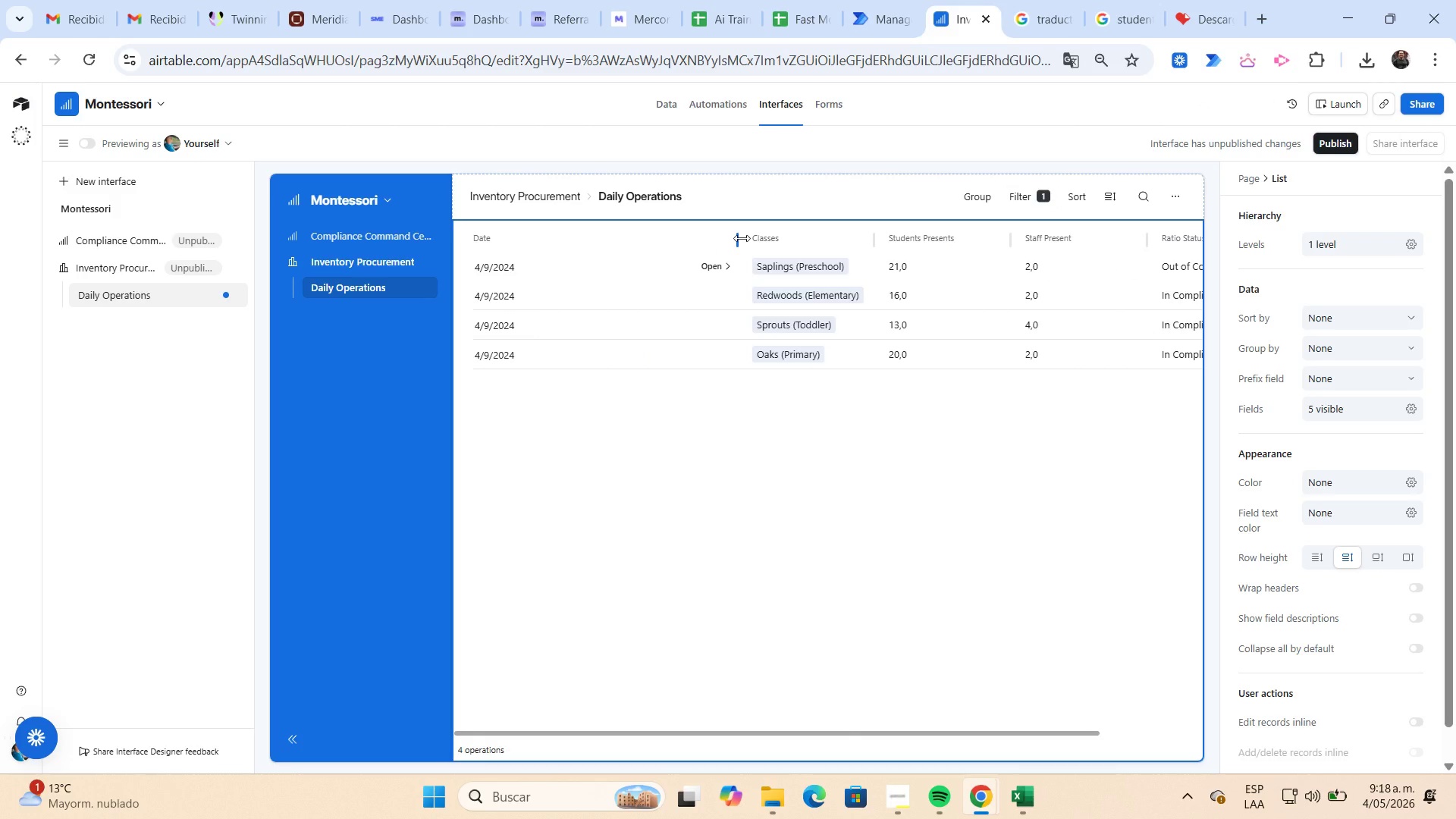 
left_click_drag(start_coordinate=[742, 238], to_coordinate=[485, 245])
 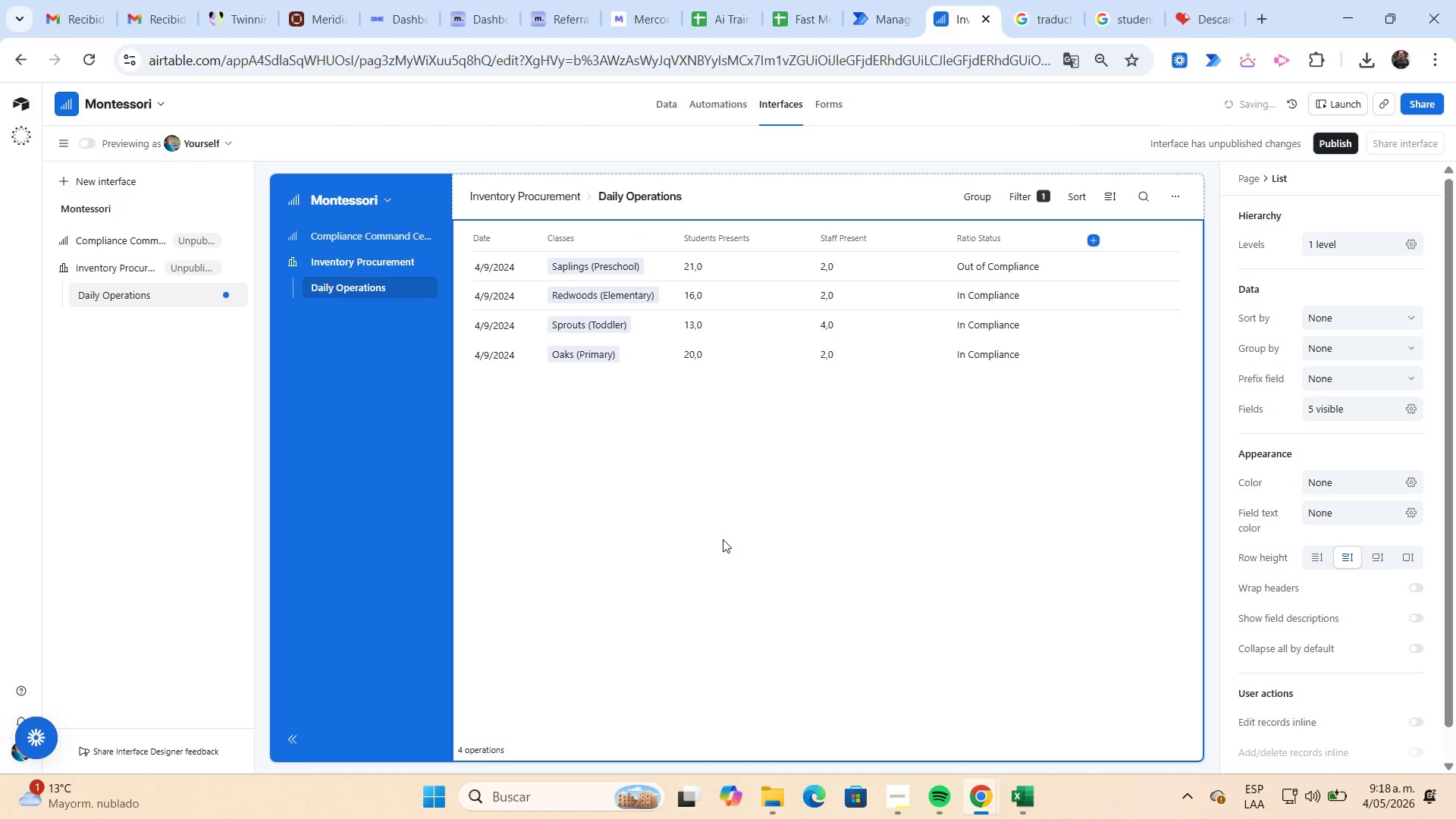 
left_click([723, 539])
 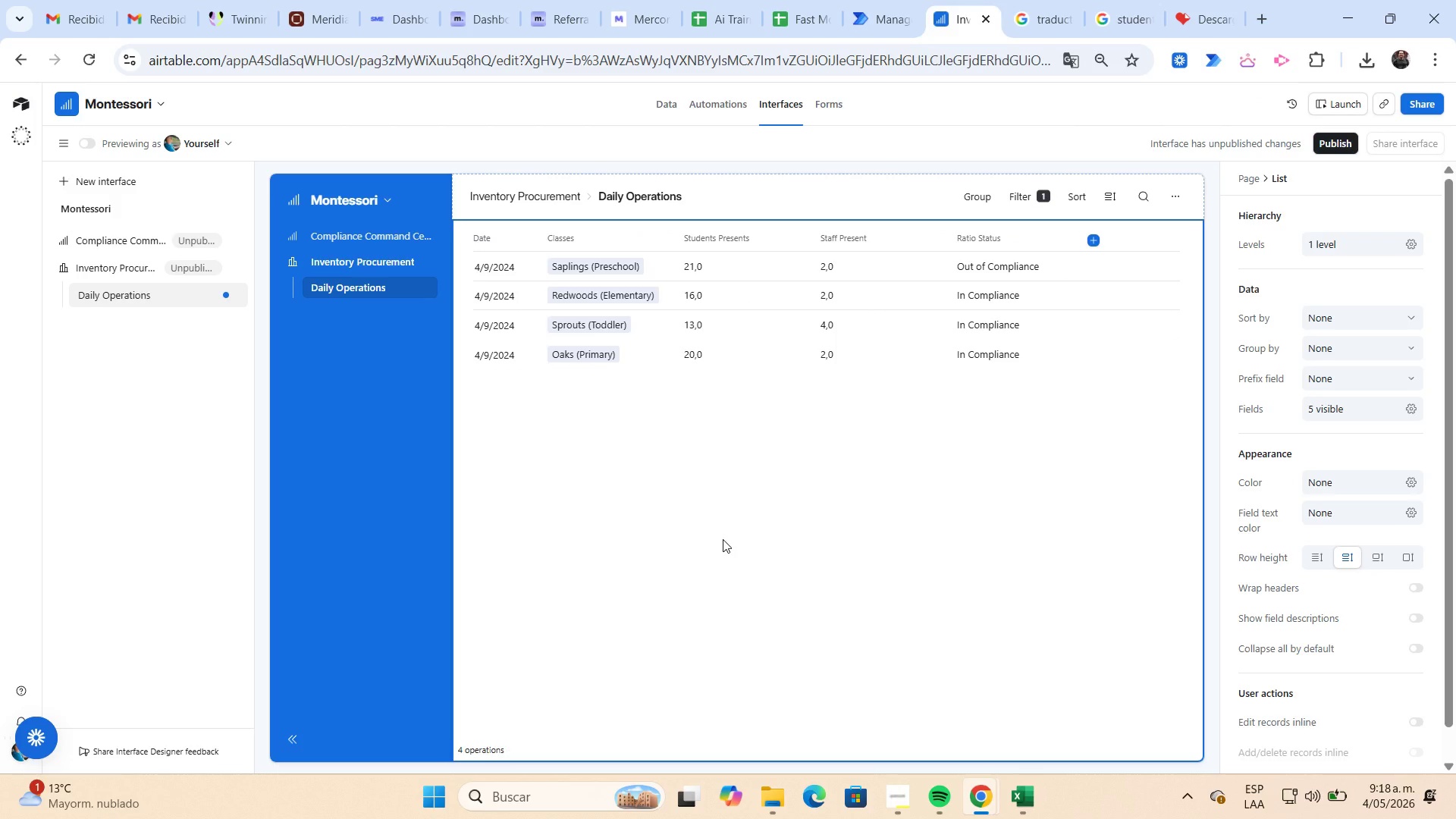 
wait(18.09)
 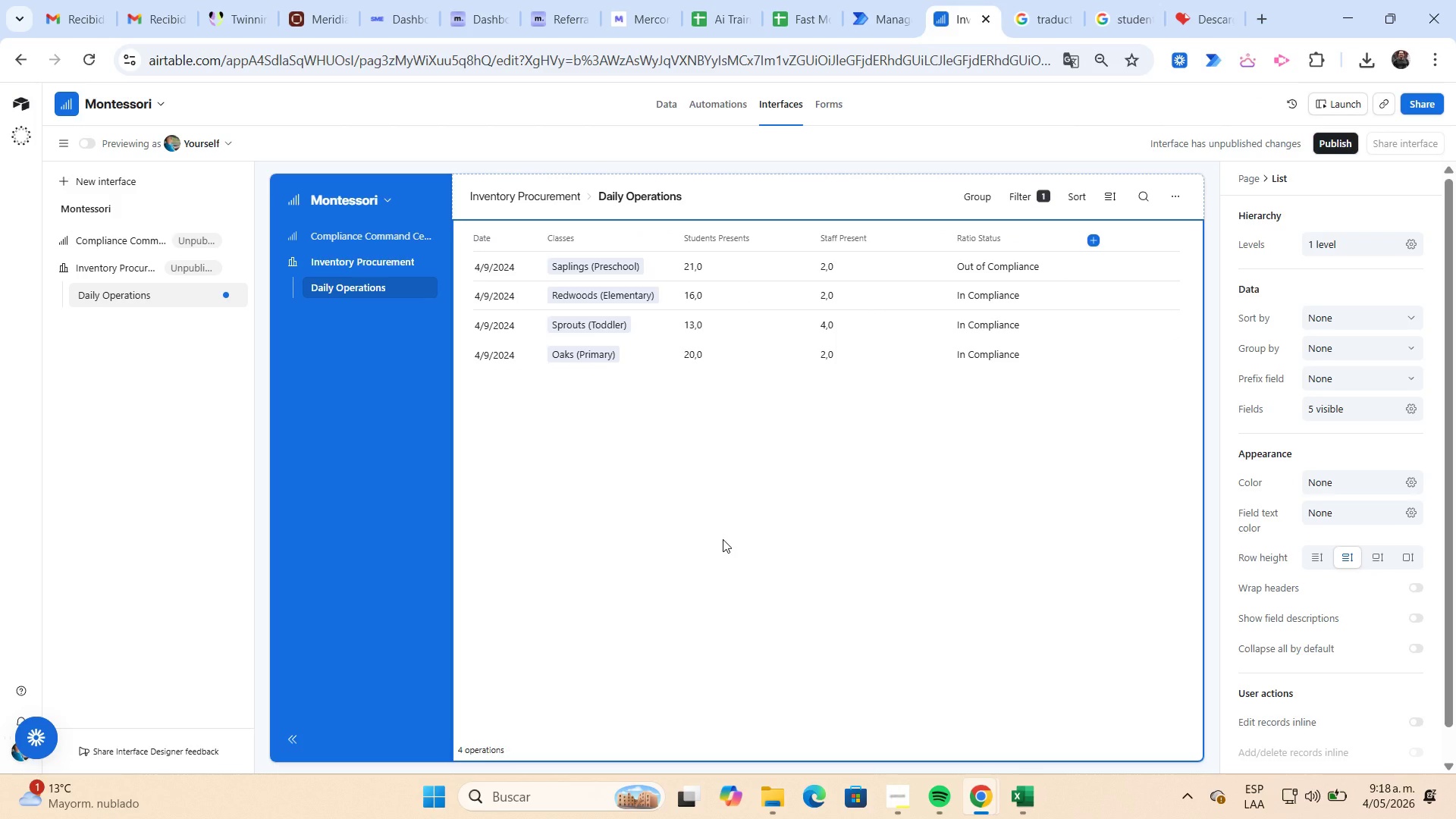 
left_click([1040, 194])
 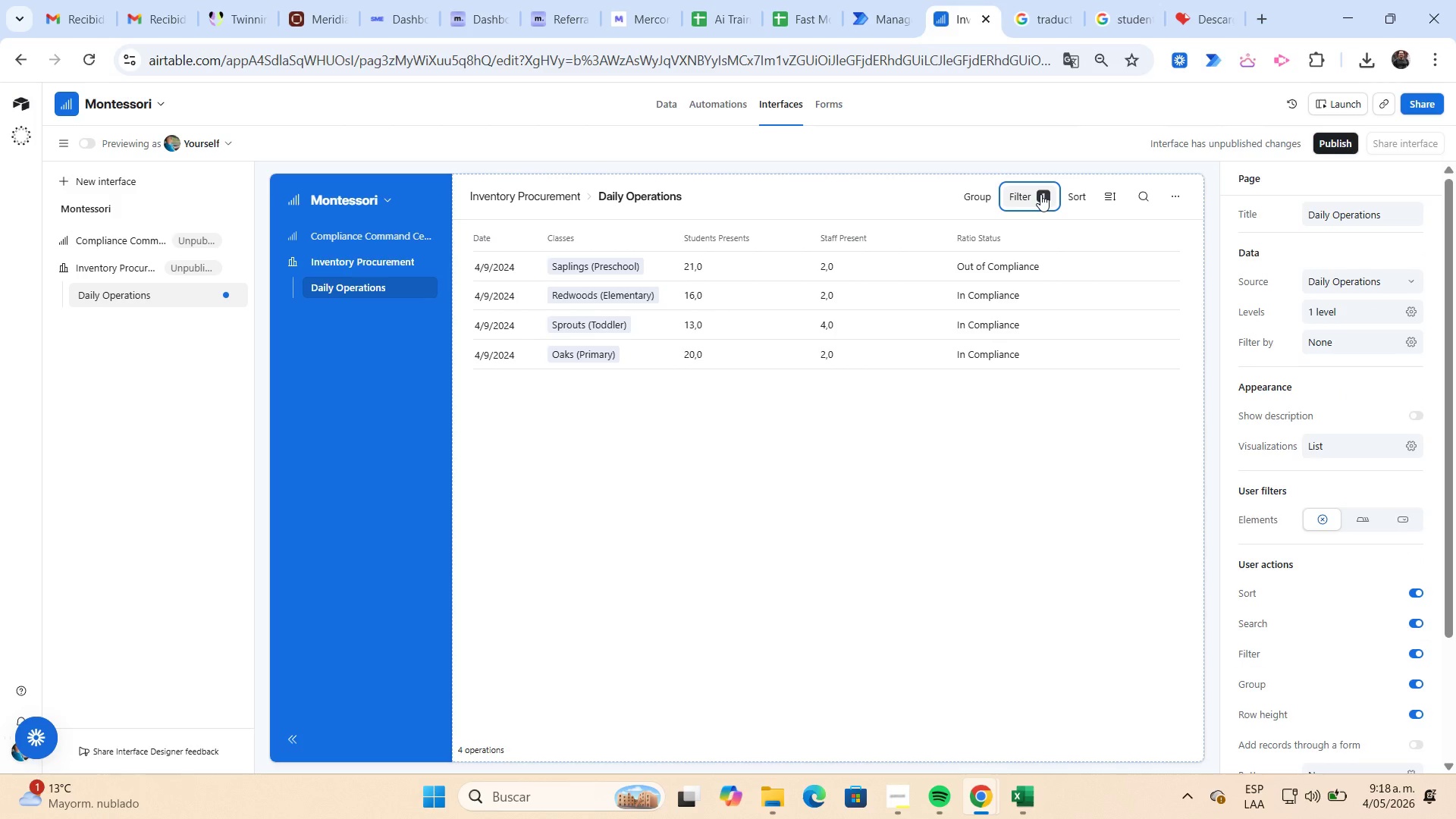 
left_click([1040, 194])
 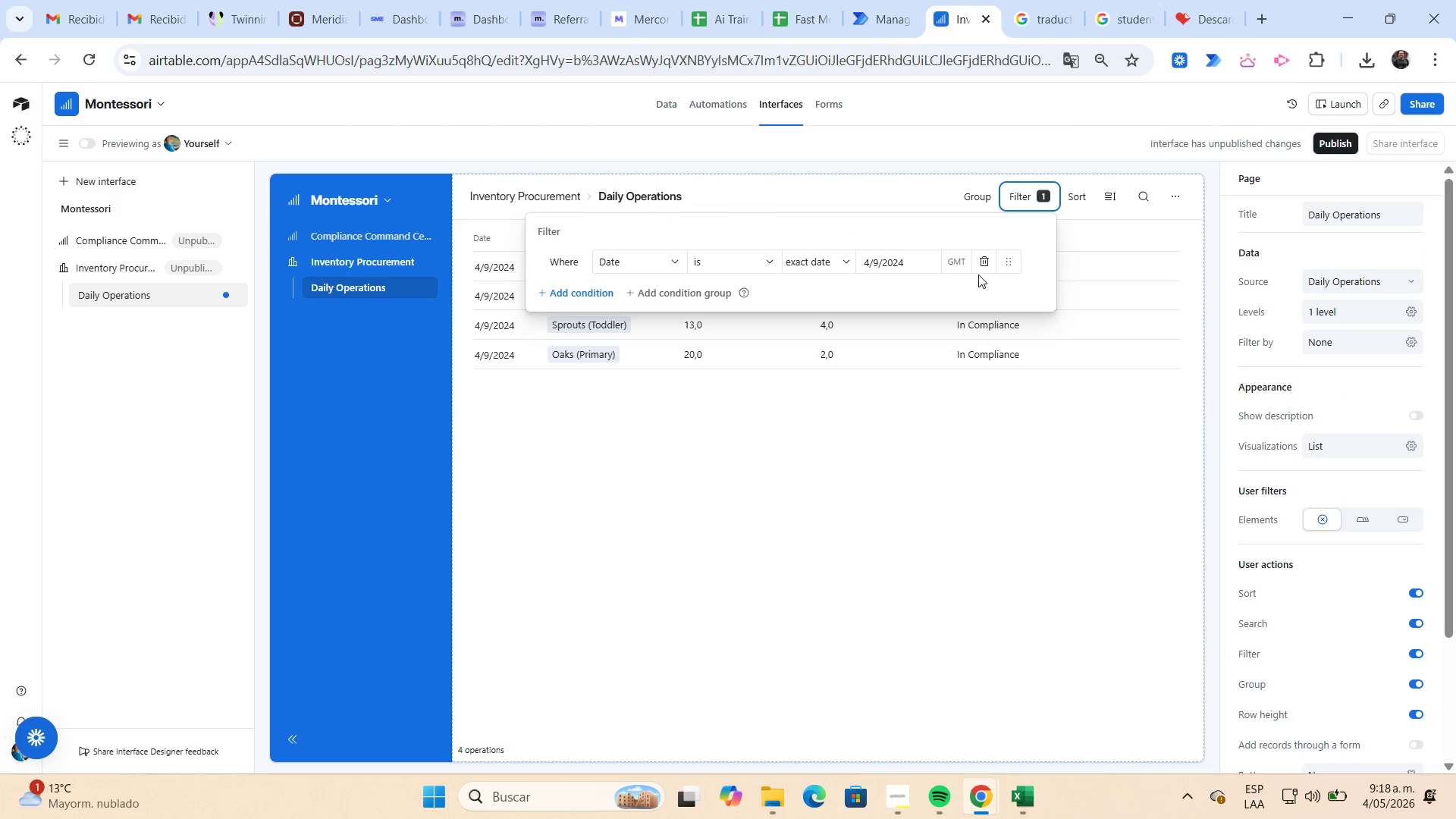 
left_click([979, 270])
 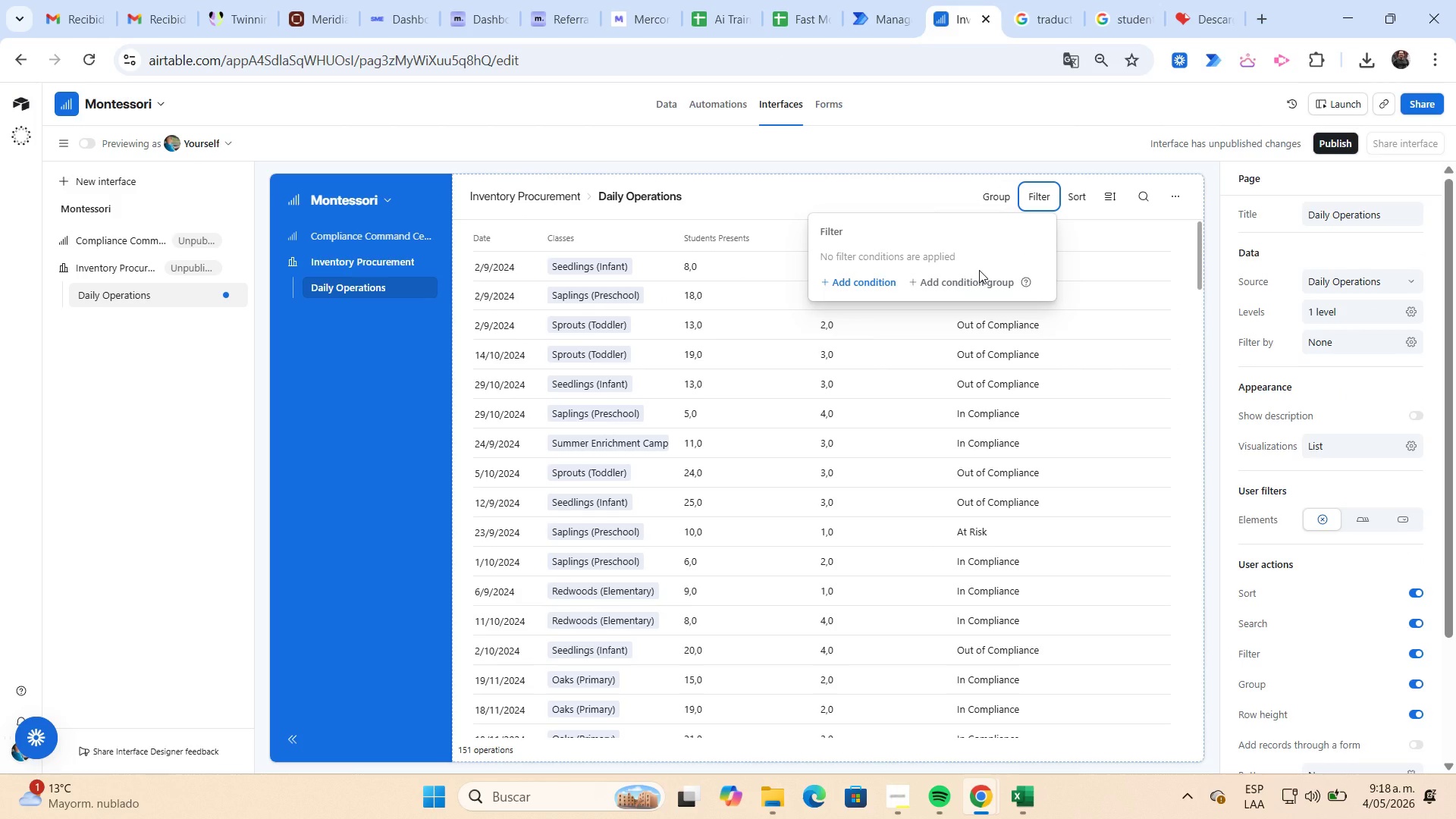 
wait(6.28)
 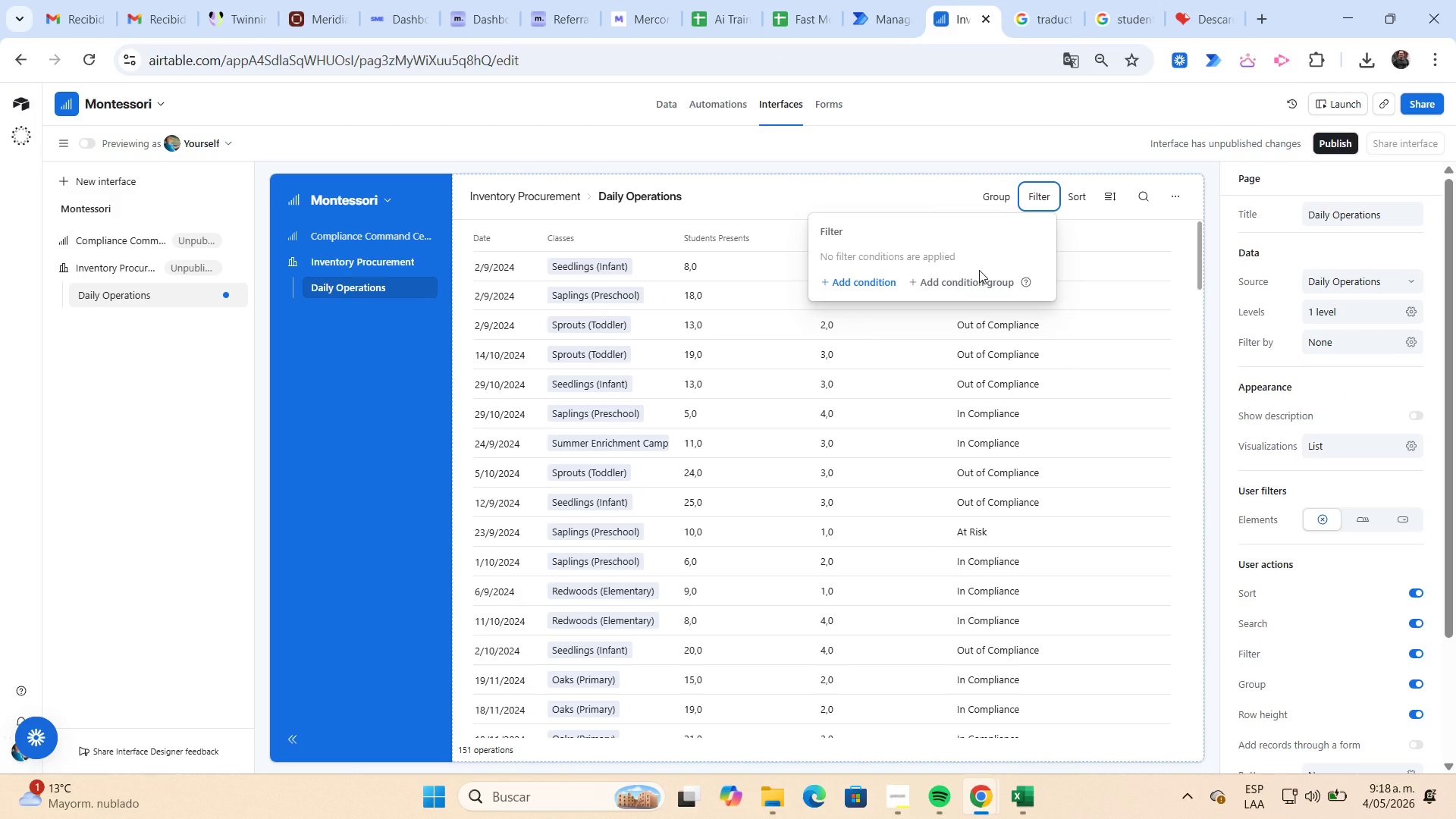 
left_click([996, 204])
 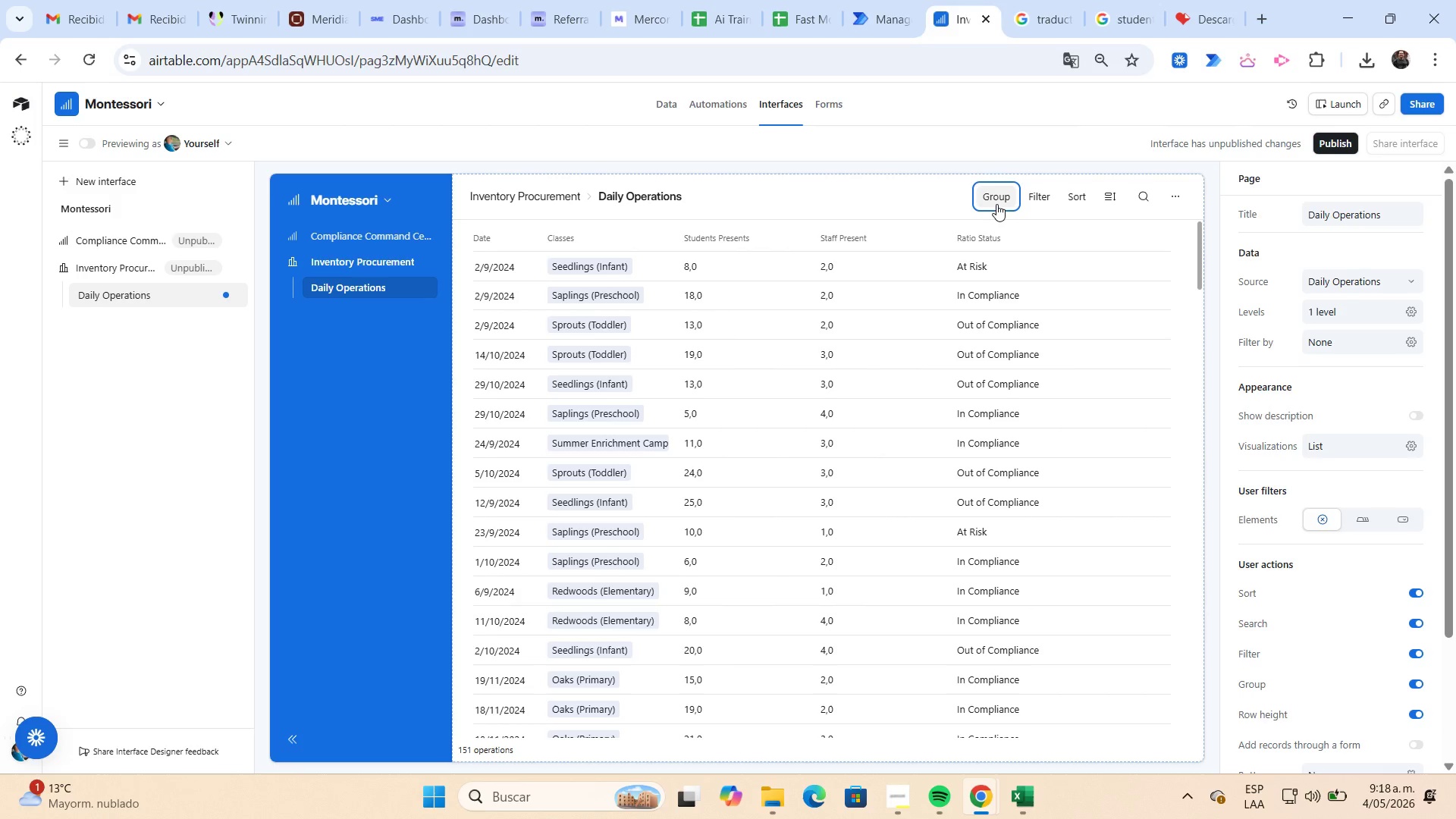 
left_click([996, 204])
 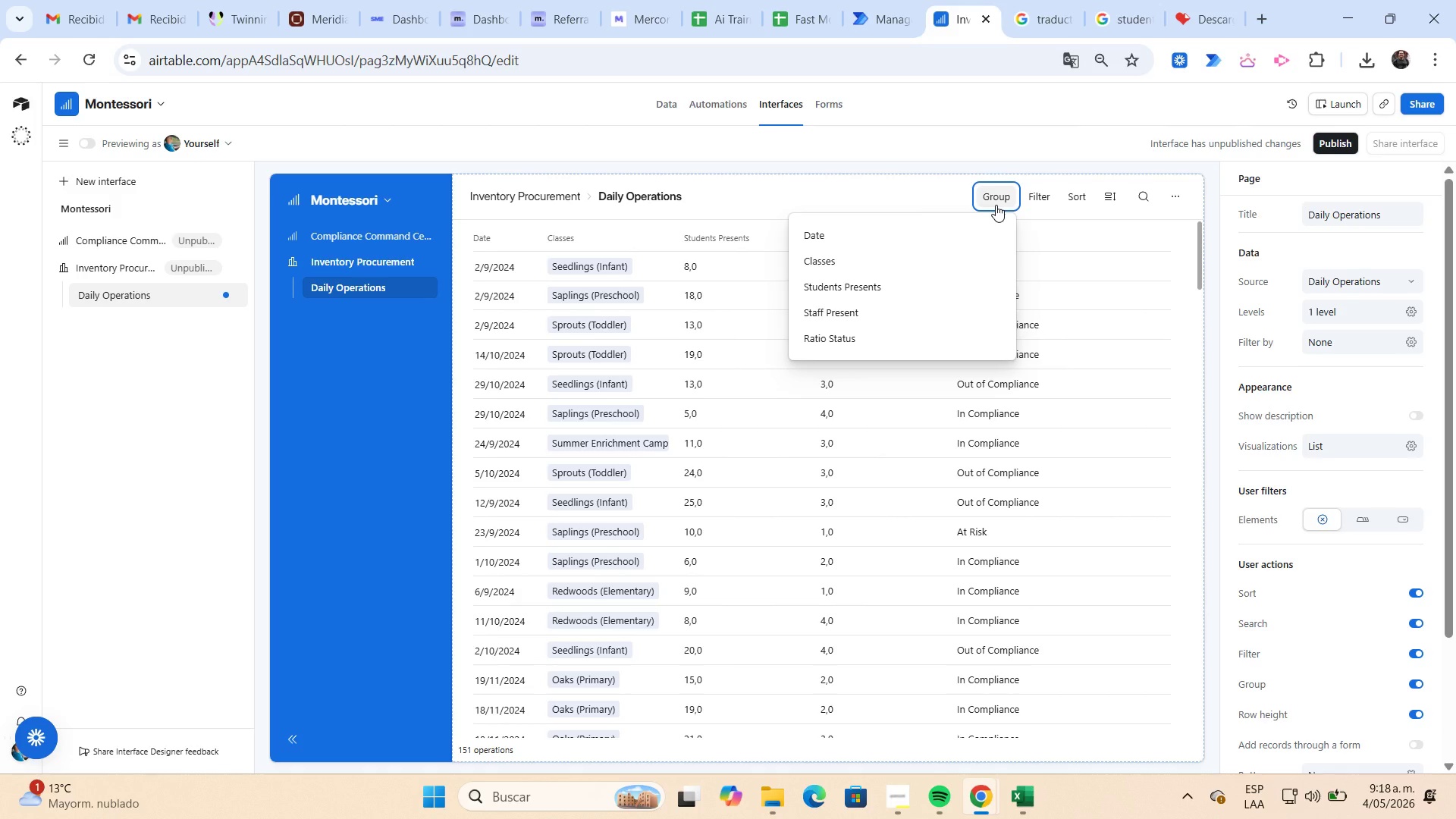 
wait(7.8)
 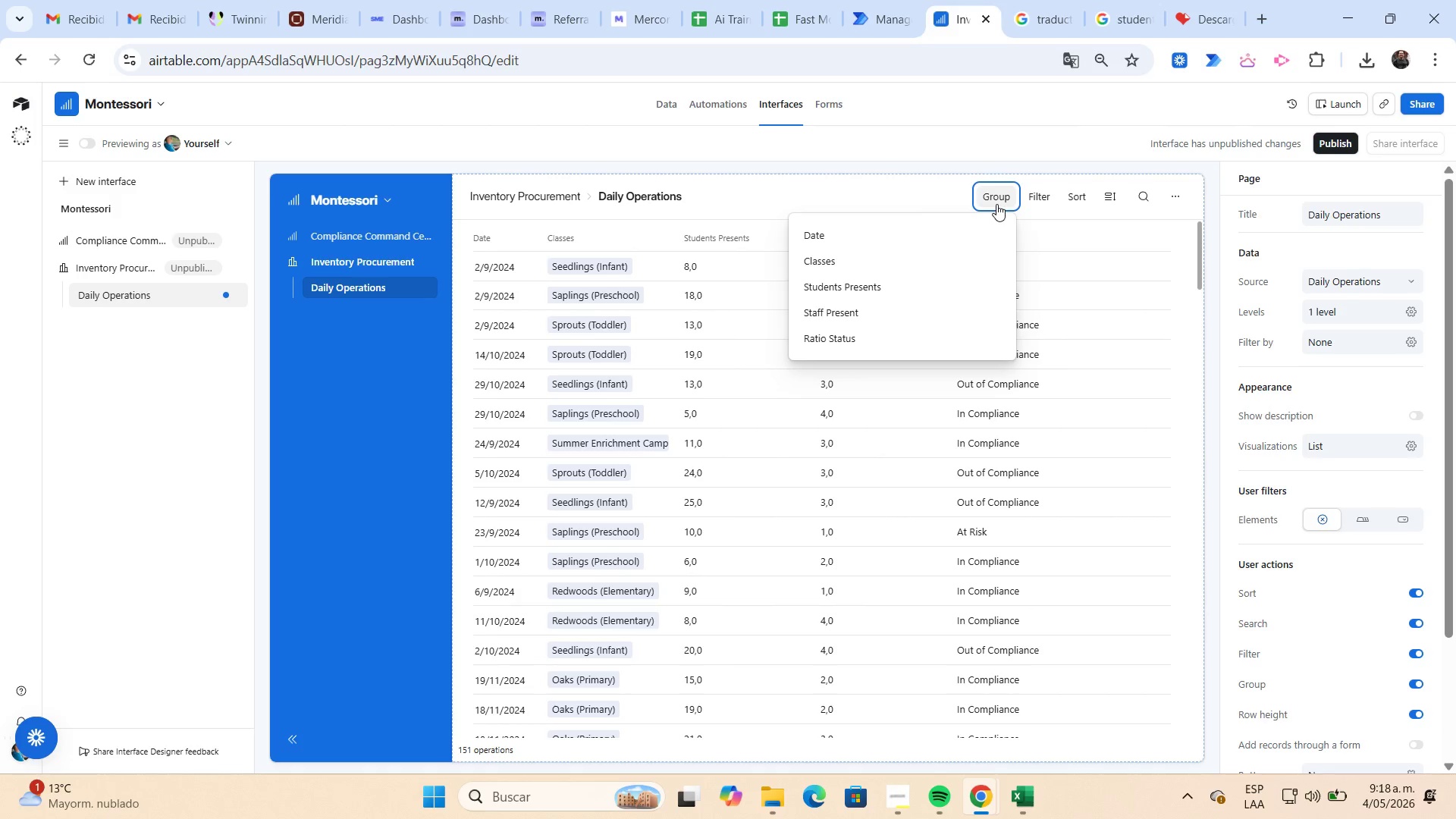 
left_click([921, 255])
 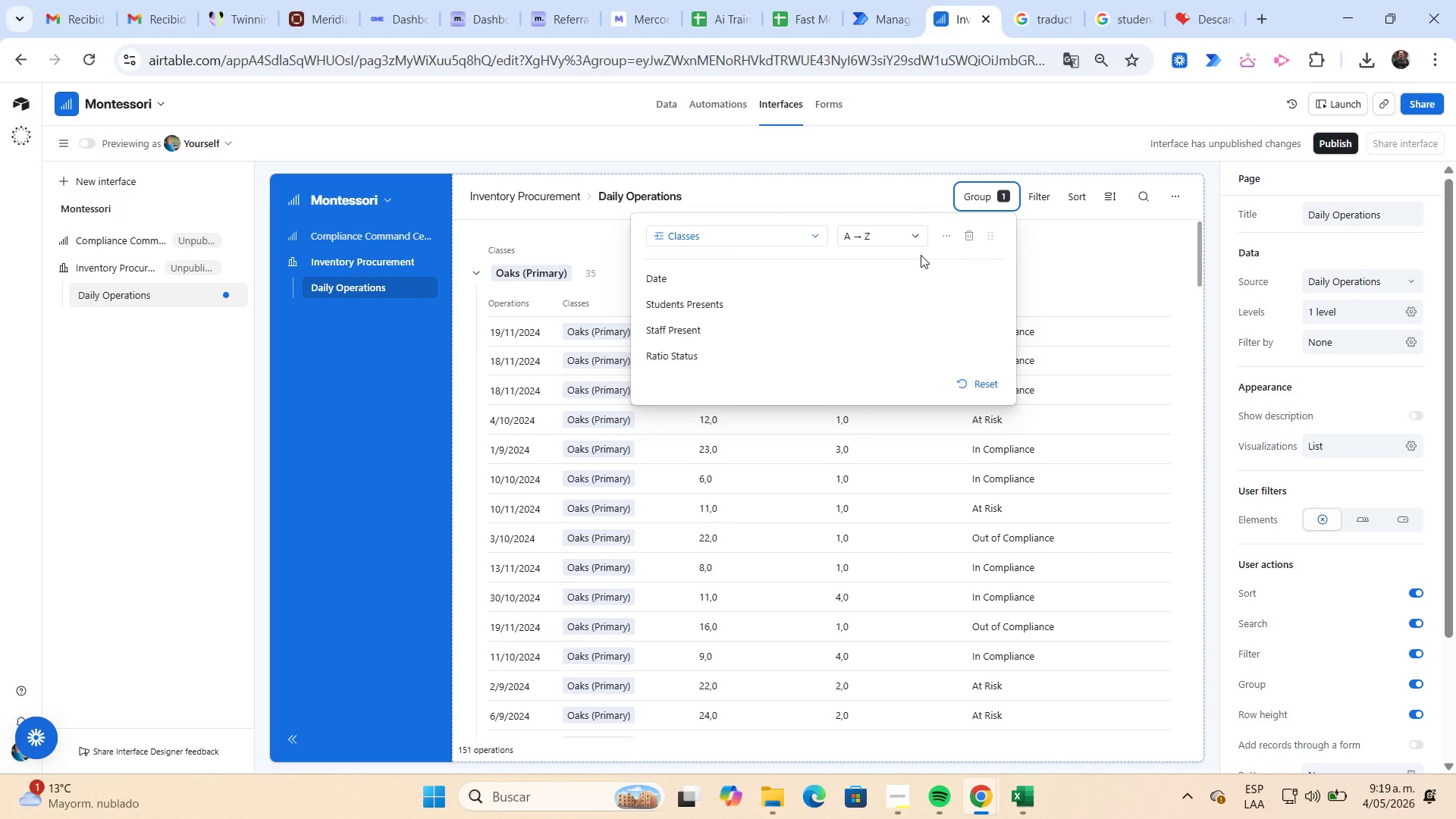 
wait(13.33)
 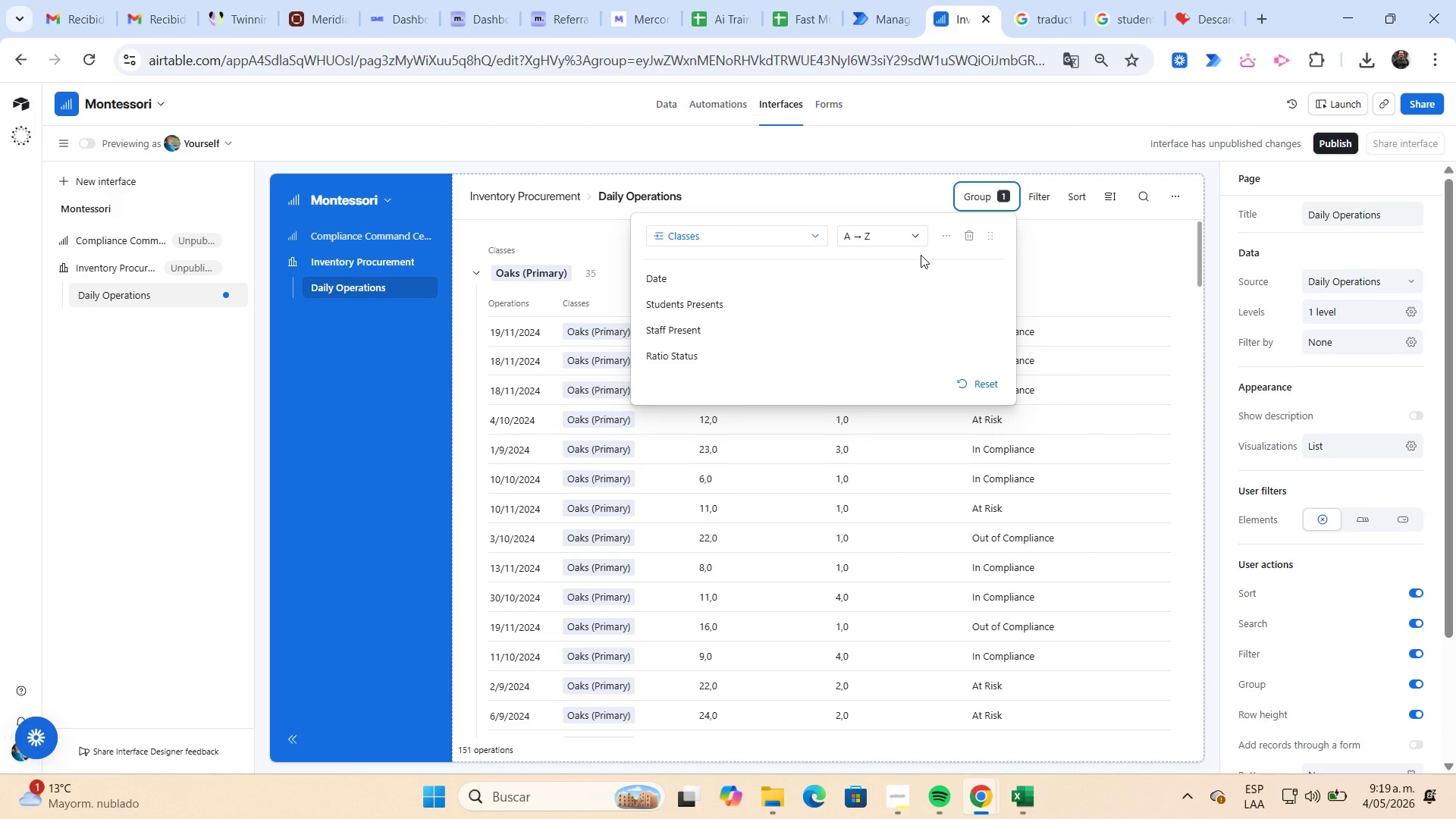 
left_click([890, 197])
 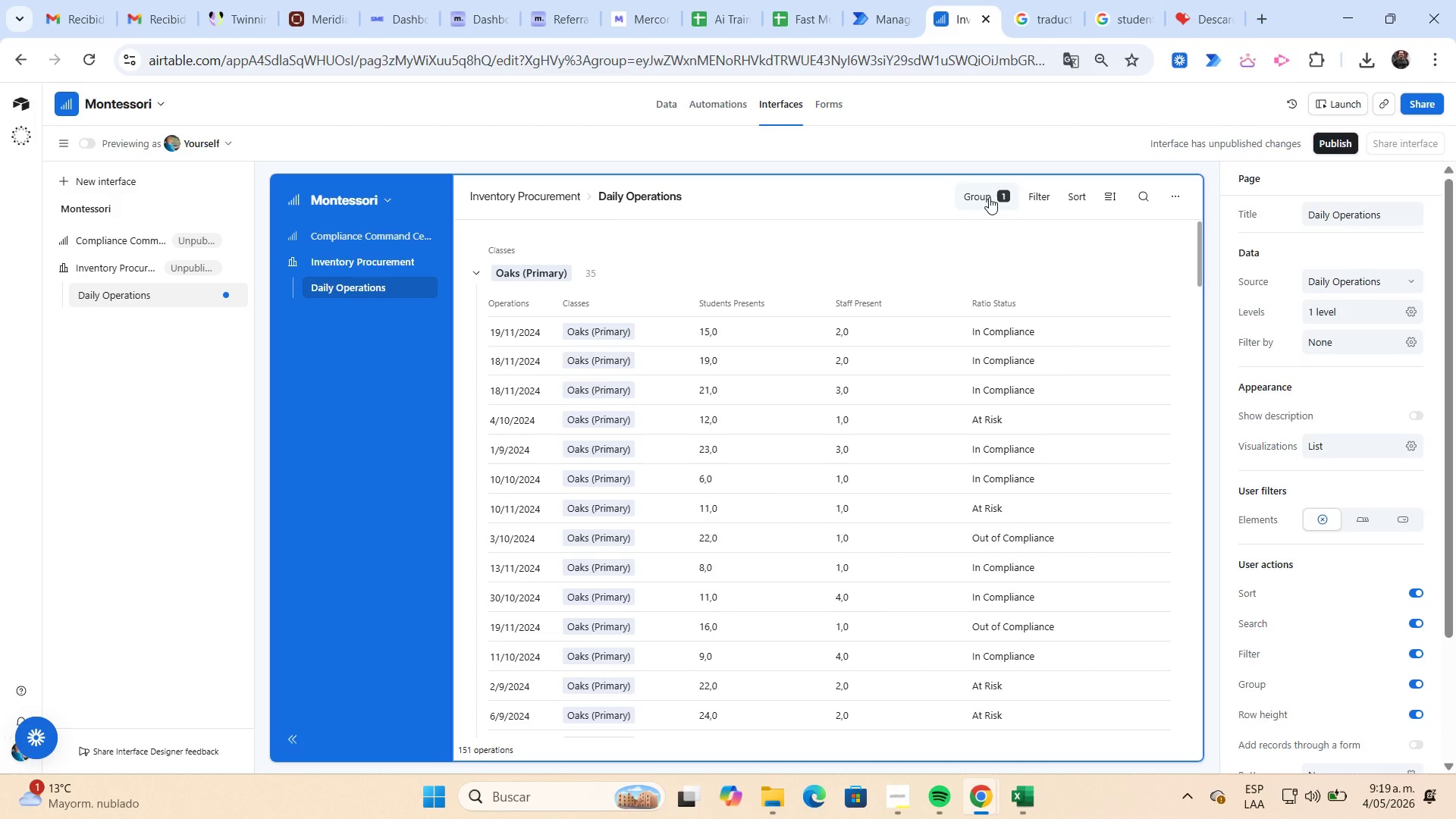 
left_click([989, 197])
 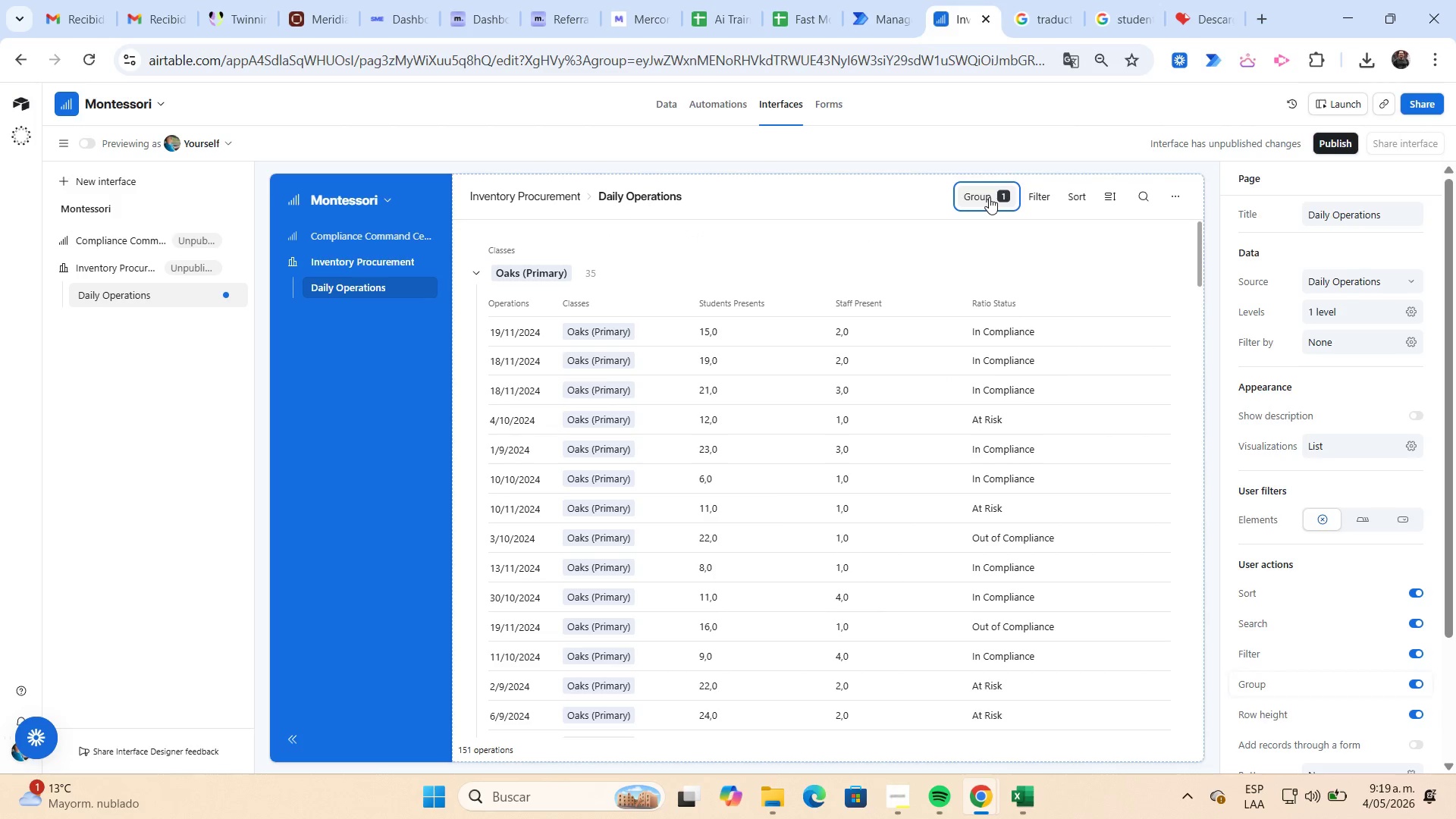 
left_click([989, 197])
 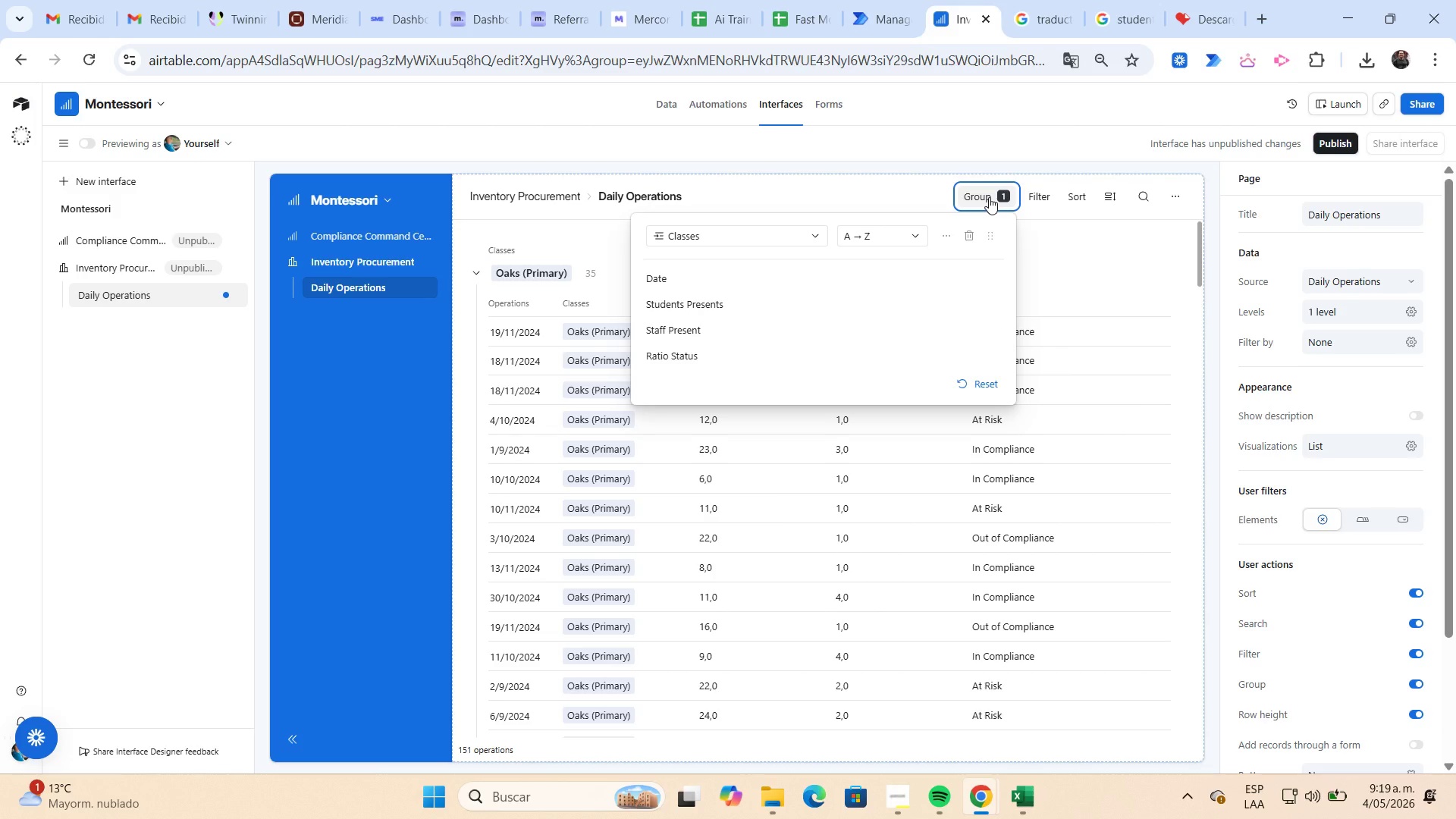 
left_click([950, 235])
 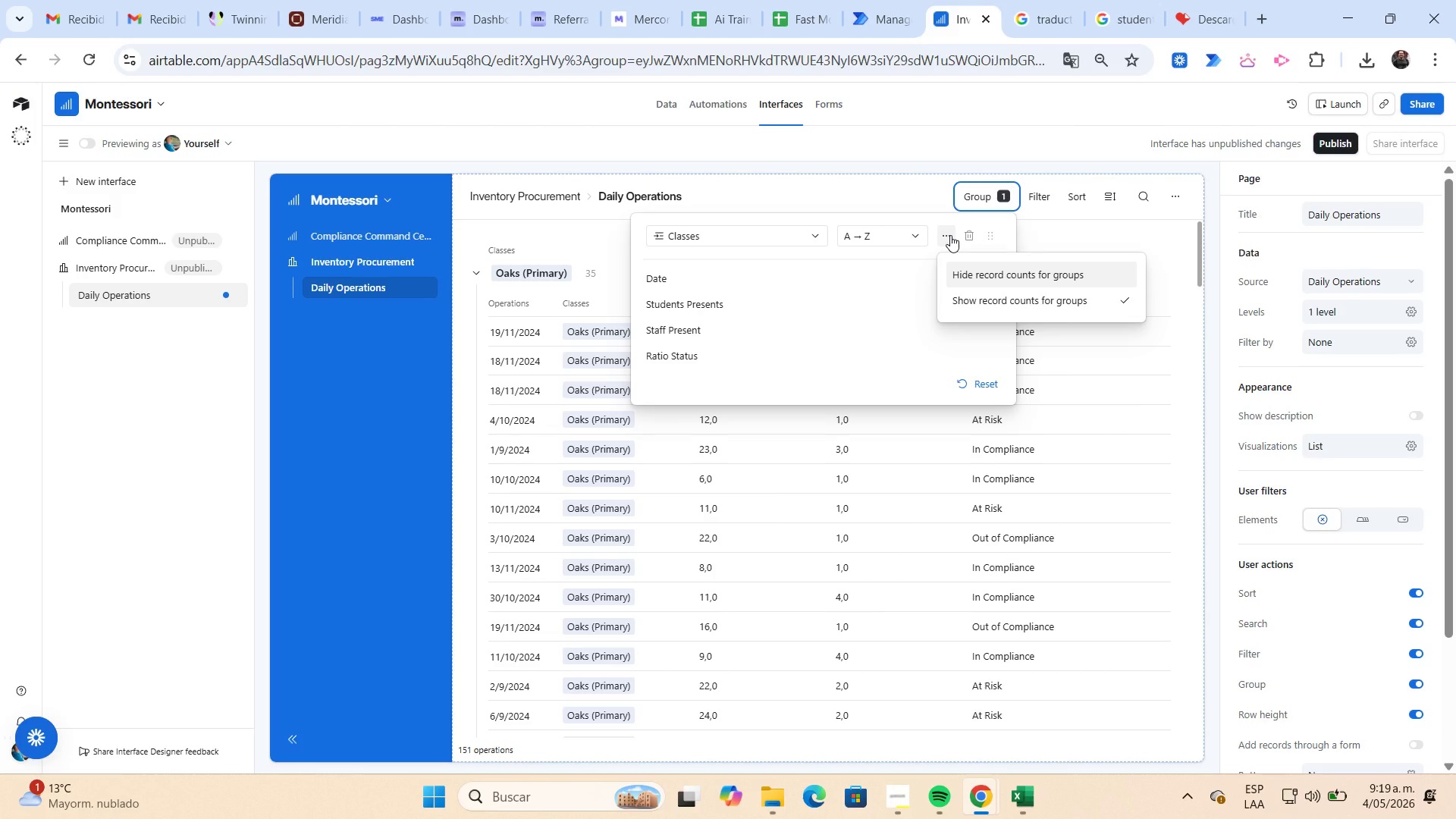 
wait(5.03)
 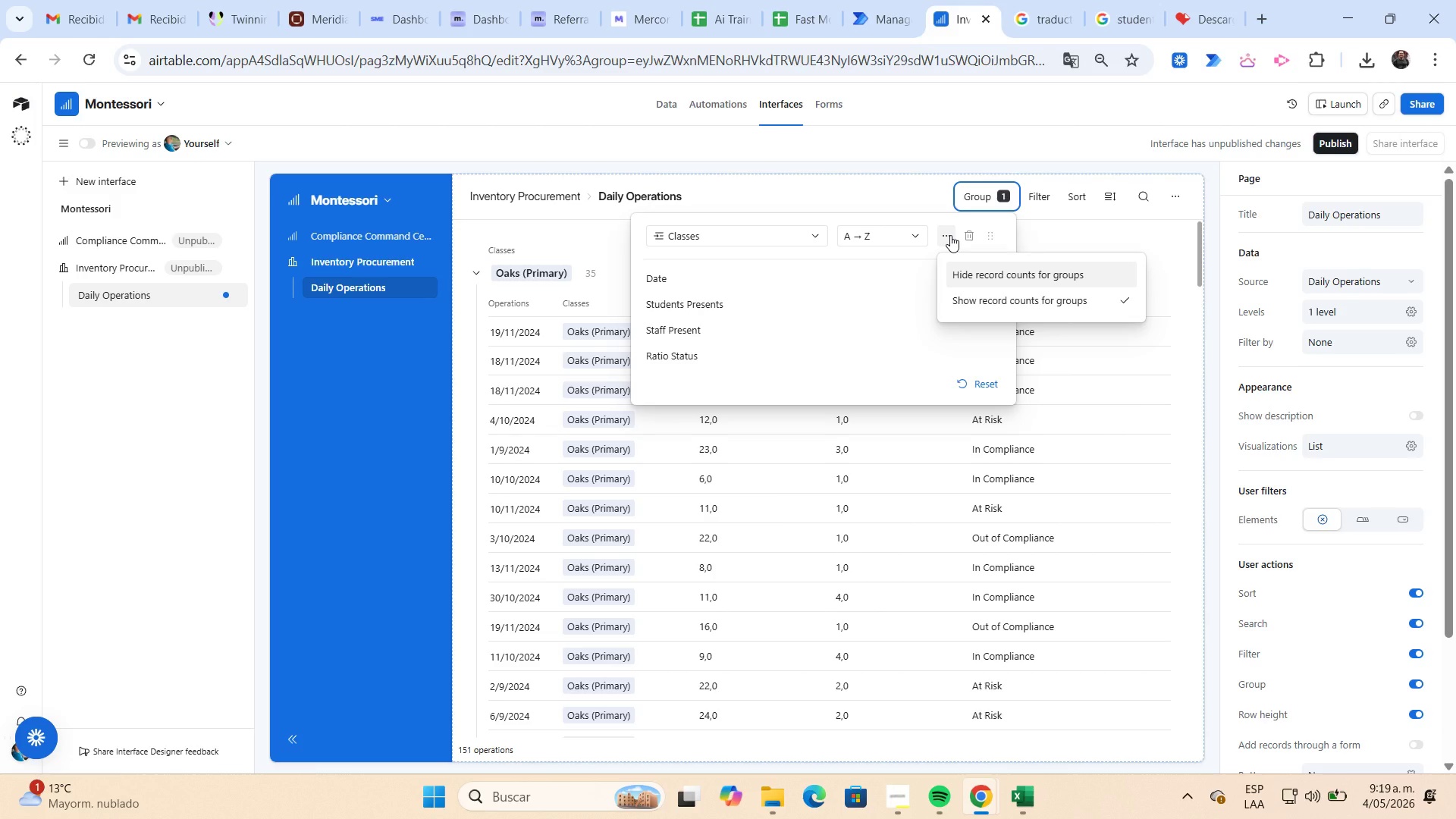 
left_click([934, 202])
 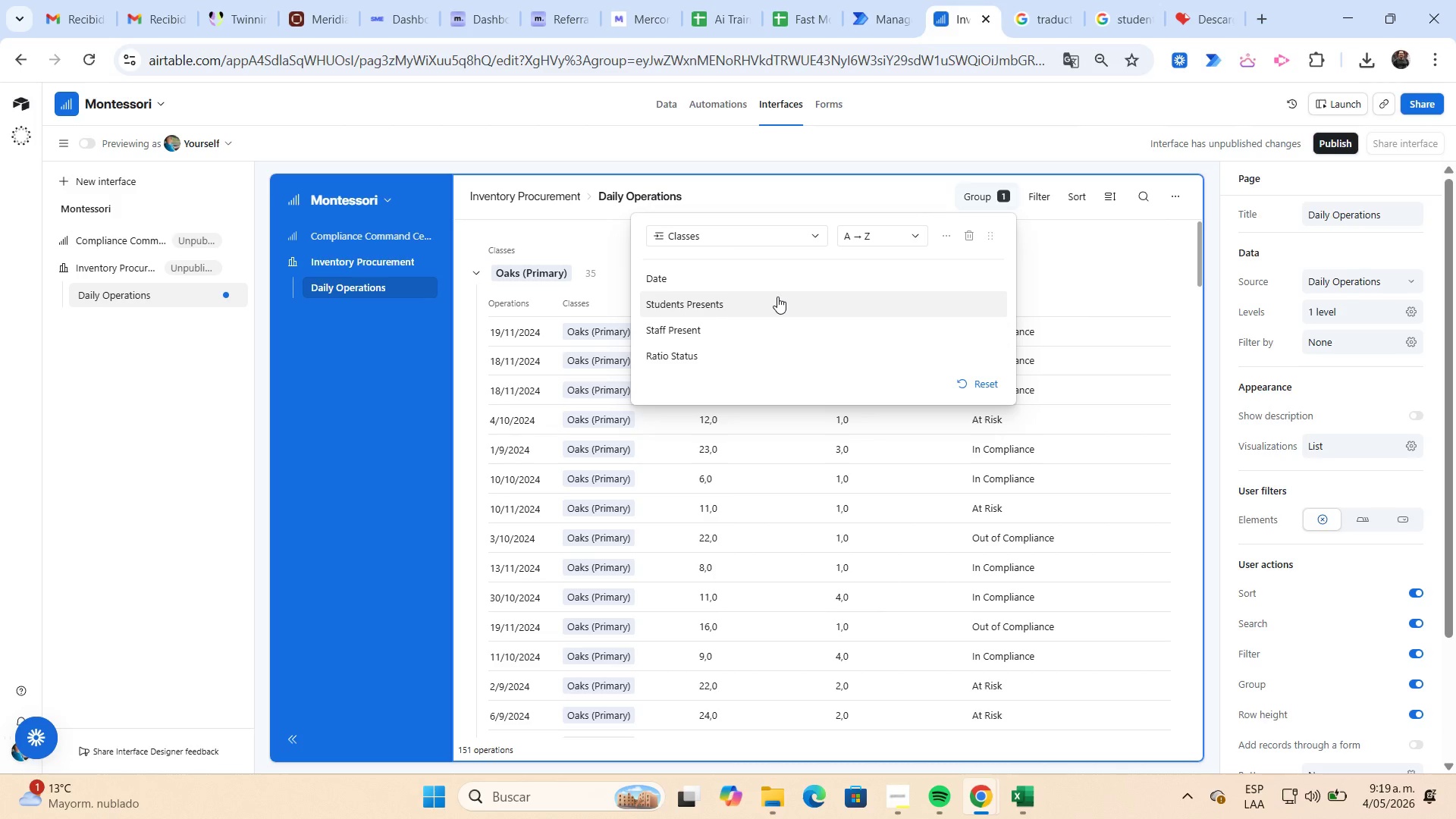 
wait(12.34)
 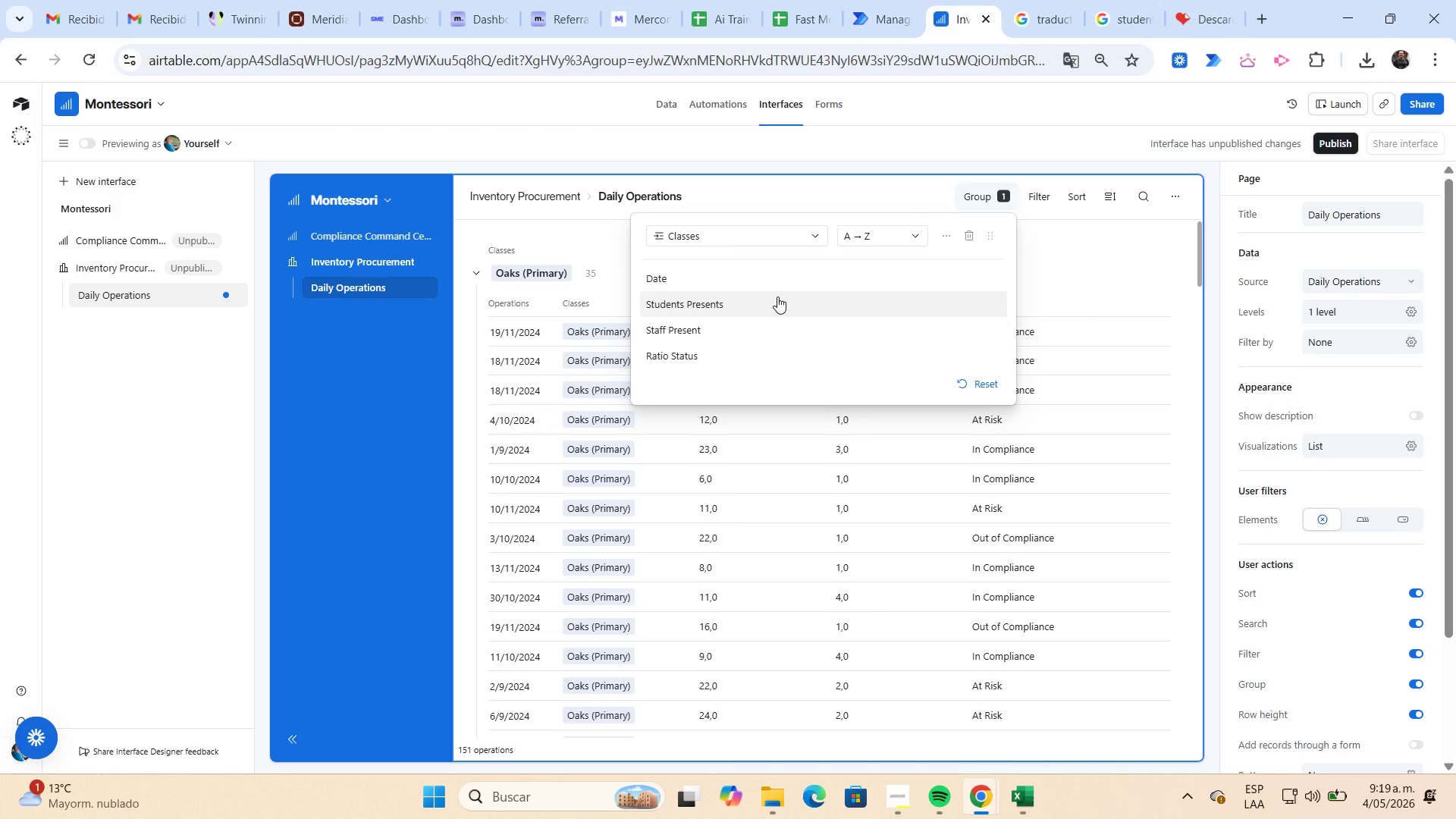 
left_click([820, 265])
 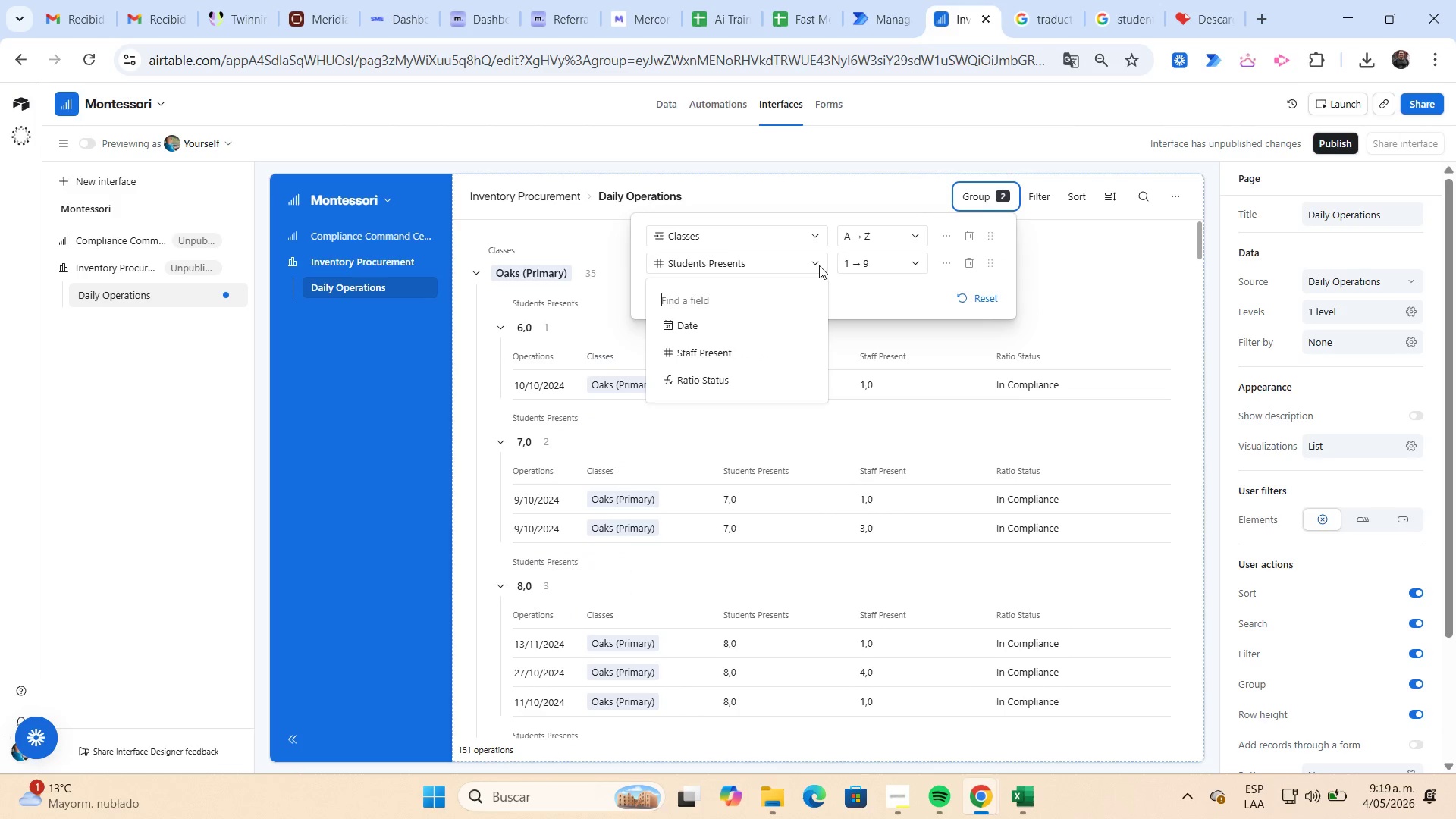 
left_click([784, 372])
 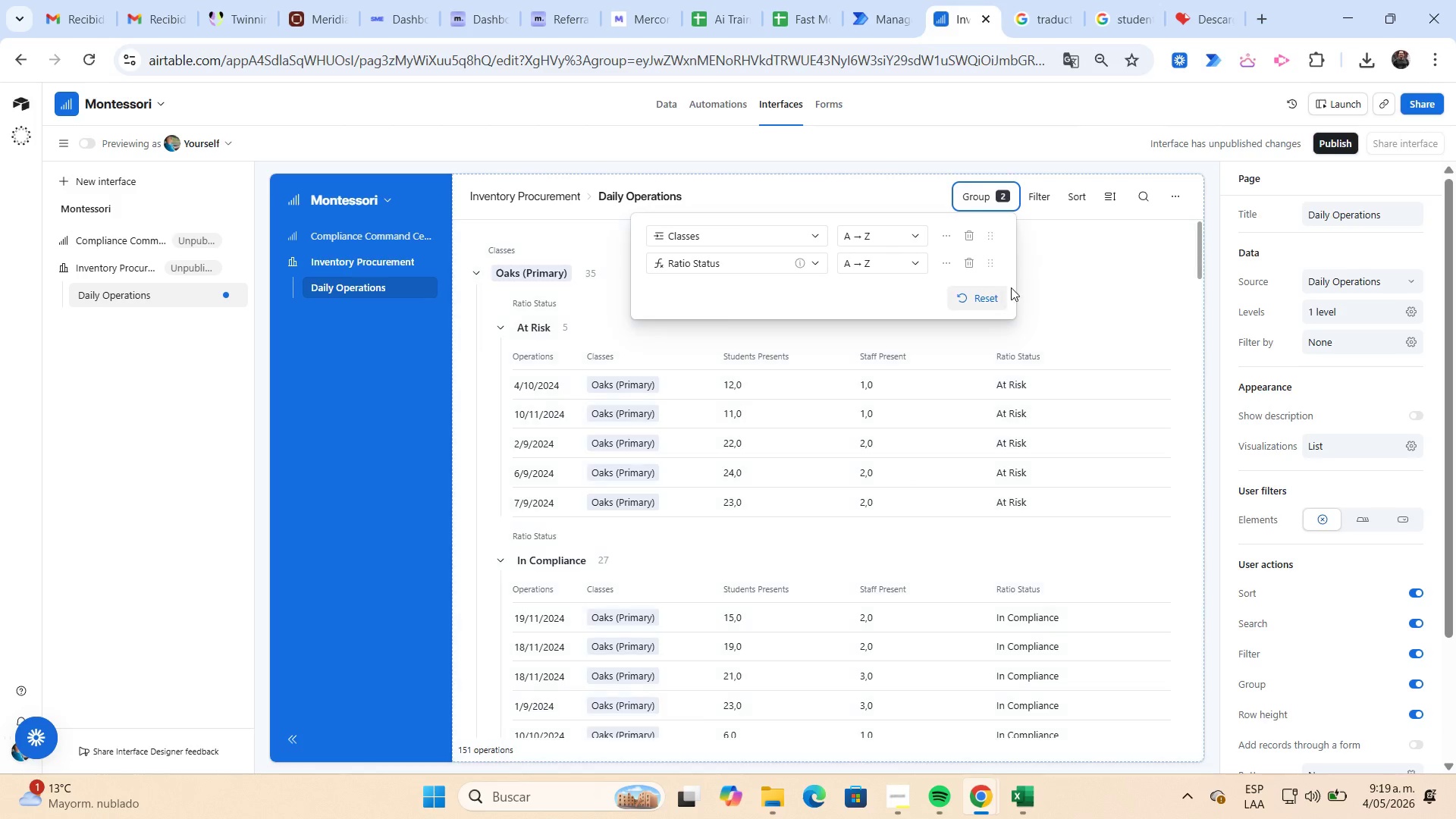 
left_click([1043, 267])
 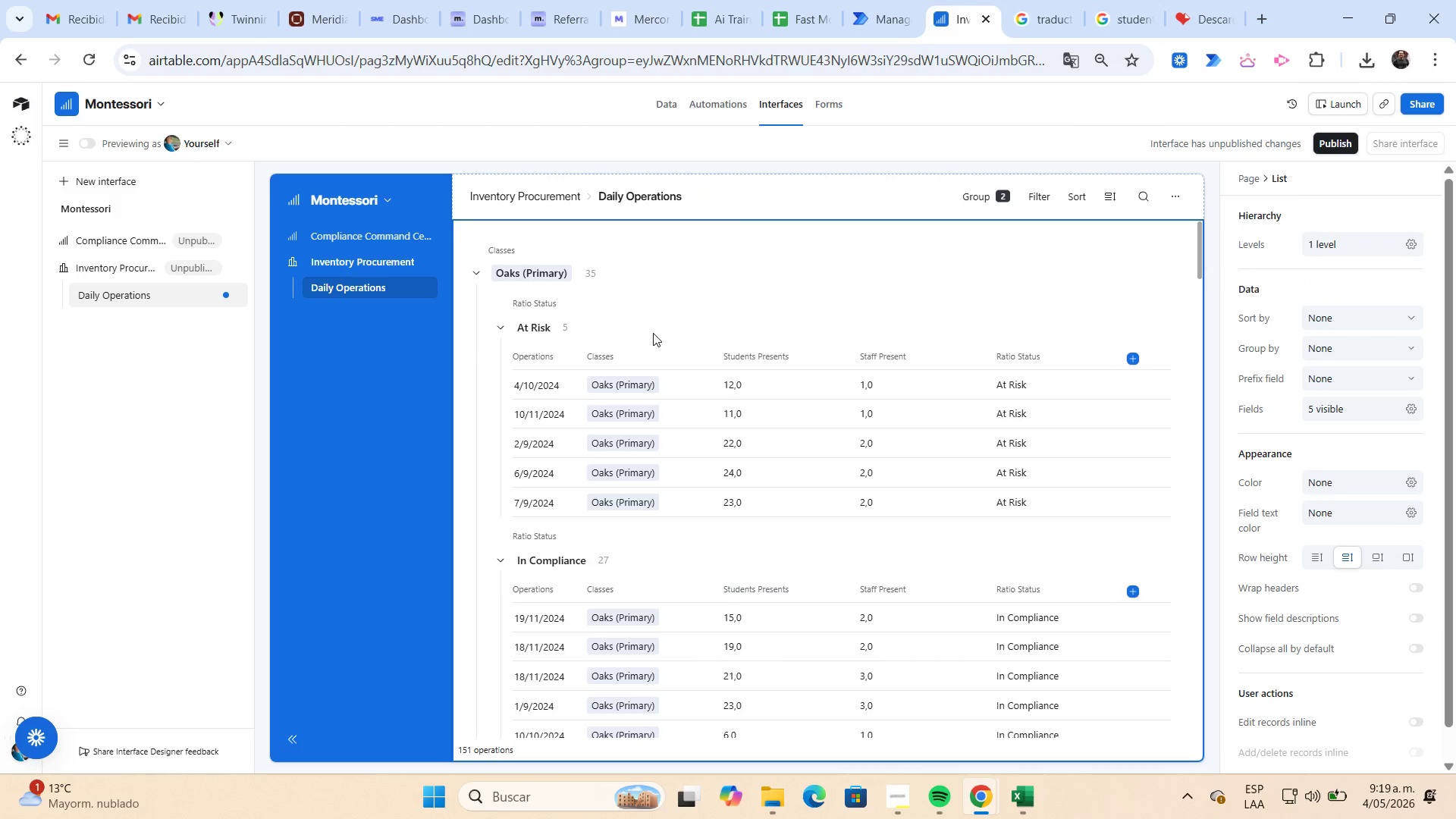 
scroll: coordinate [651, 329], scroll_direction: down, amount: 3.0
 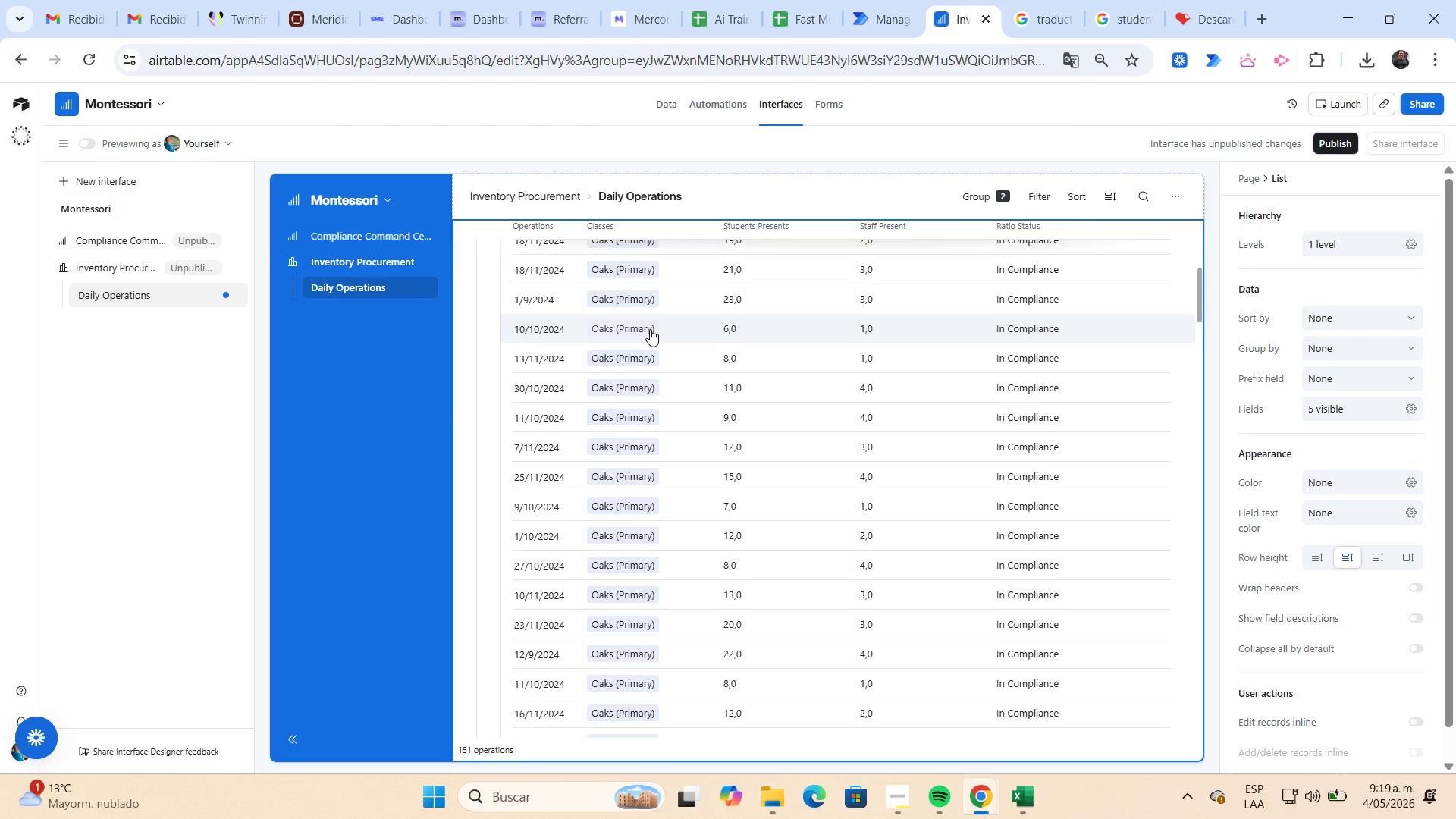 
scroll: coordinate [650, 329], scroll_direction: up, amount: 6.0
 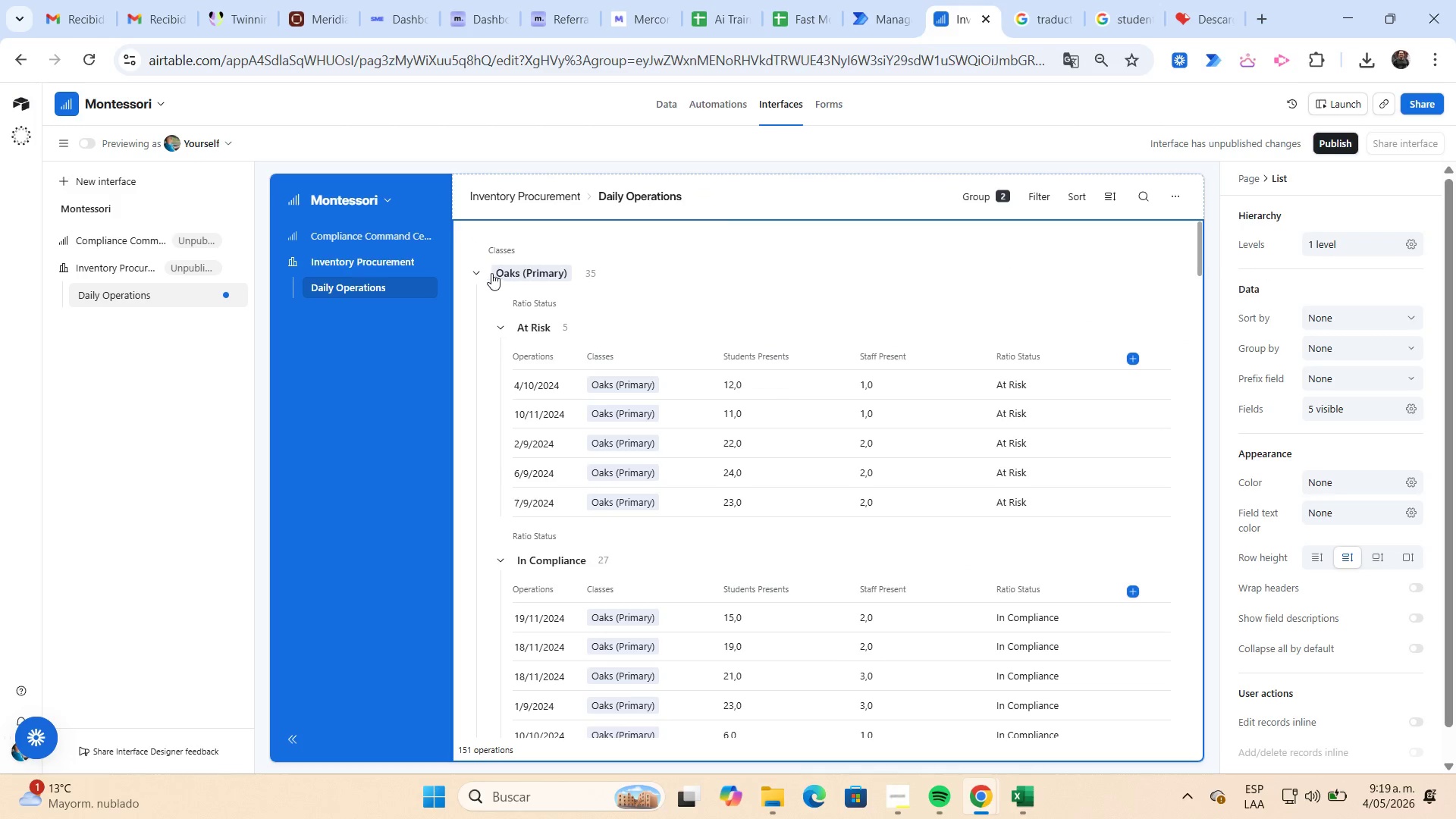 
left_click([477, 269])
 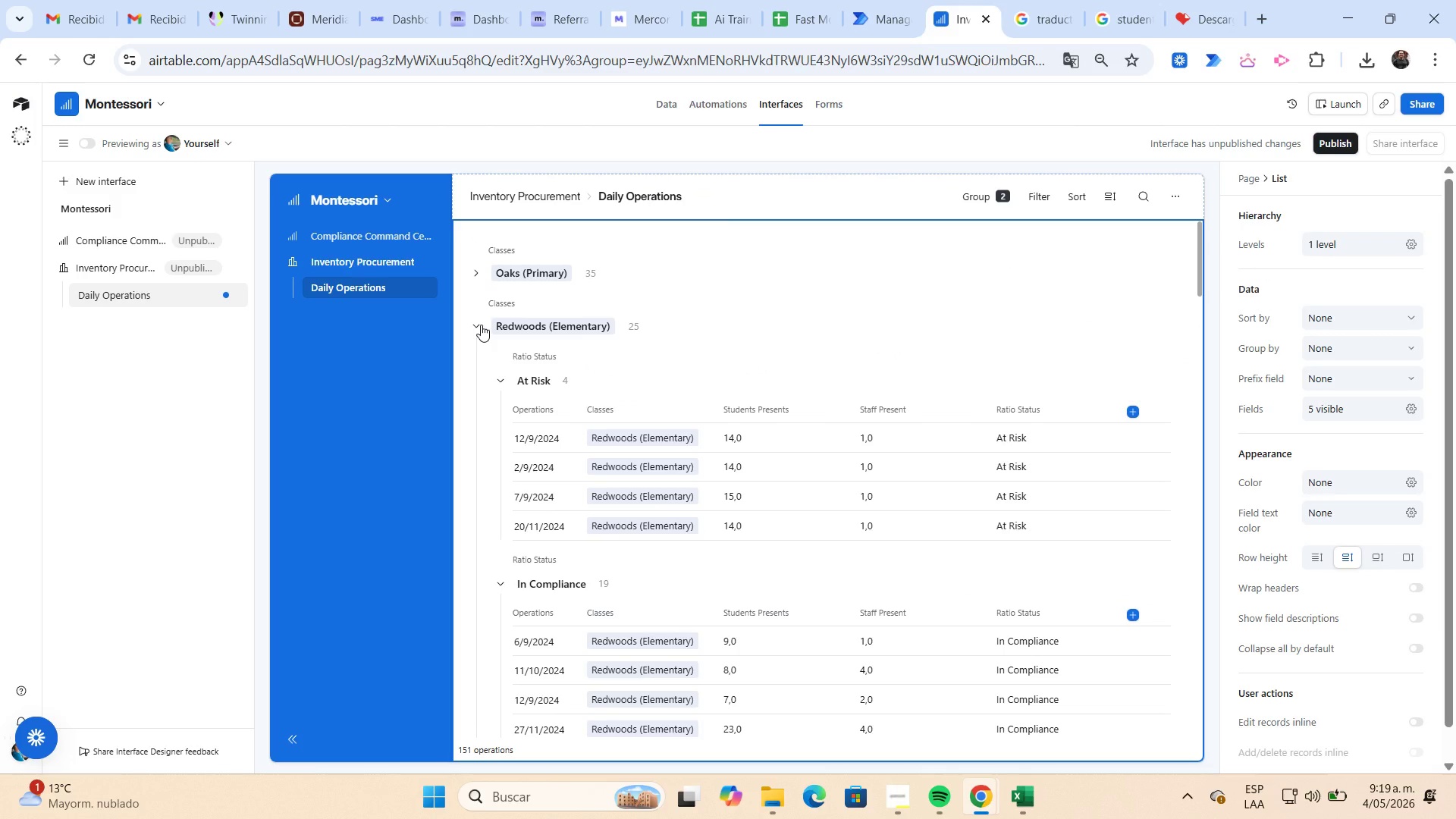 
left_click([481, 325])
 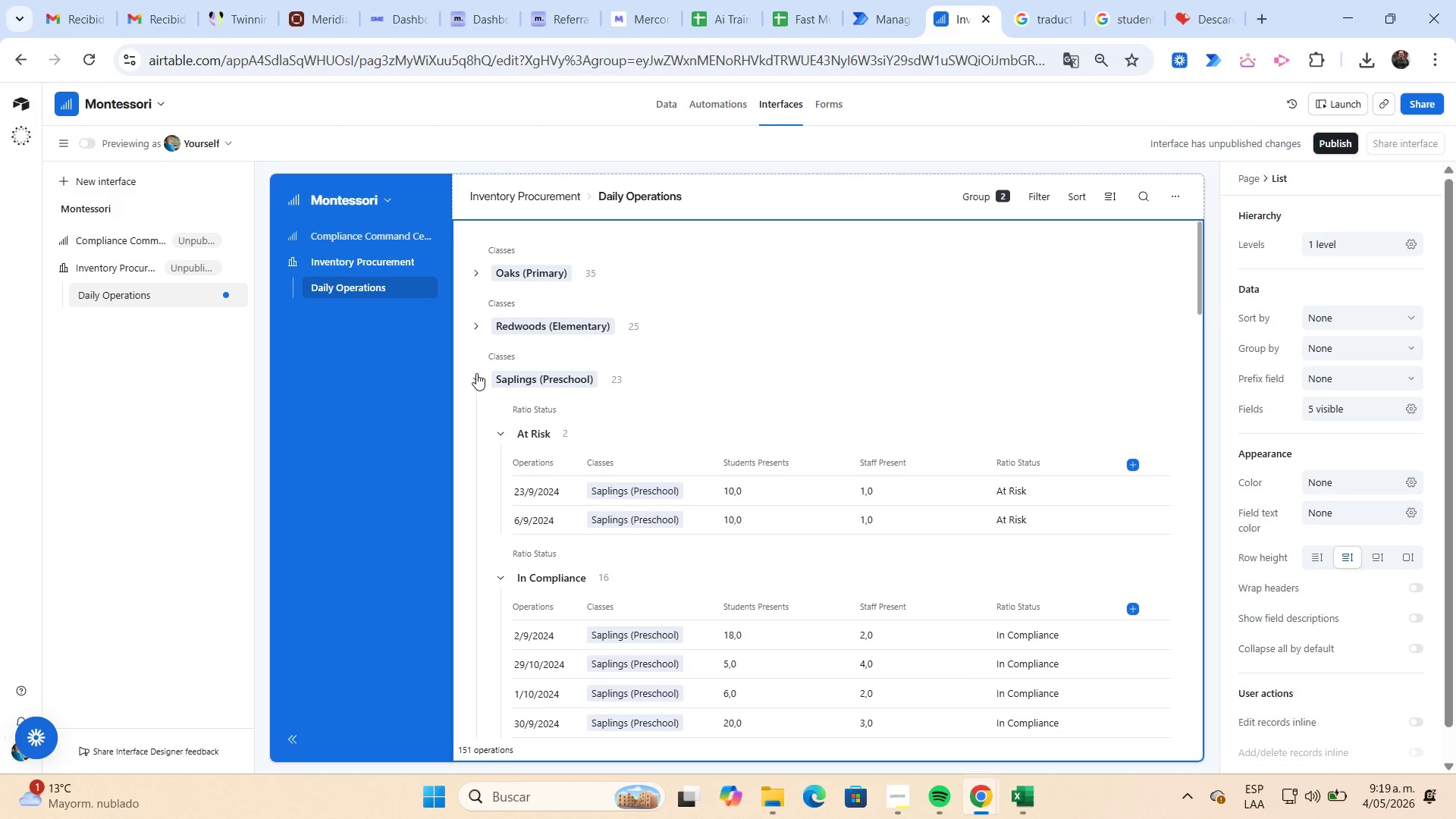 
left_click([478, 380])
 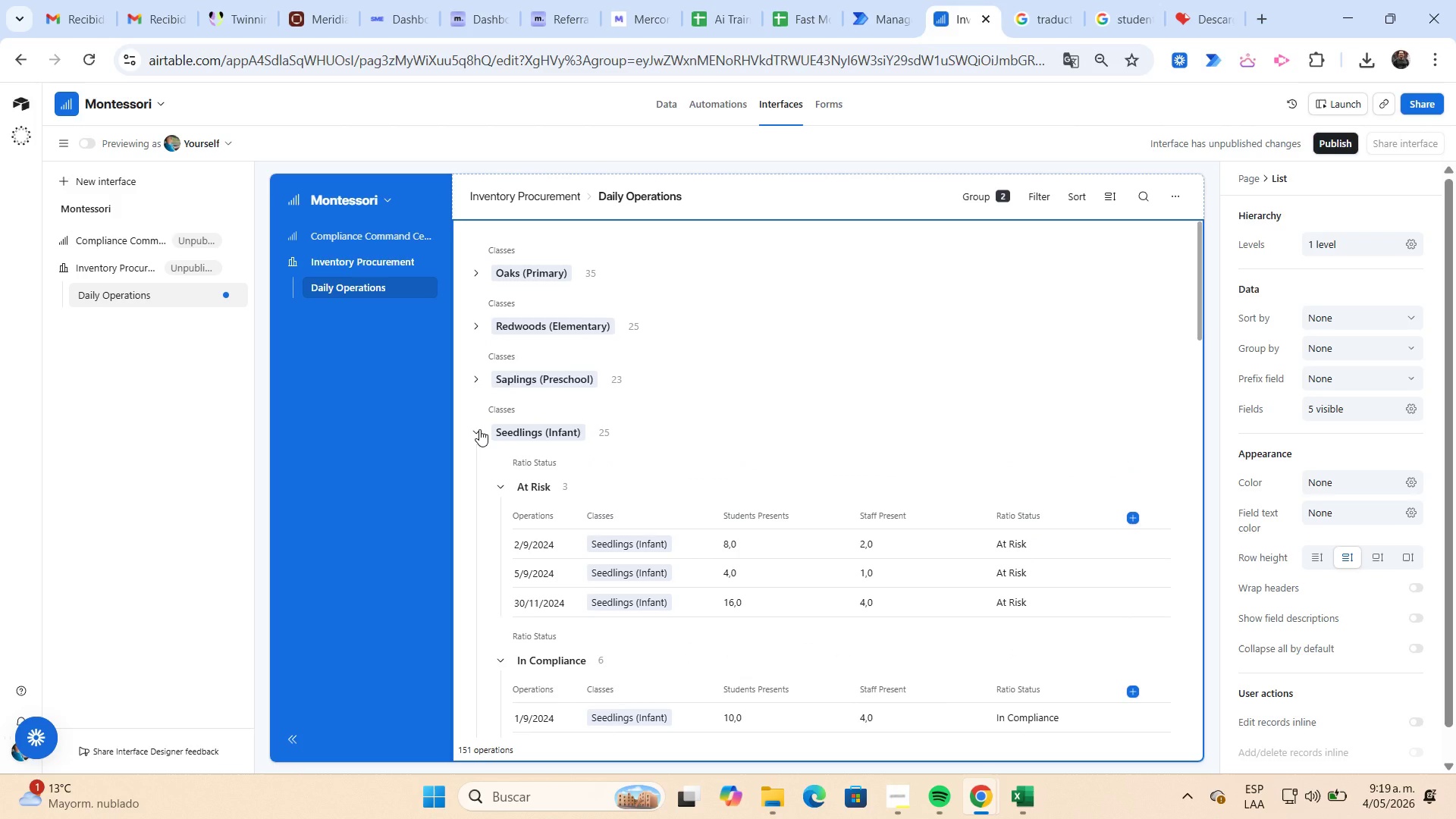 
left_click([479, 429])
 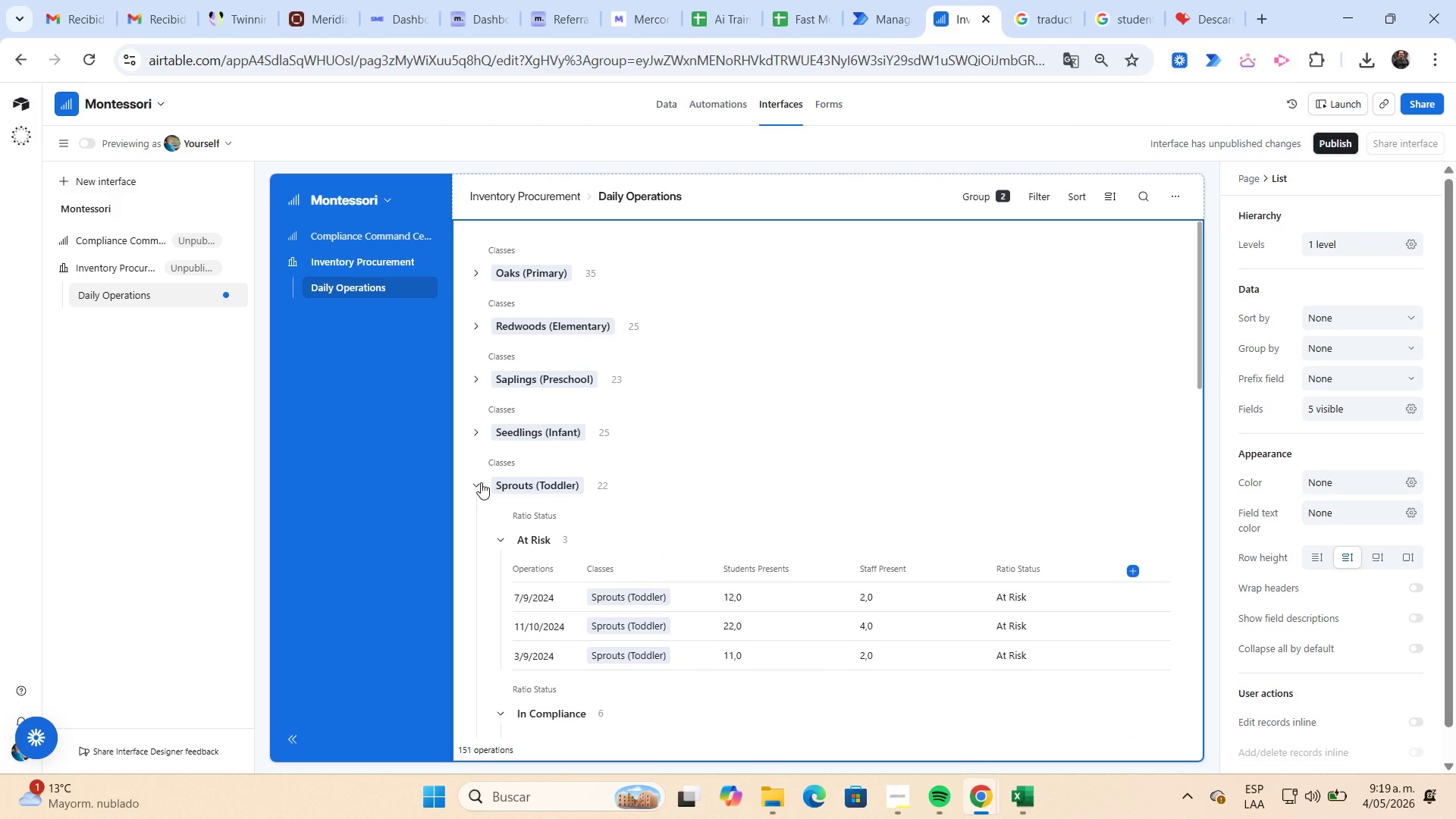 
left_click([481, 482])
 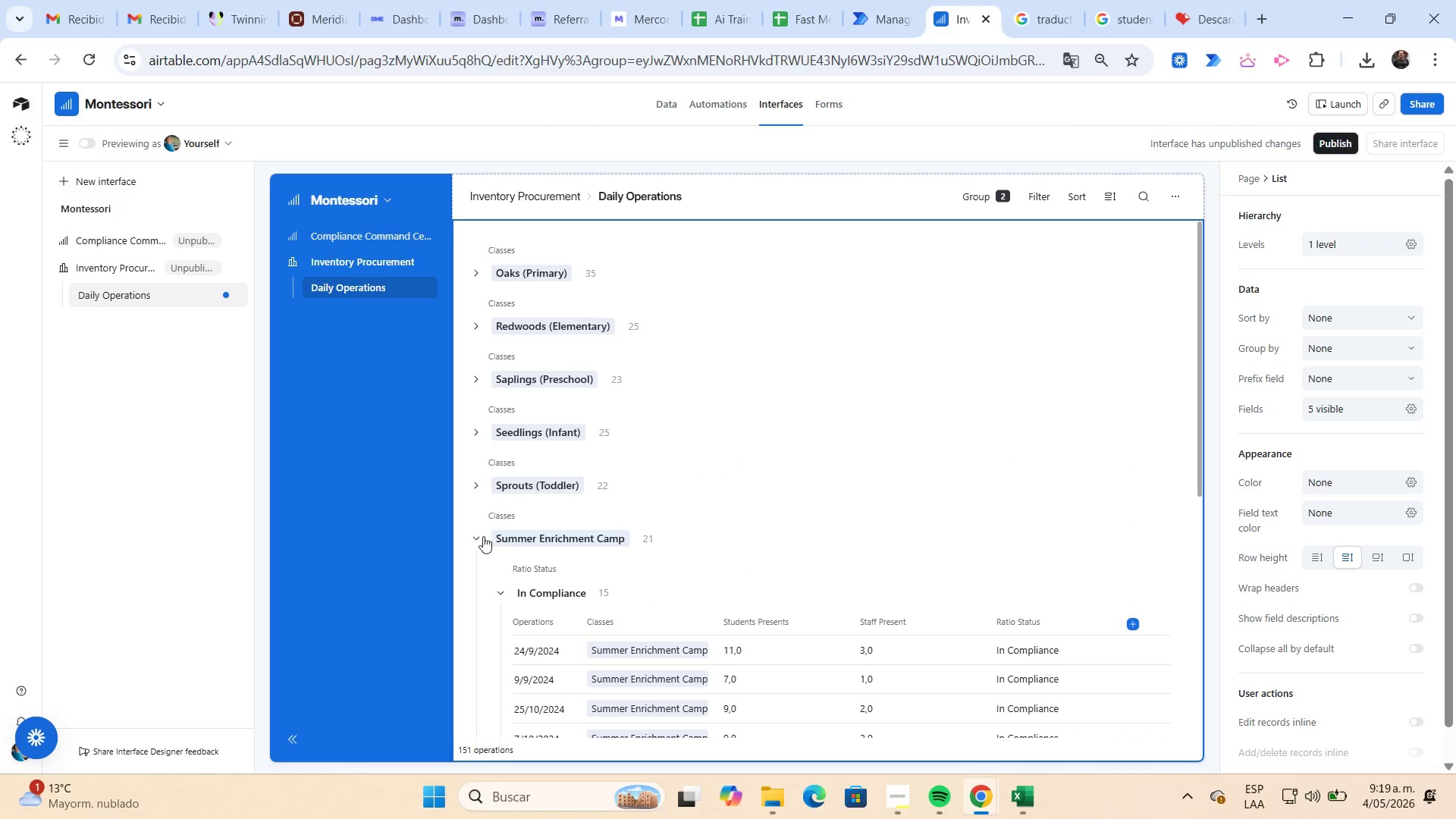 
left_click([480, 538])
 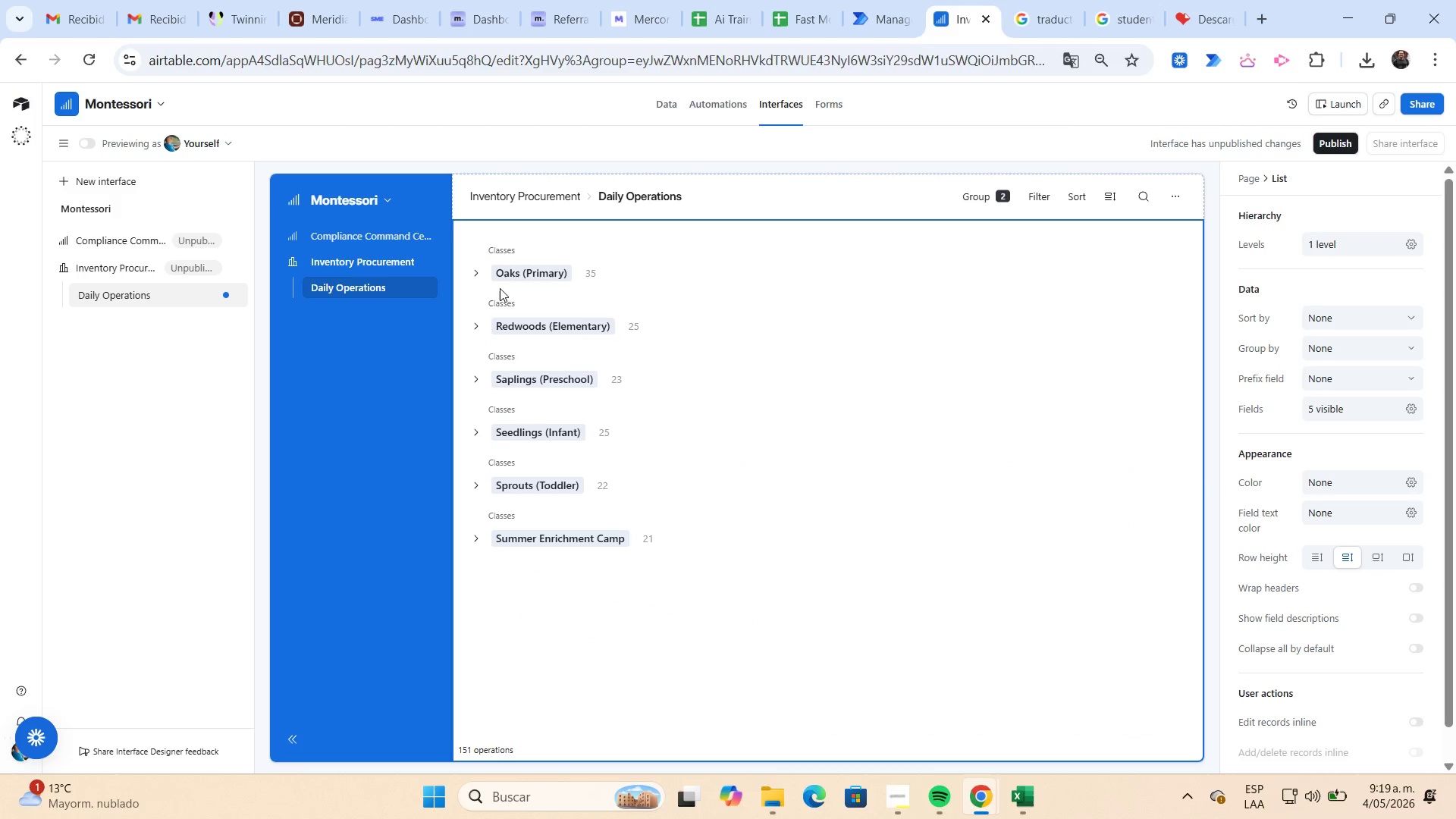 
left_click([473, 272])
 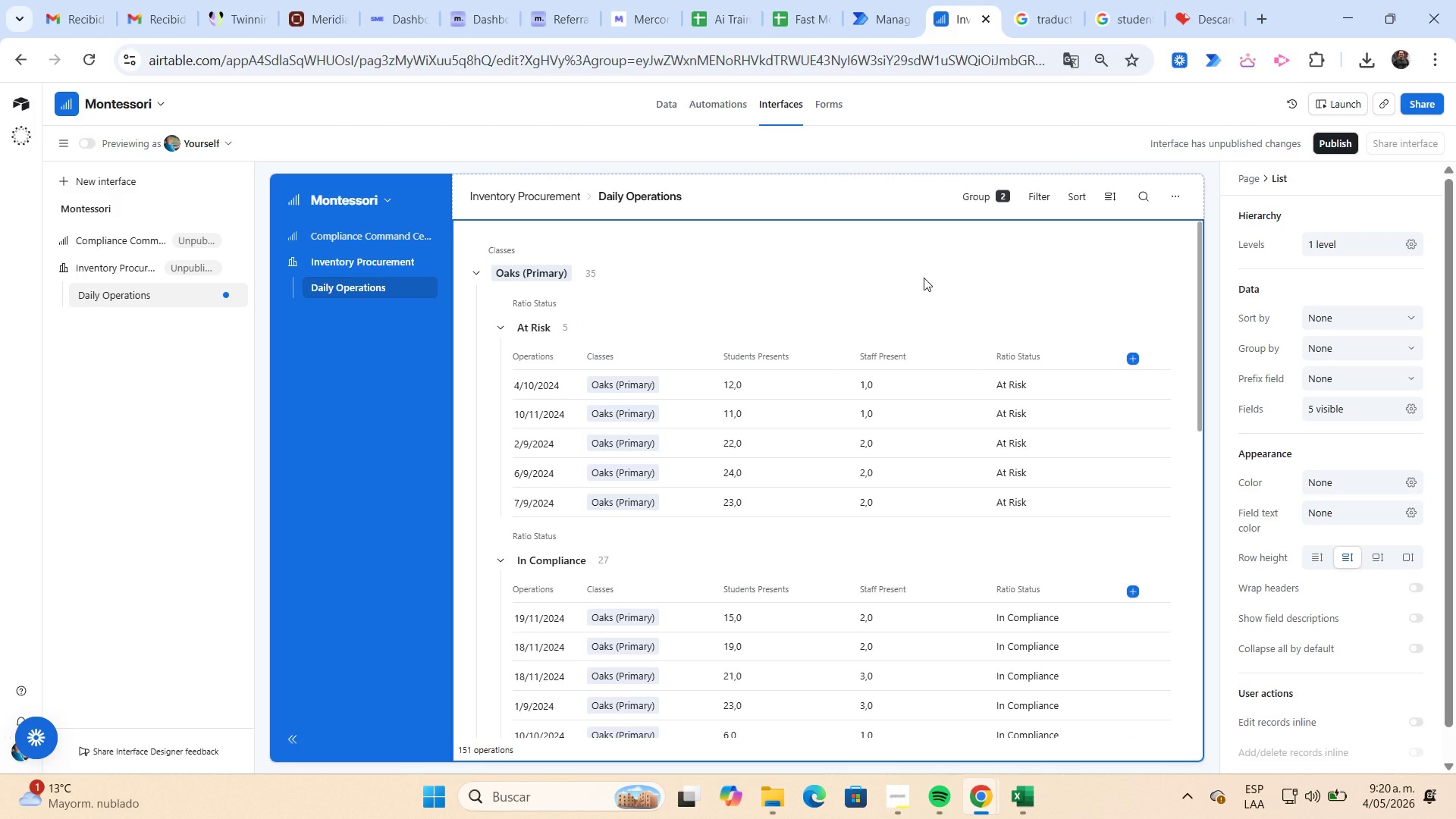 
wait(7.64)
 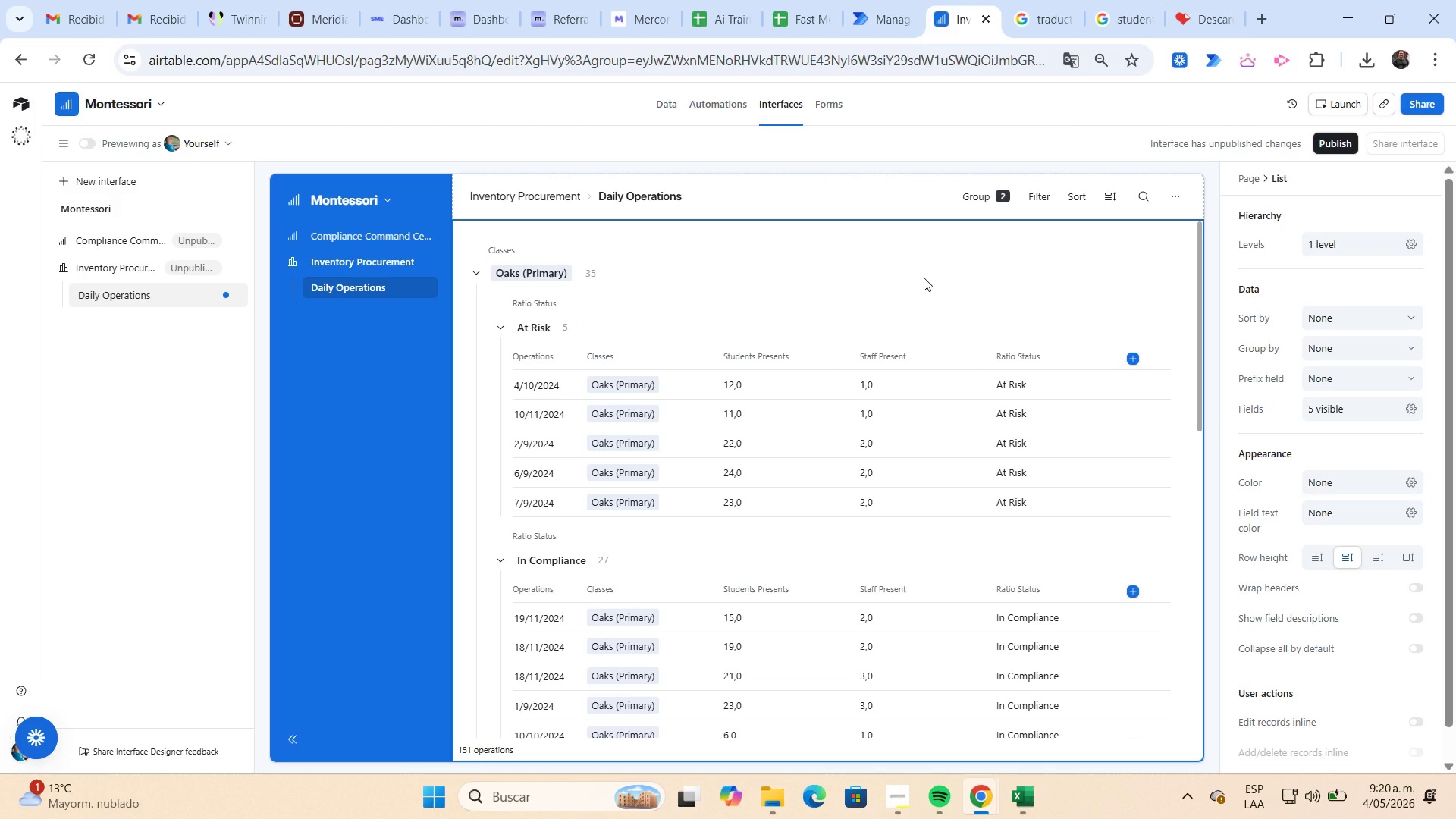 
scroll: coordinate [924, 278], scroll_direction: down, amount: 5.0
 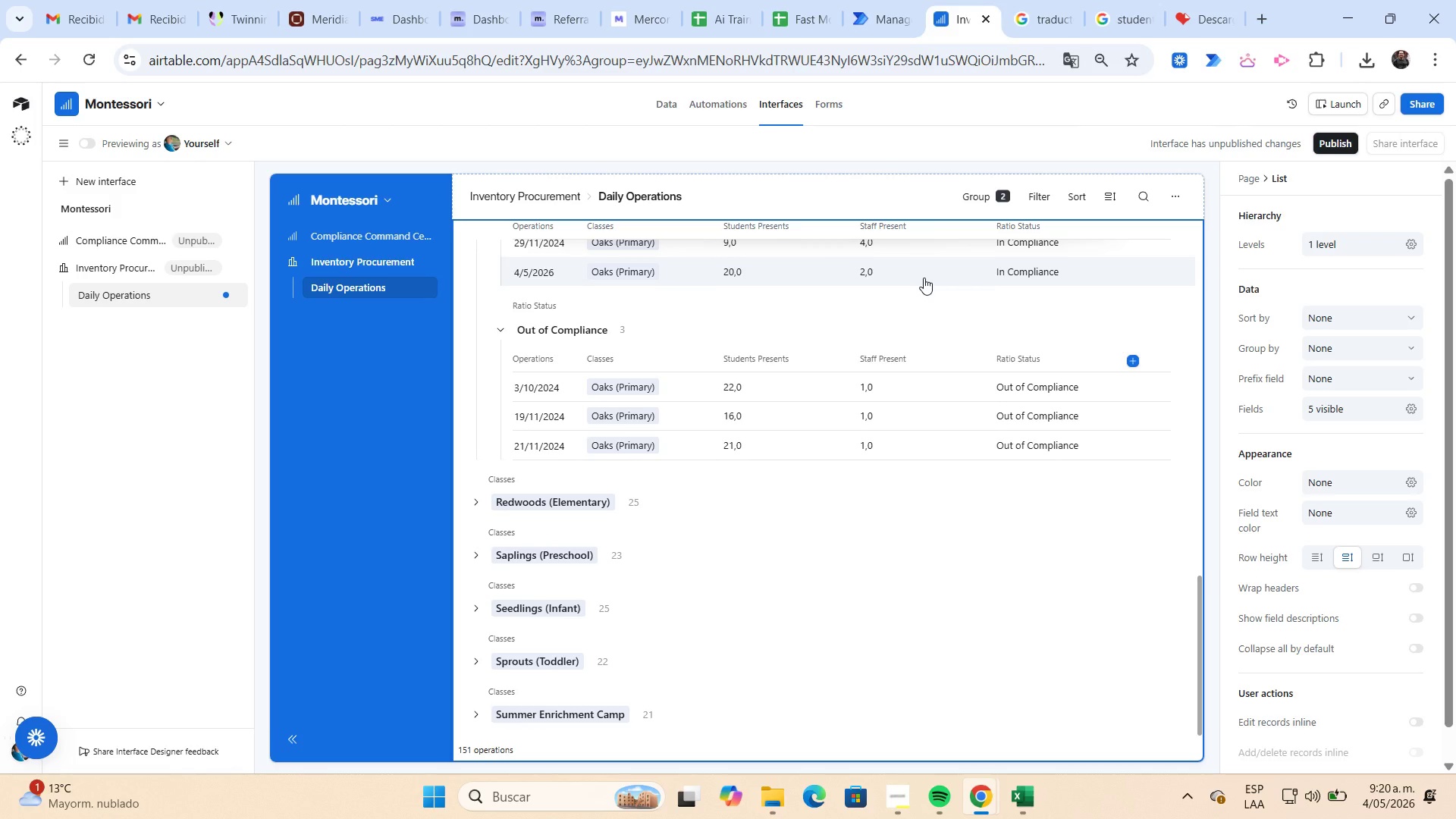 
scroll: coordinate [924, 278], scroll_direction: up, amount: 18.0
 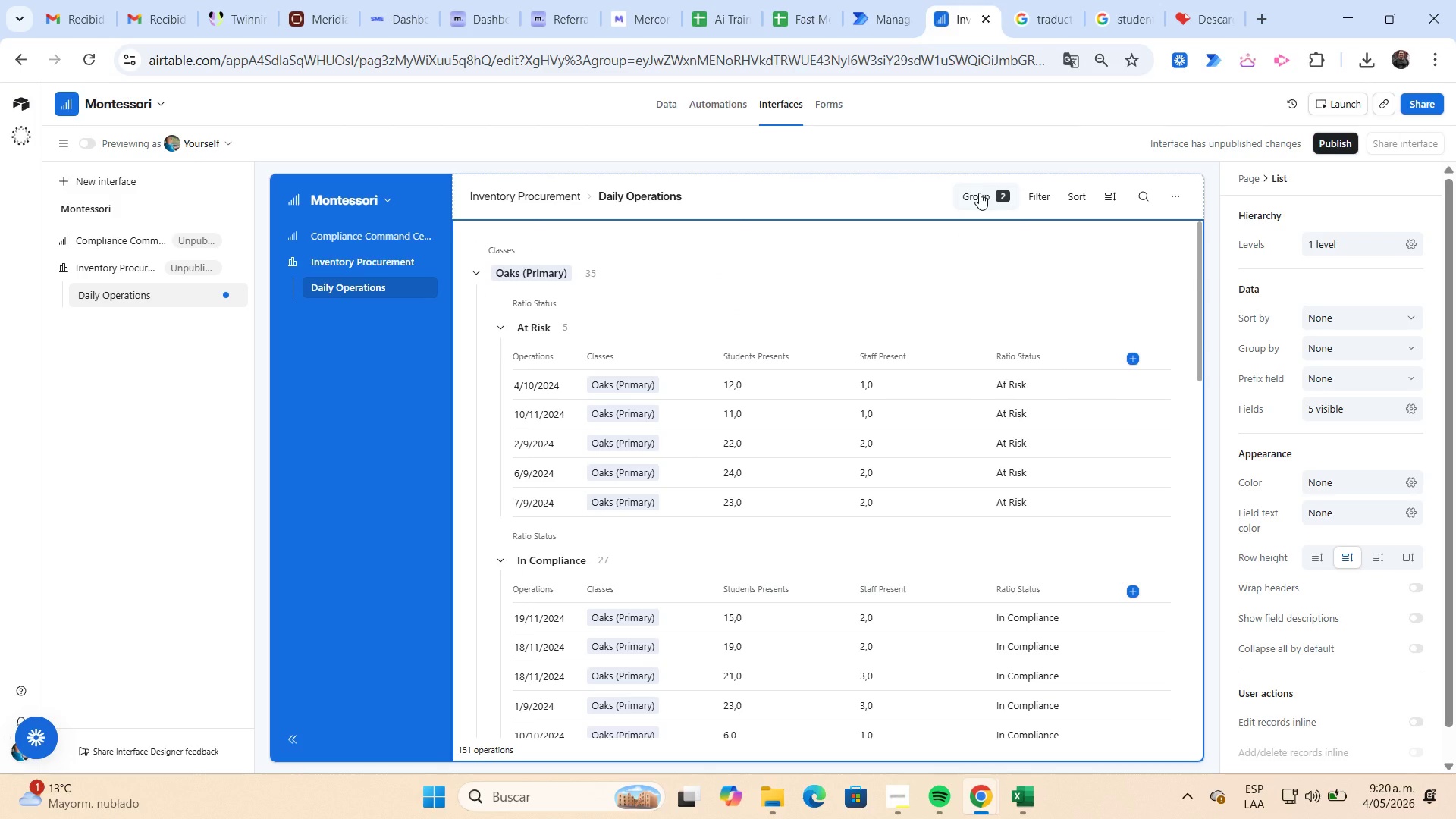 
left_click([979, 193])
 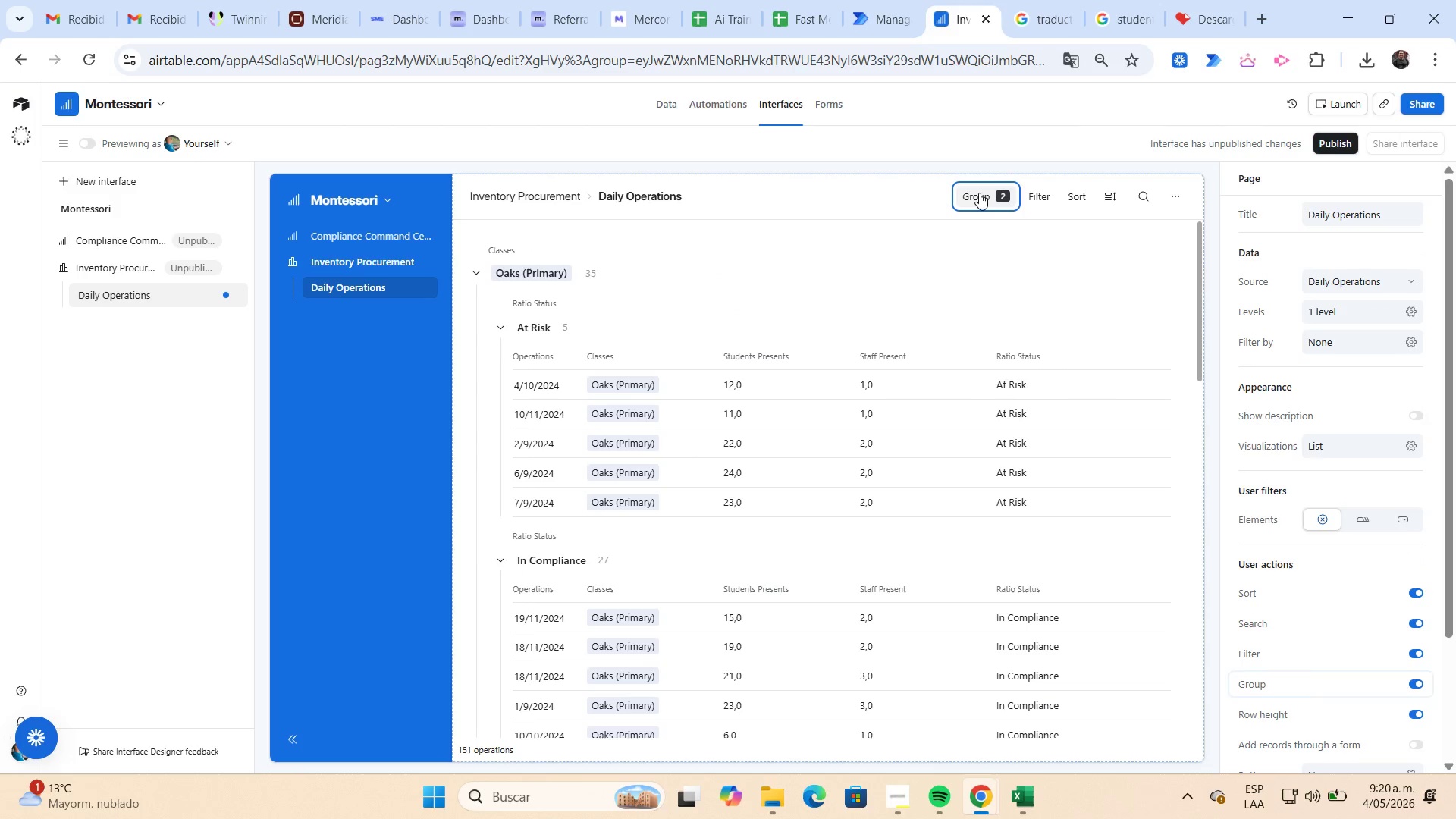 
left_click([979, 193])
 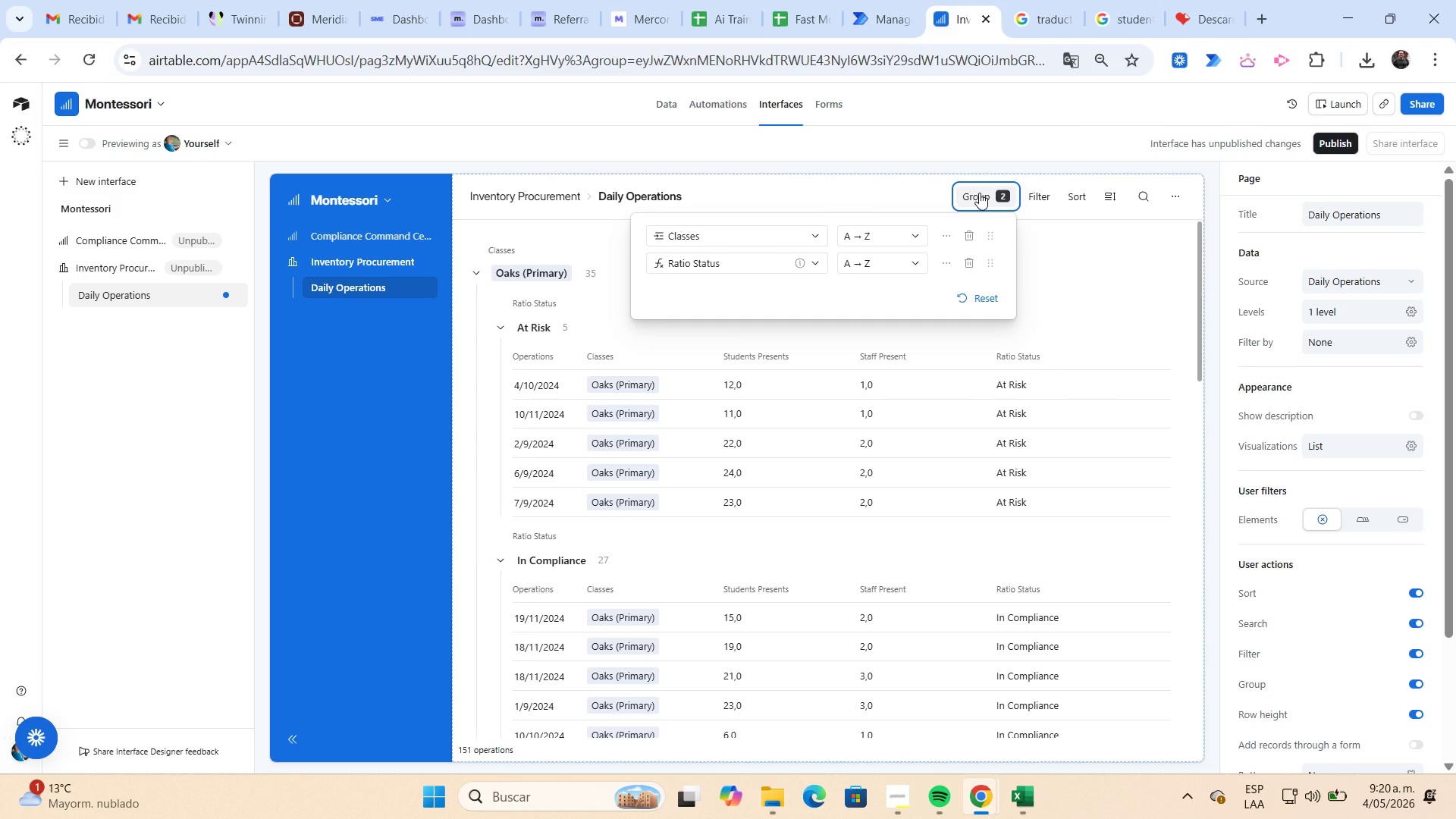 
key(Meta+Shift+S)
 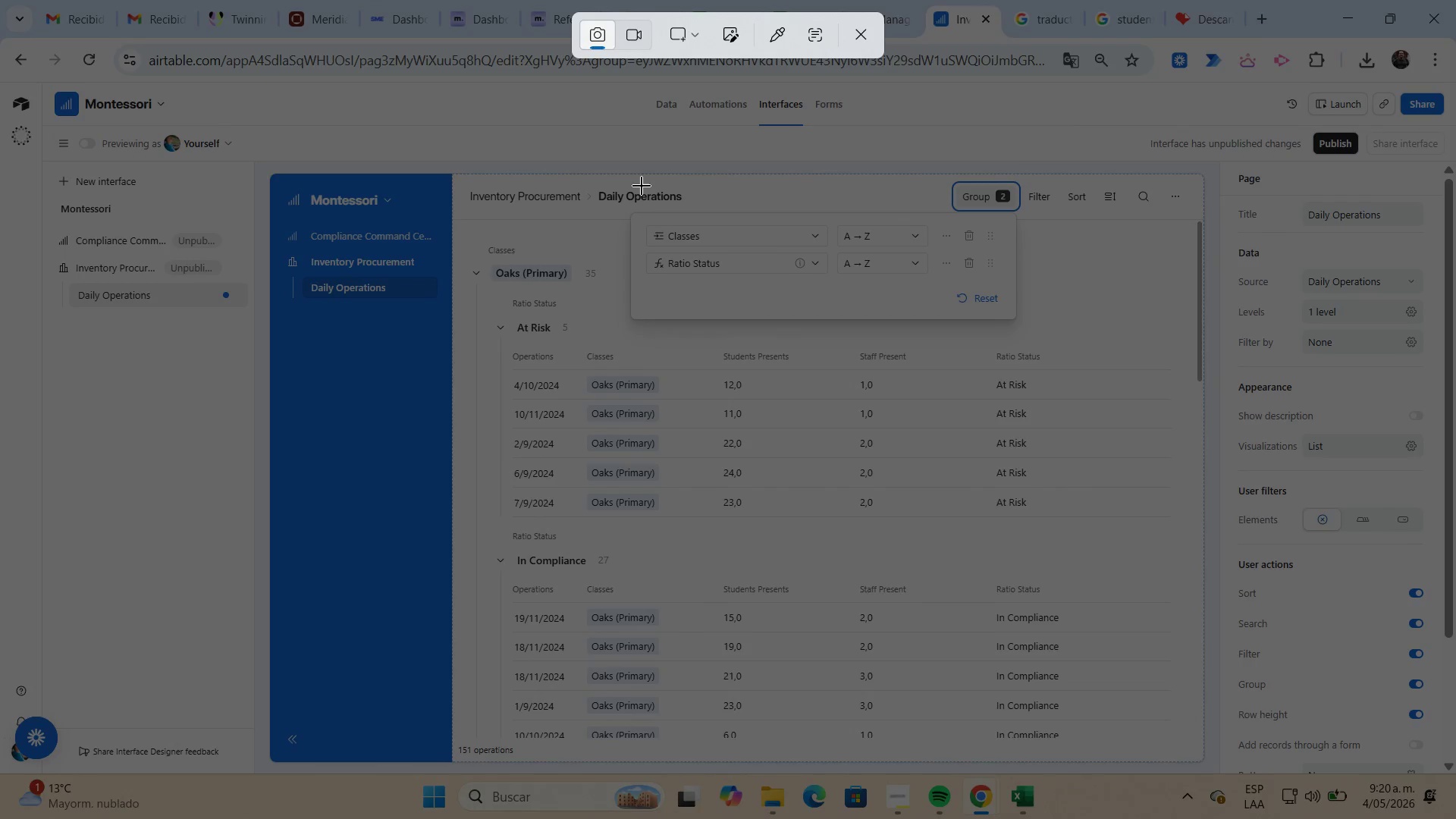 
left_click_drag(start_coordinate=[572, 147], to_coordinate=[1169, 391])
 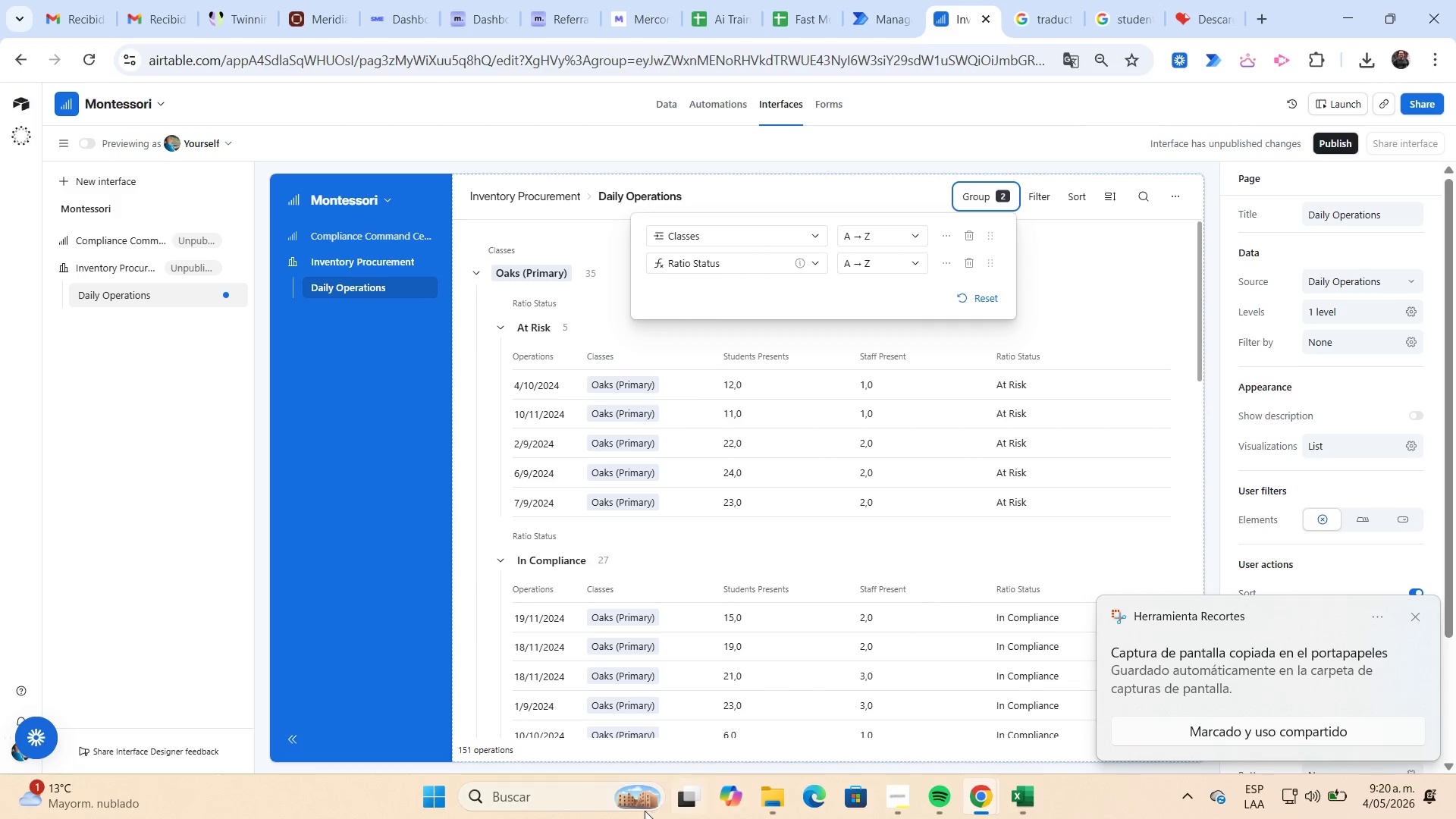 
left_click([546, 797])
 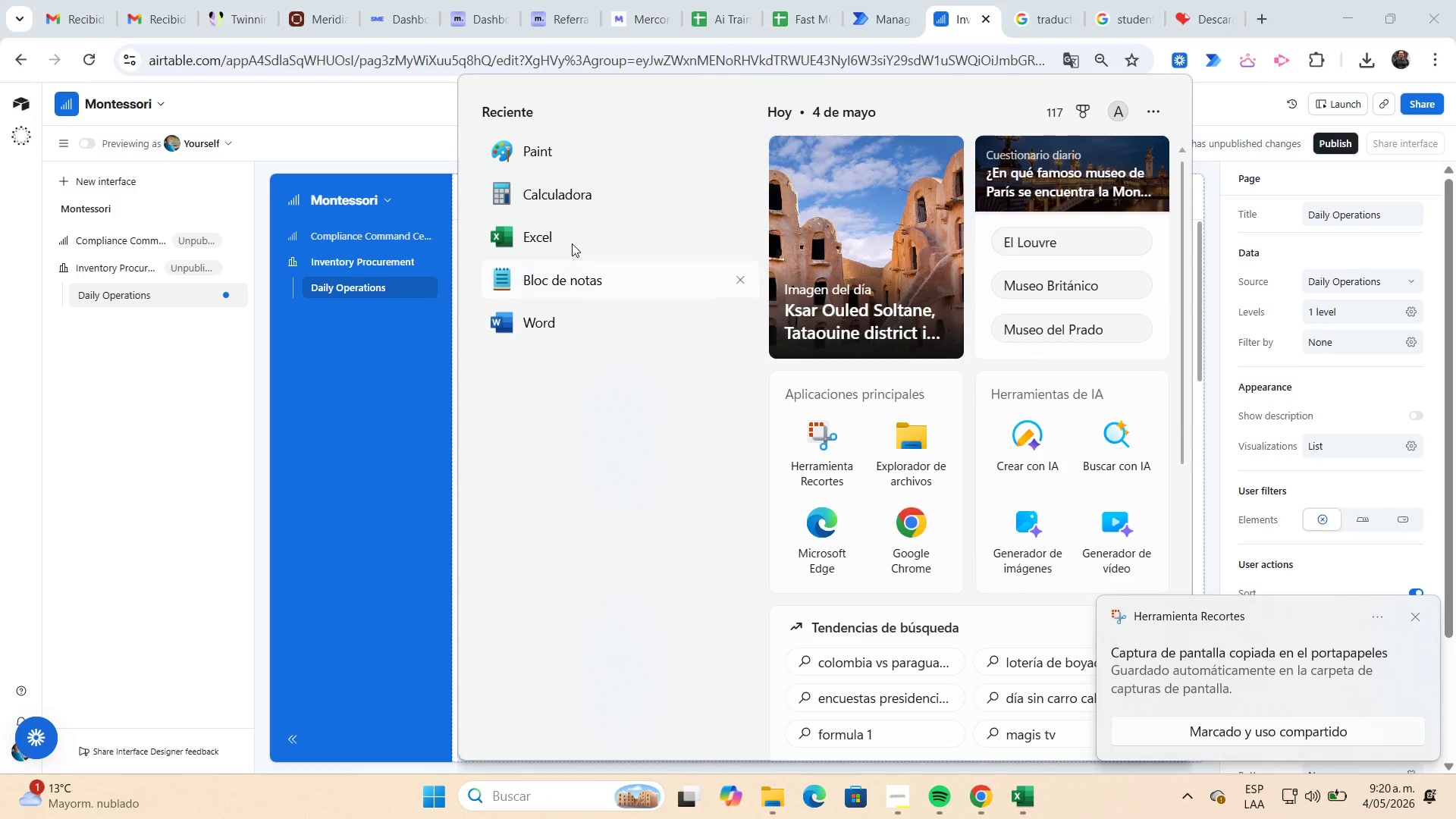 
left_click([568, 163])
 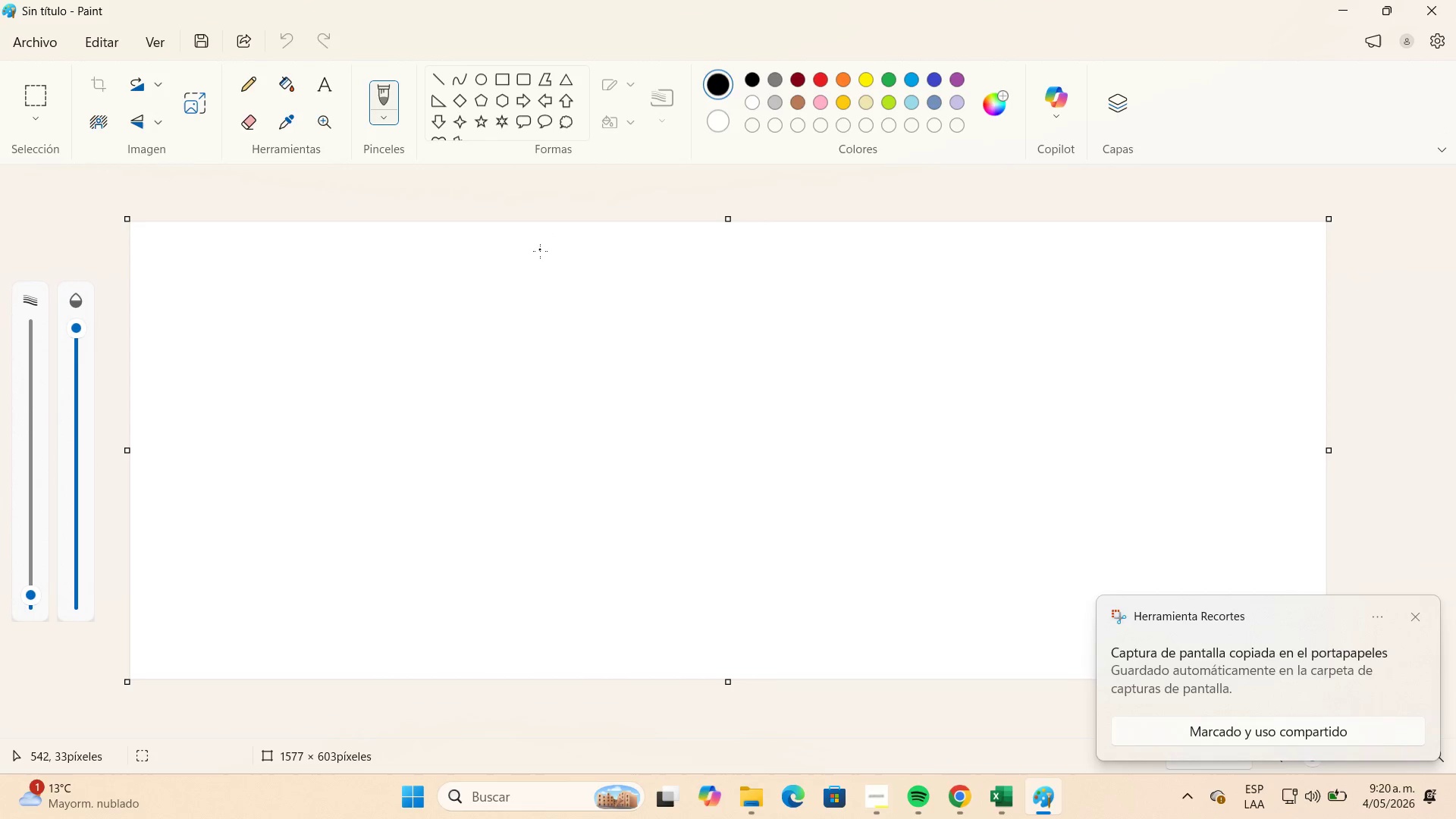 
key(Control+V)
 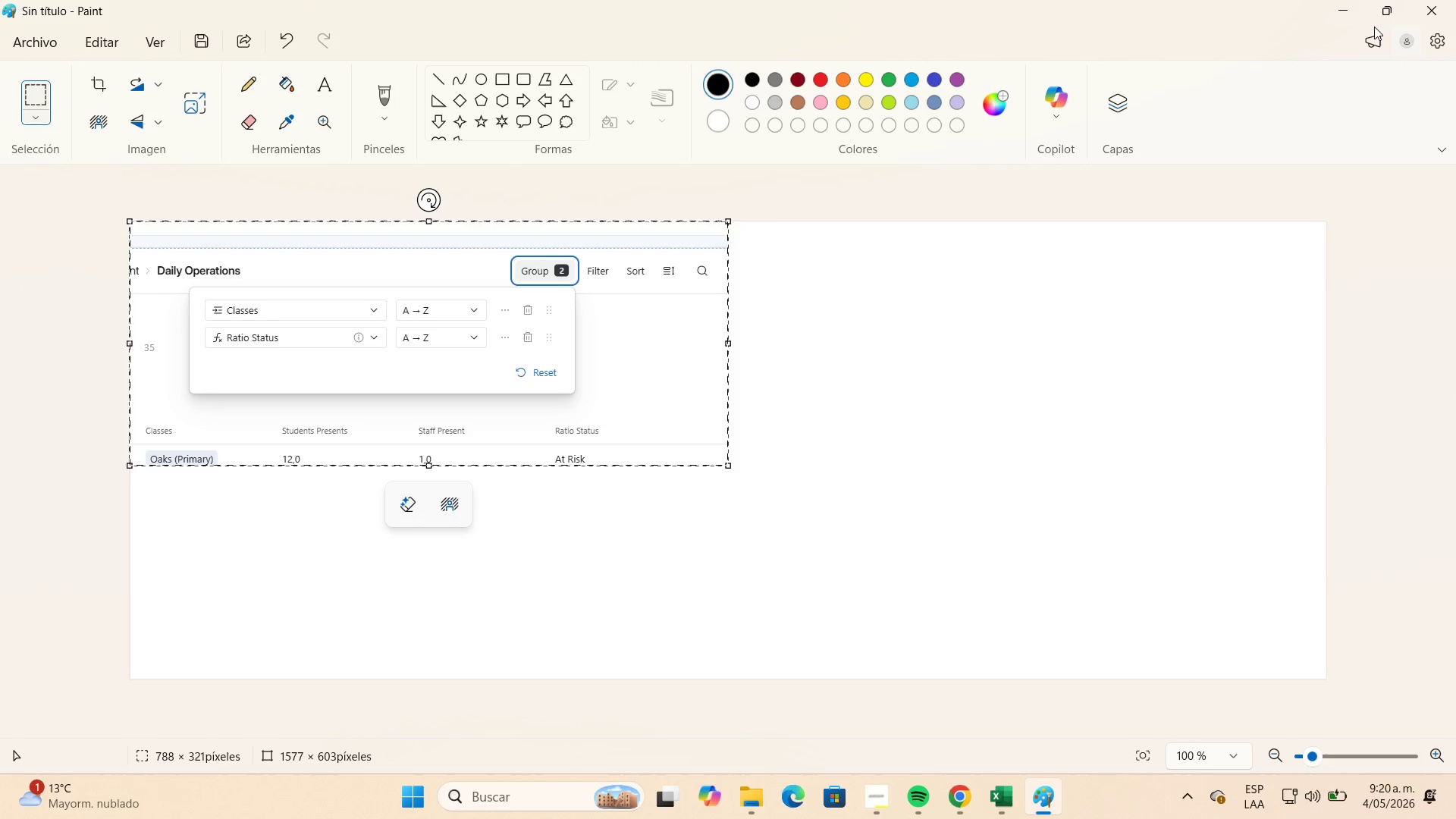 
left_click([1339, 11])
 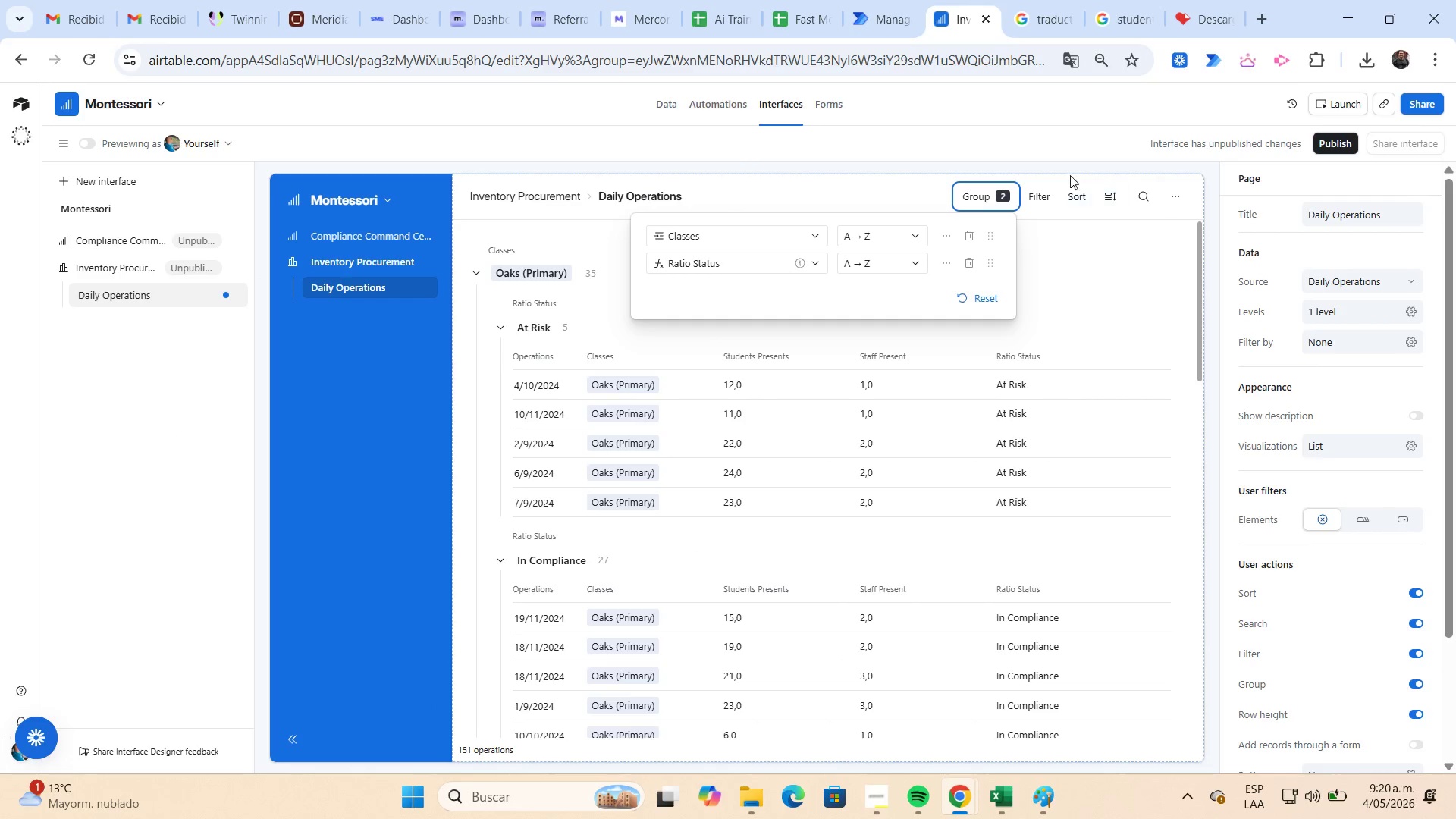 
left_click([1027, 148])
 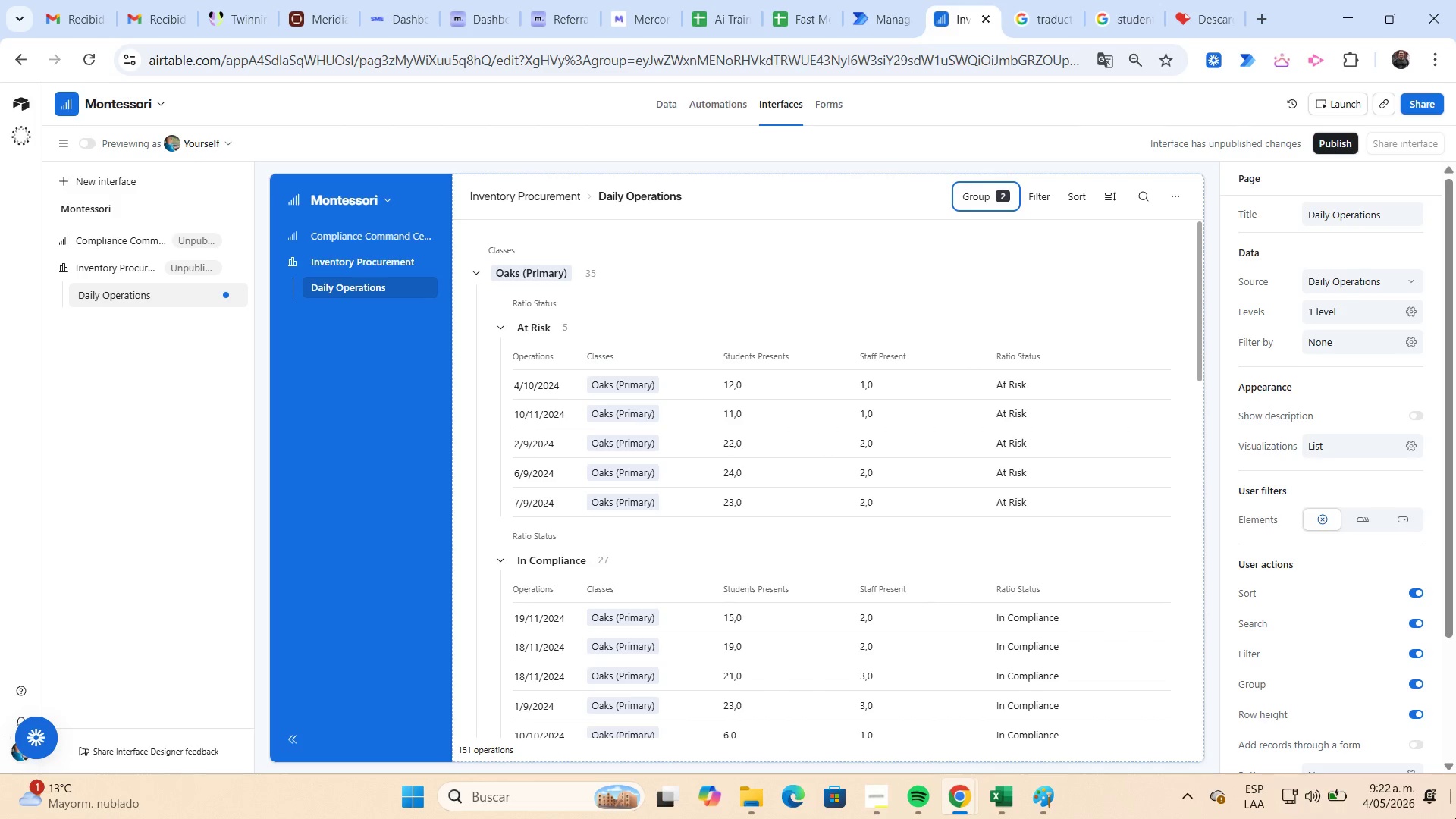 
wait(120.61)
 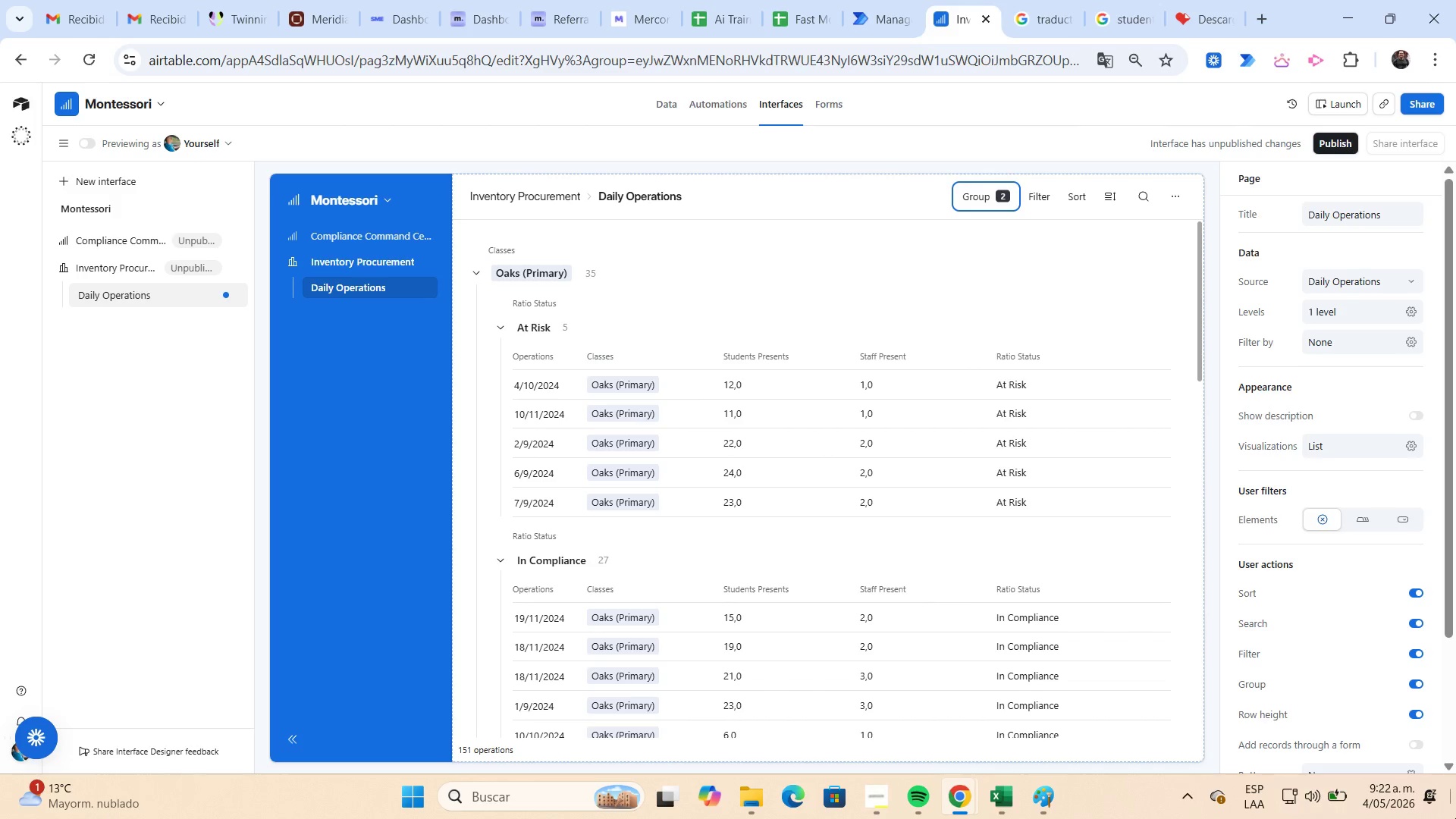 
left_click([114, 186])
 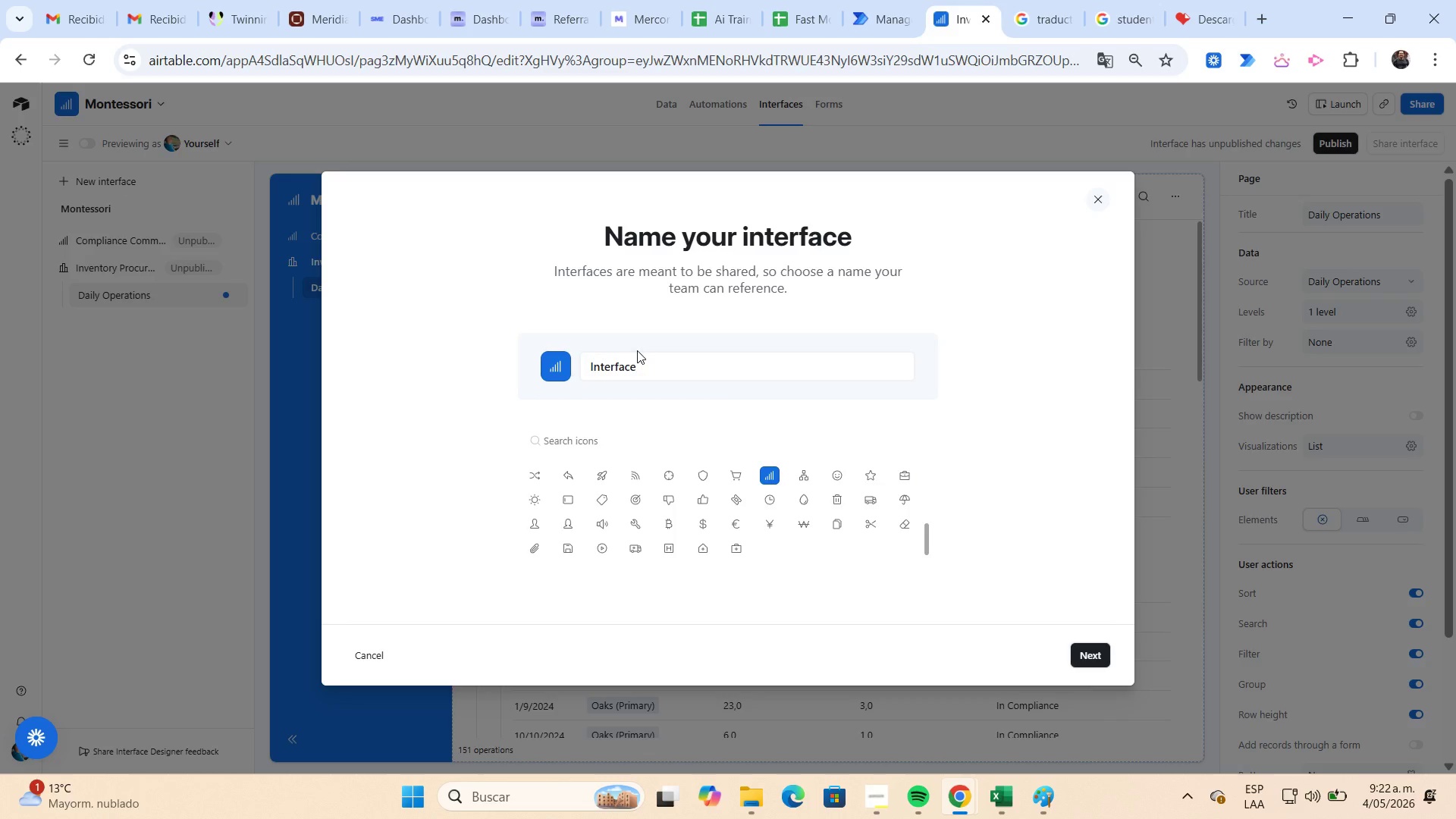 
left_click([649, 366])
 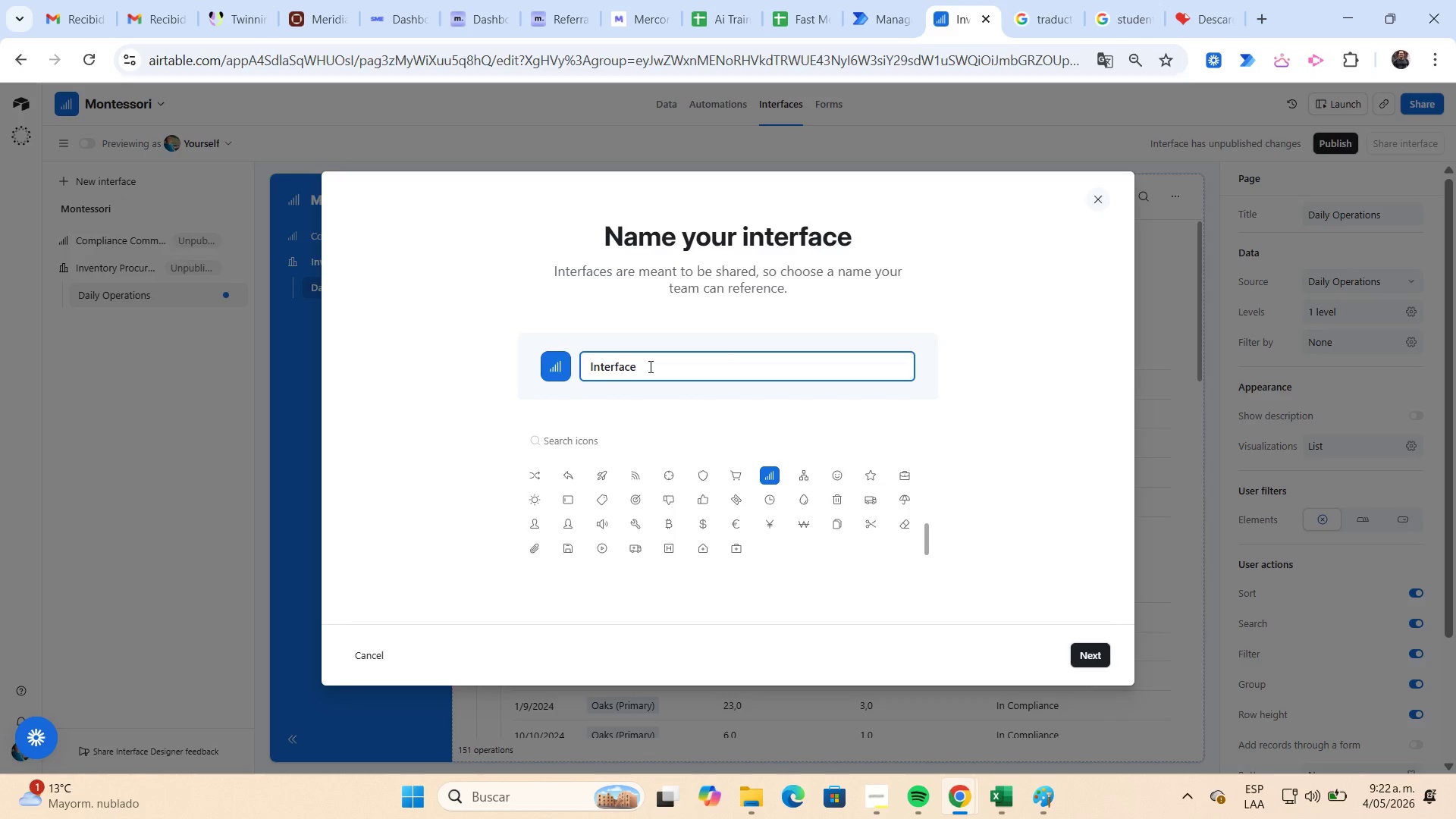 
wait(8.06)
 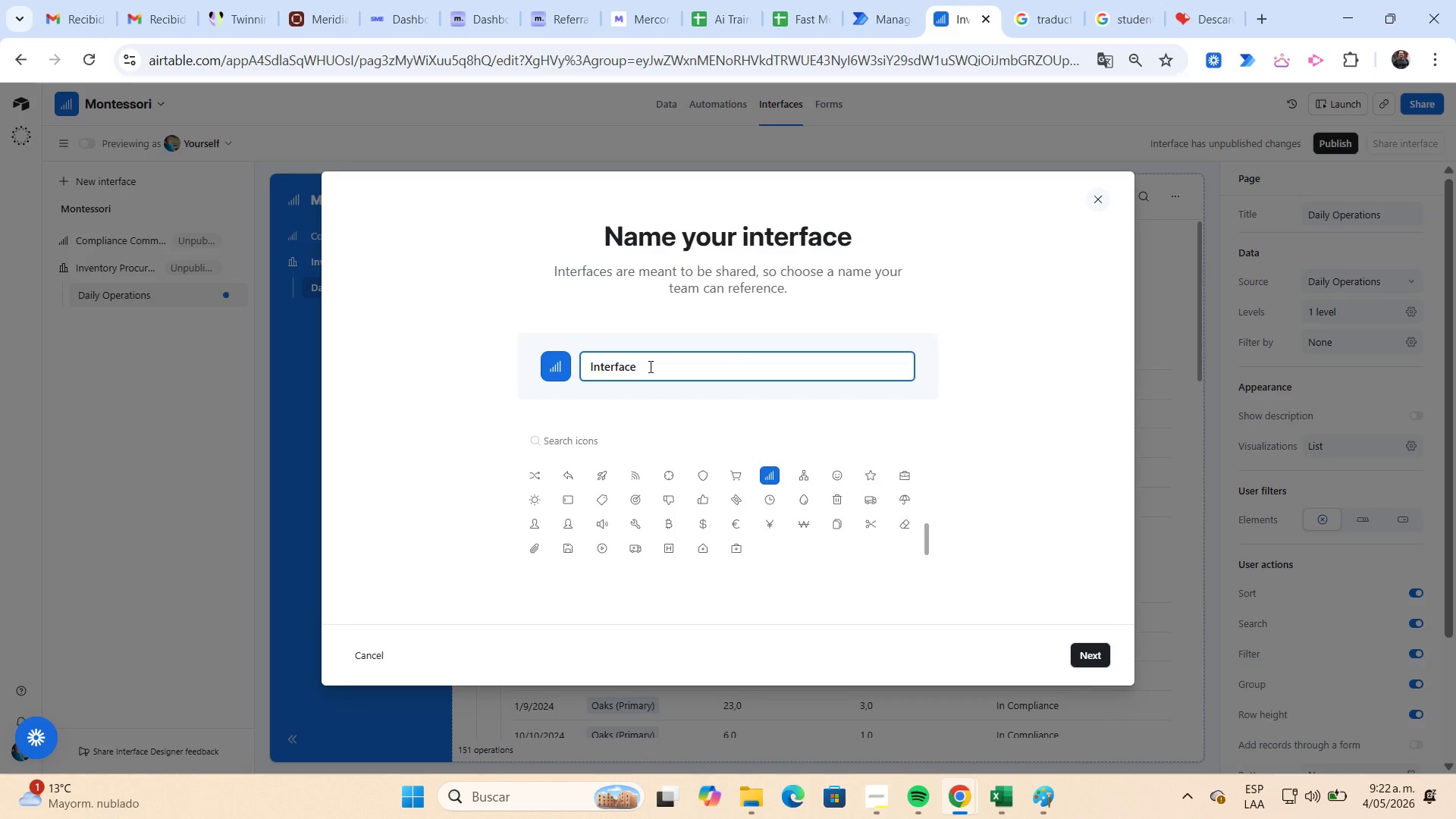 
key(Backspace)
key(Backspace)
key(Backspace)
key(Backspace)
key(Backspace)
key(Backspace)
key(Backspace)
key(Backspace)
key(Backspace)
type(Staff Utilization)
 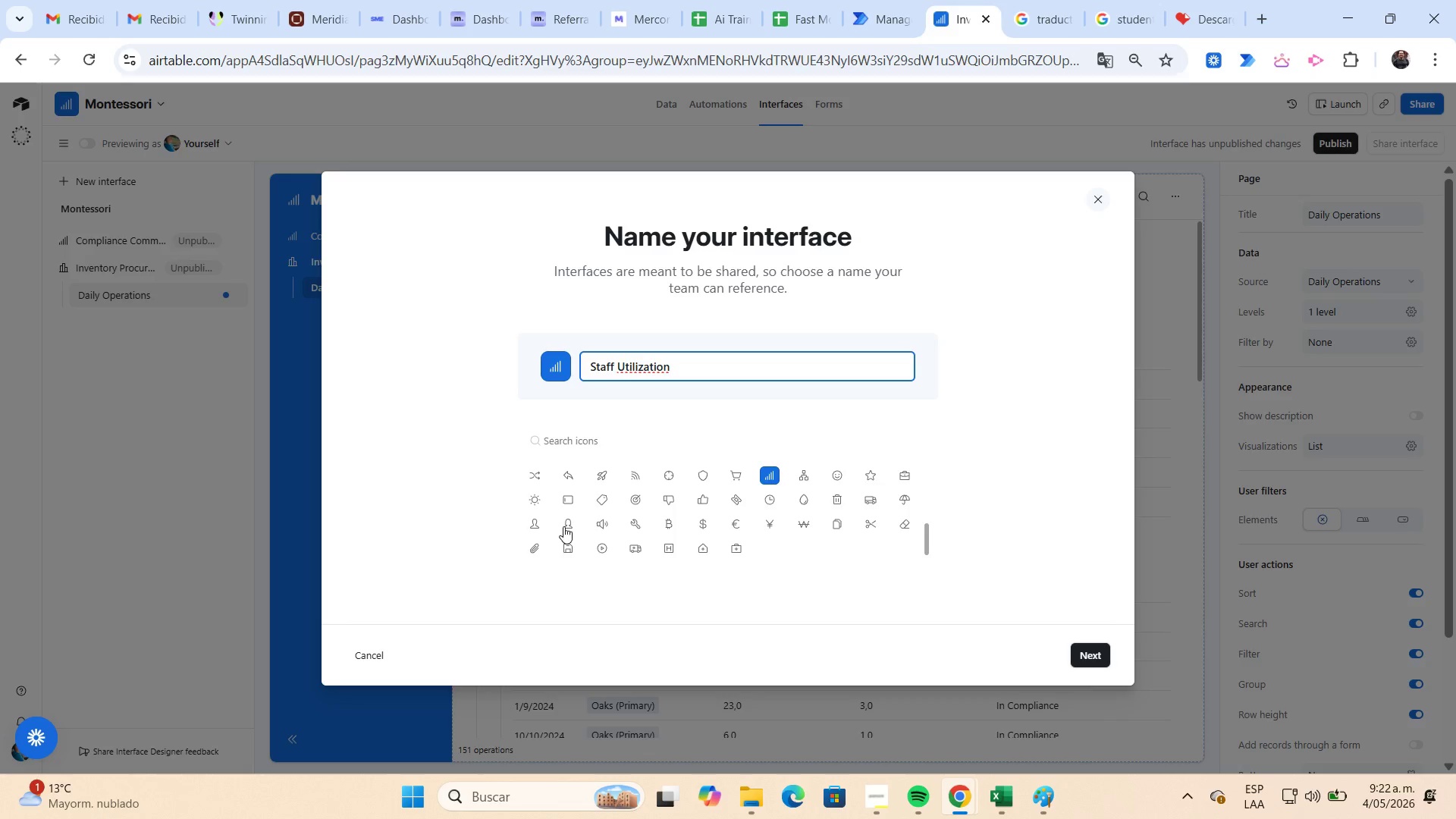 
left_click([563, 526])
 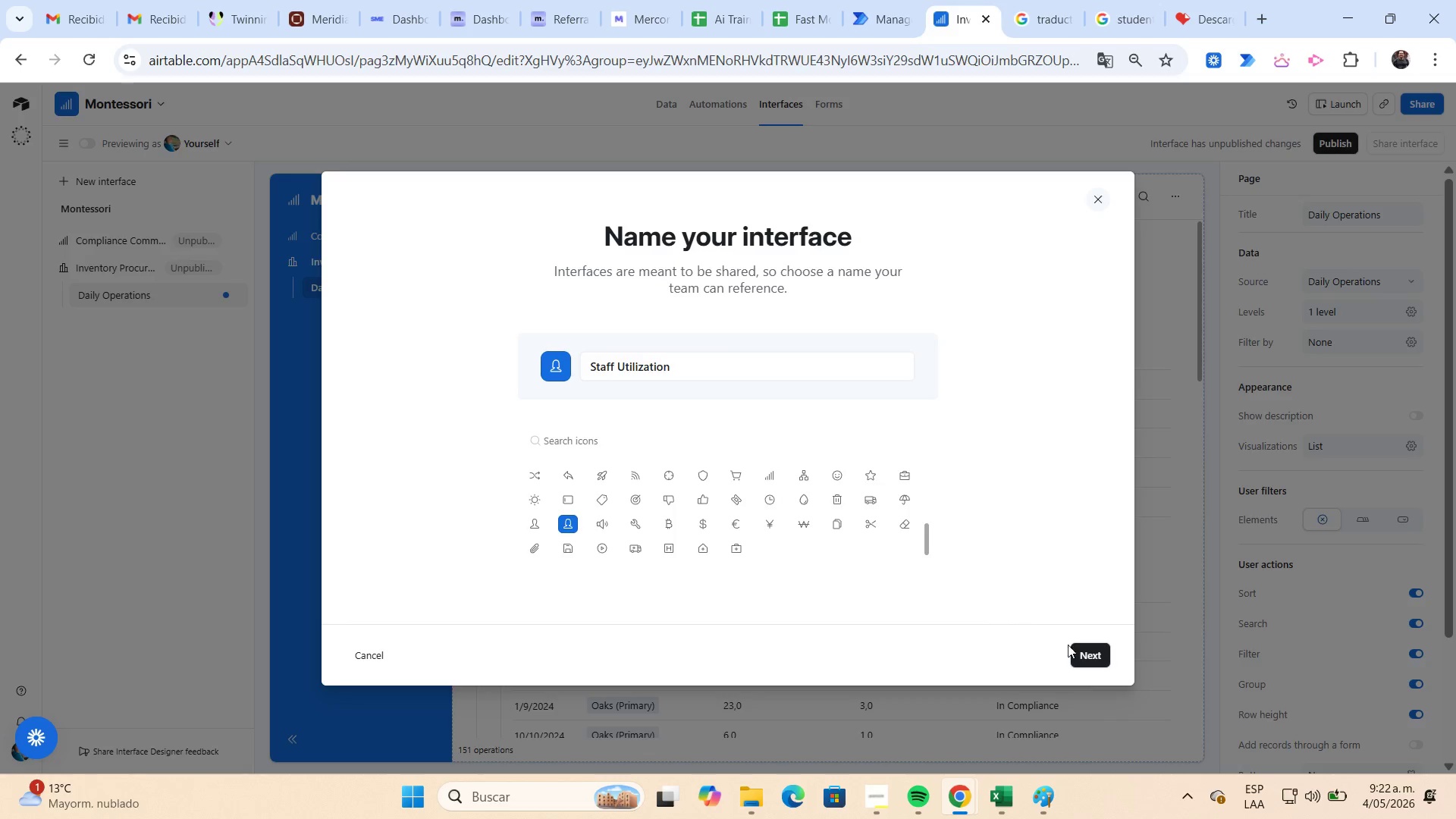 
left_click([1100, 649])
 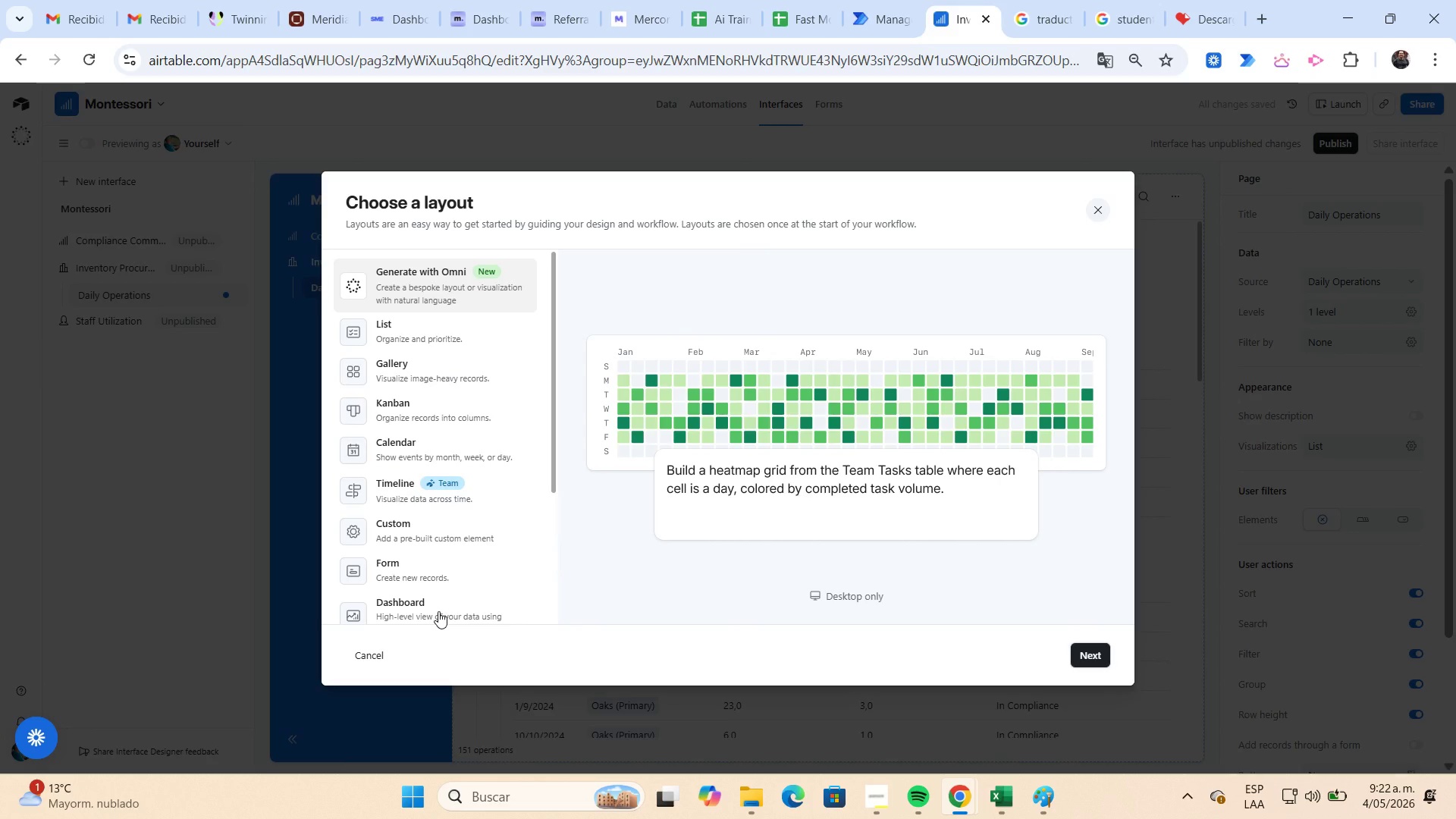 
left_click([438, 610])
 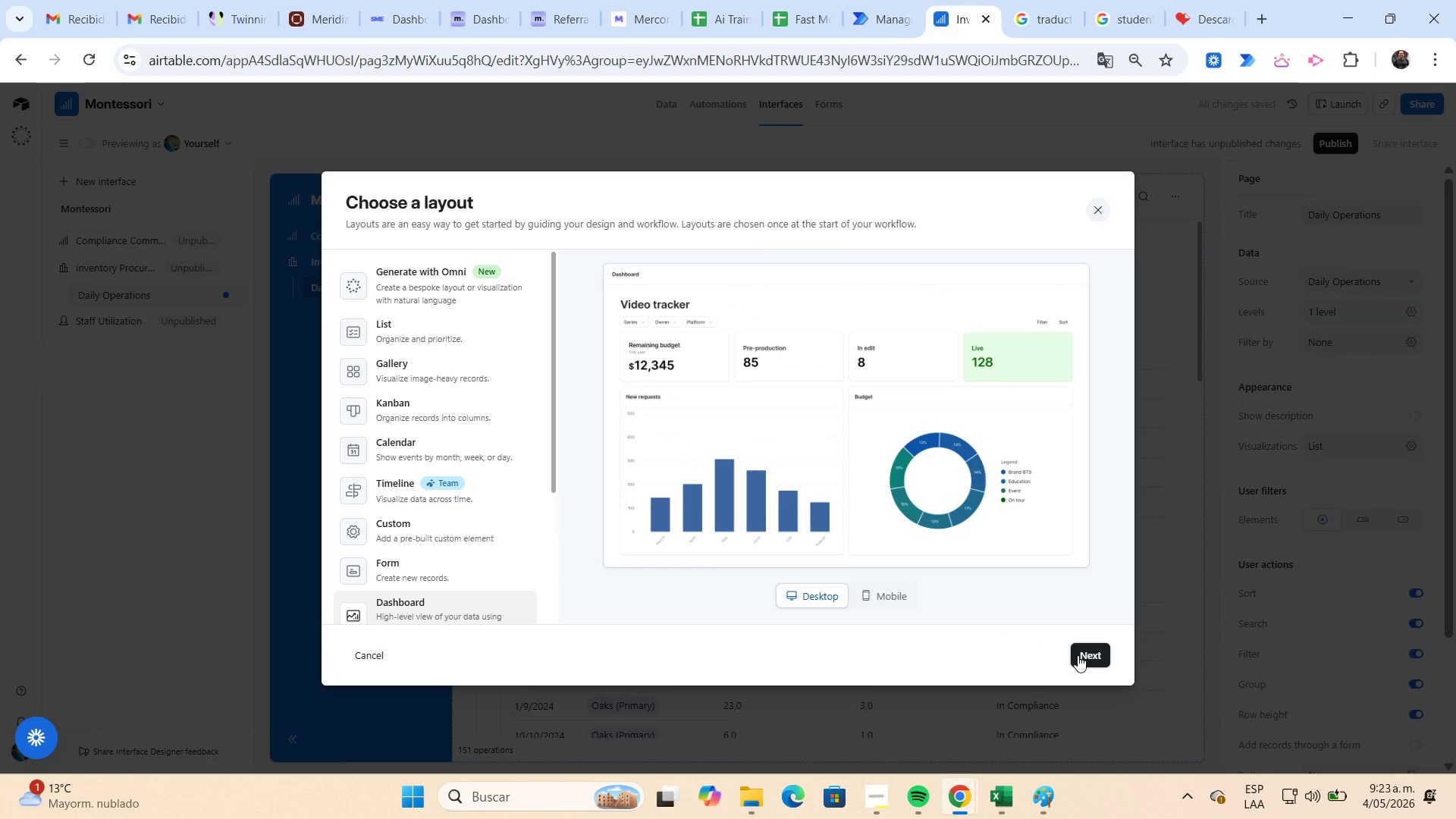 
left_click([1092, 654])
 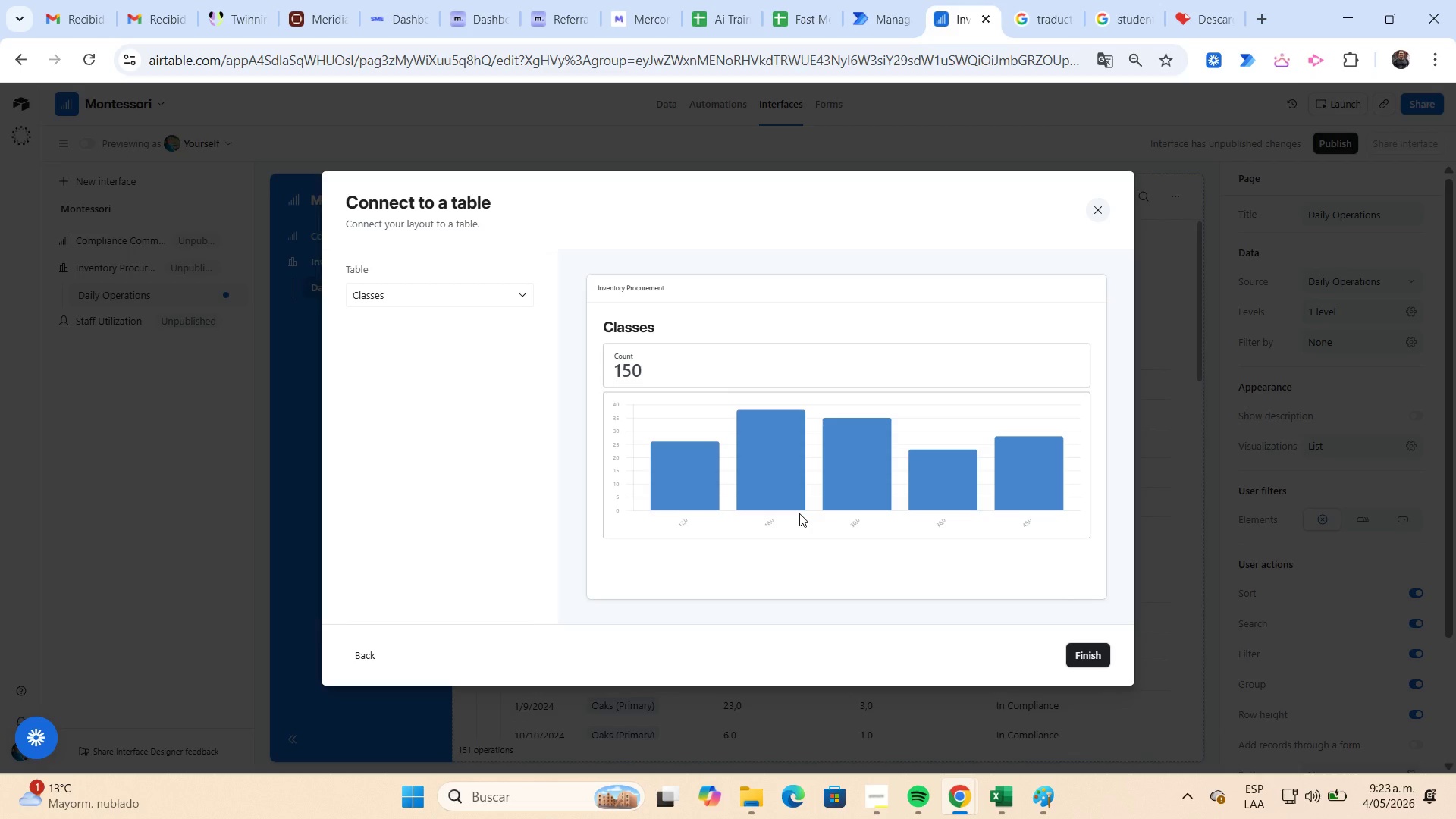 
wait(7.47)
 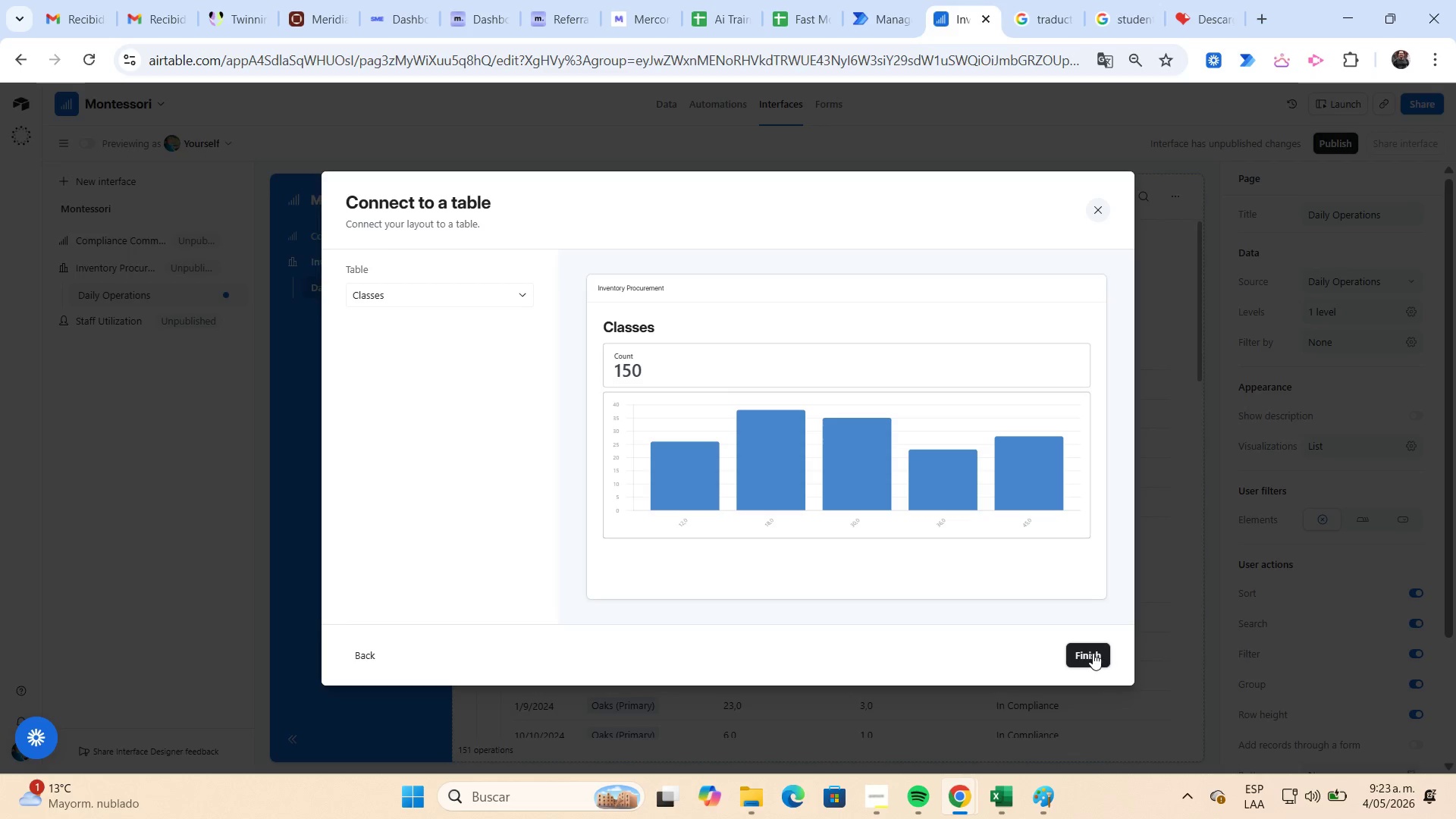 
left_click([522, 292])
 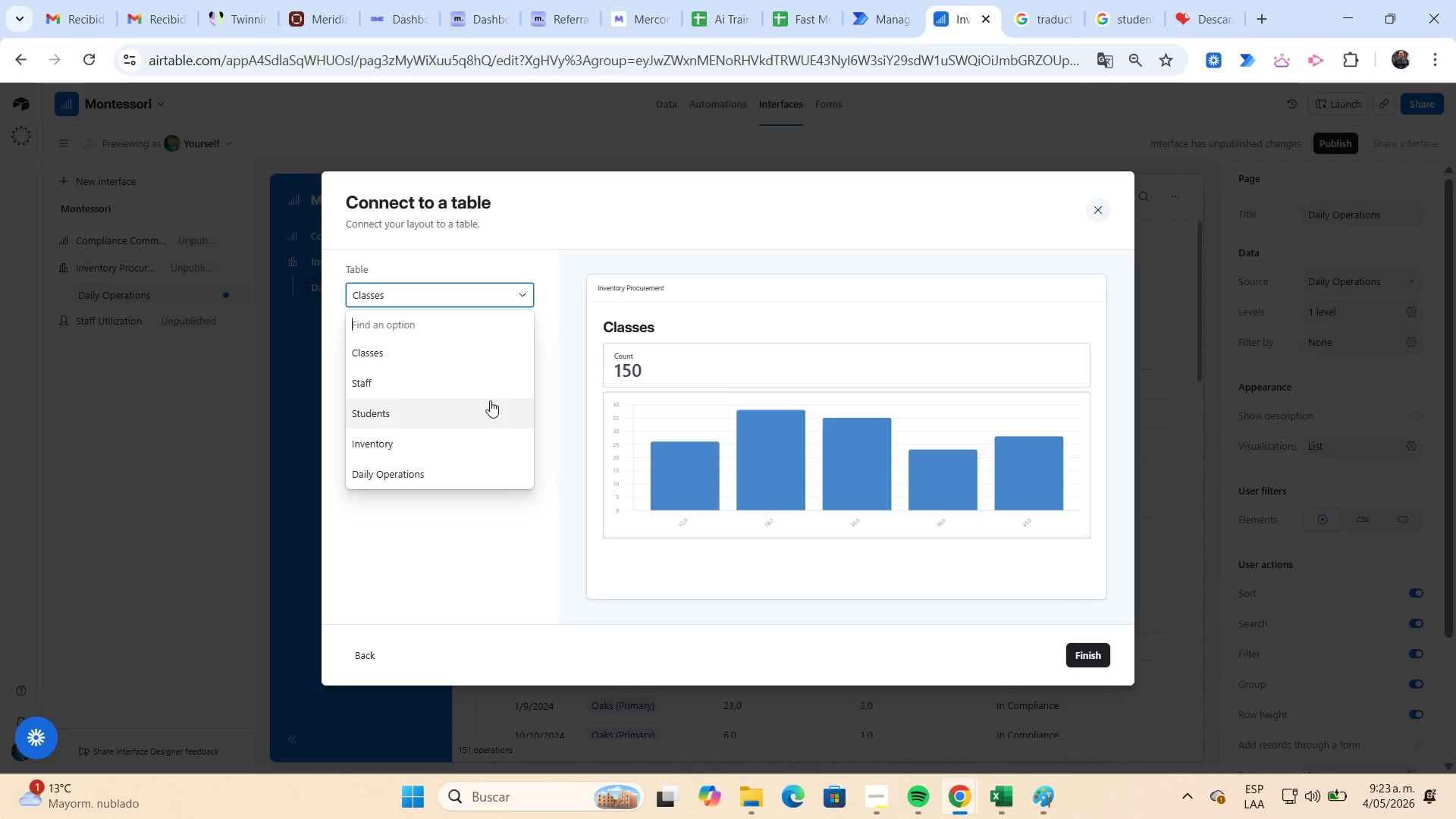 
left_click([488, 388])
 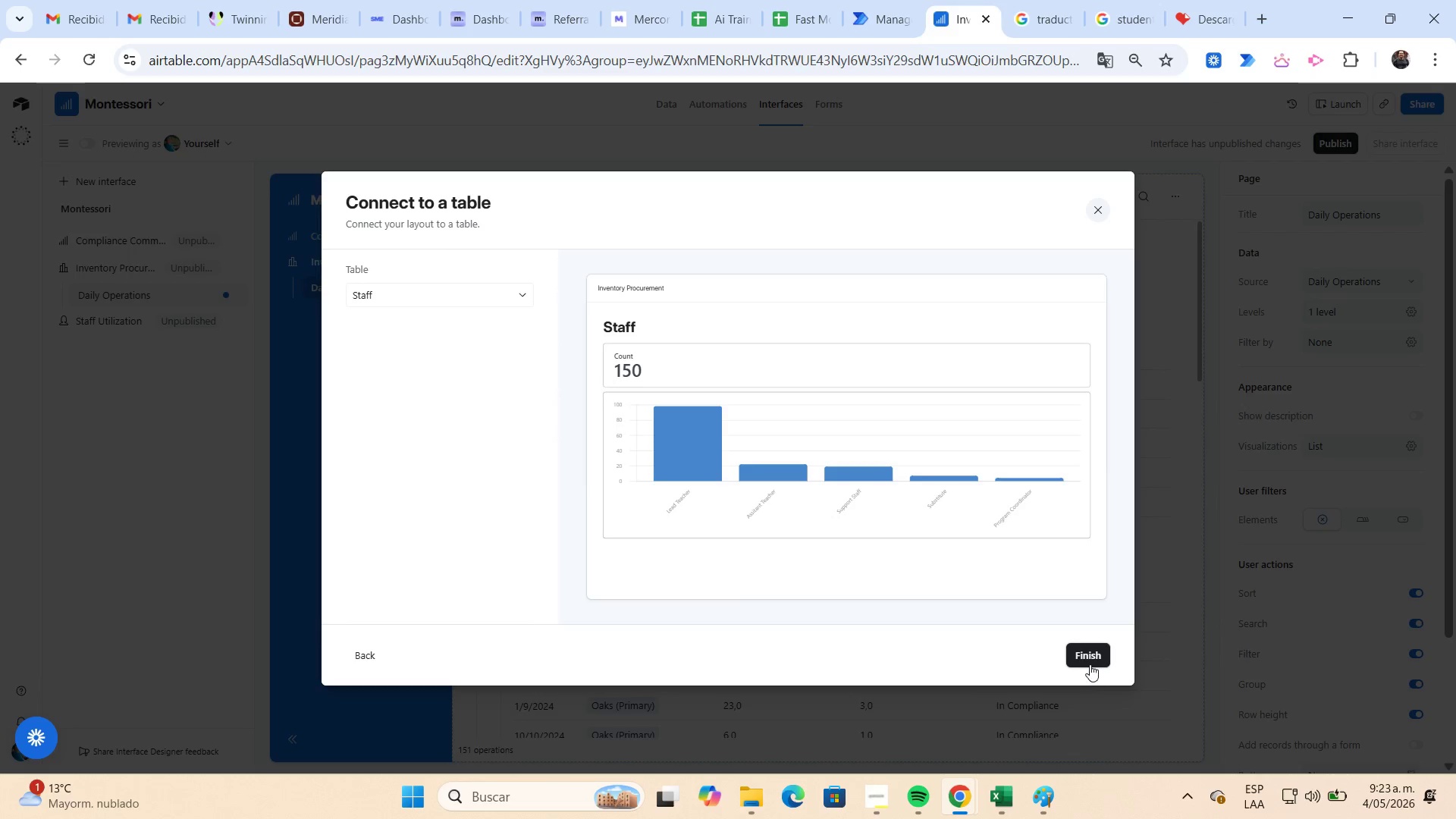 
left_click([1090, 660])
 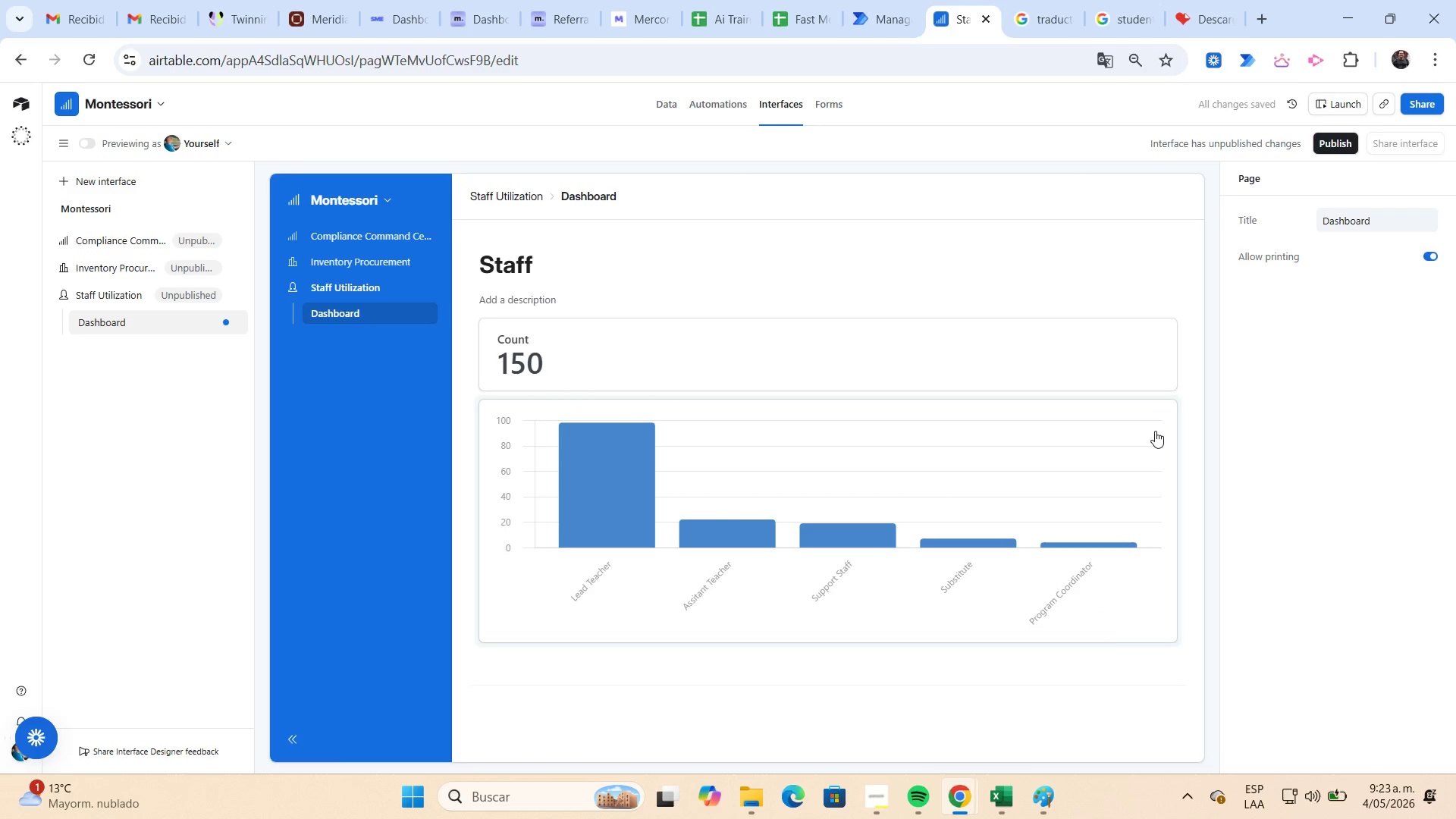 
left_click([1163, 425])
 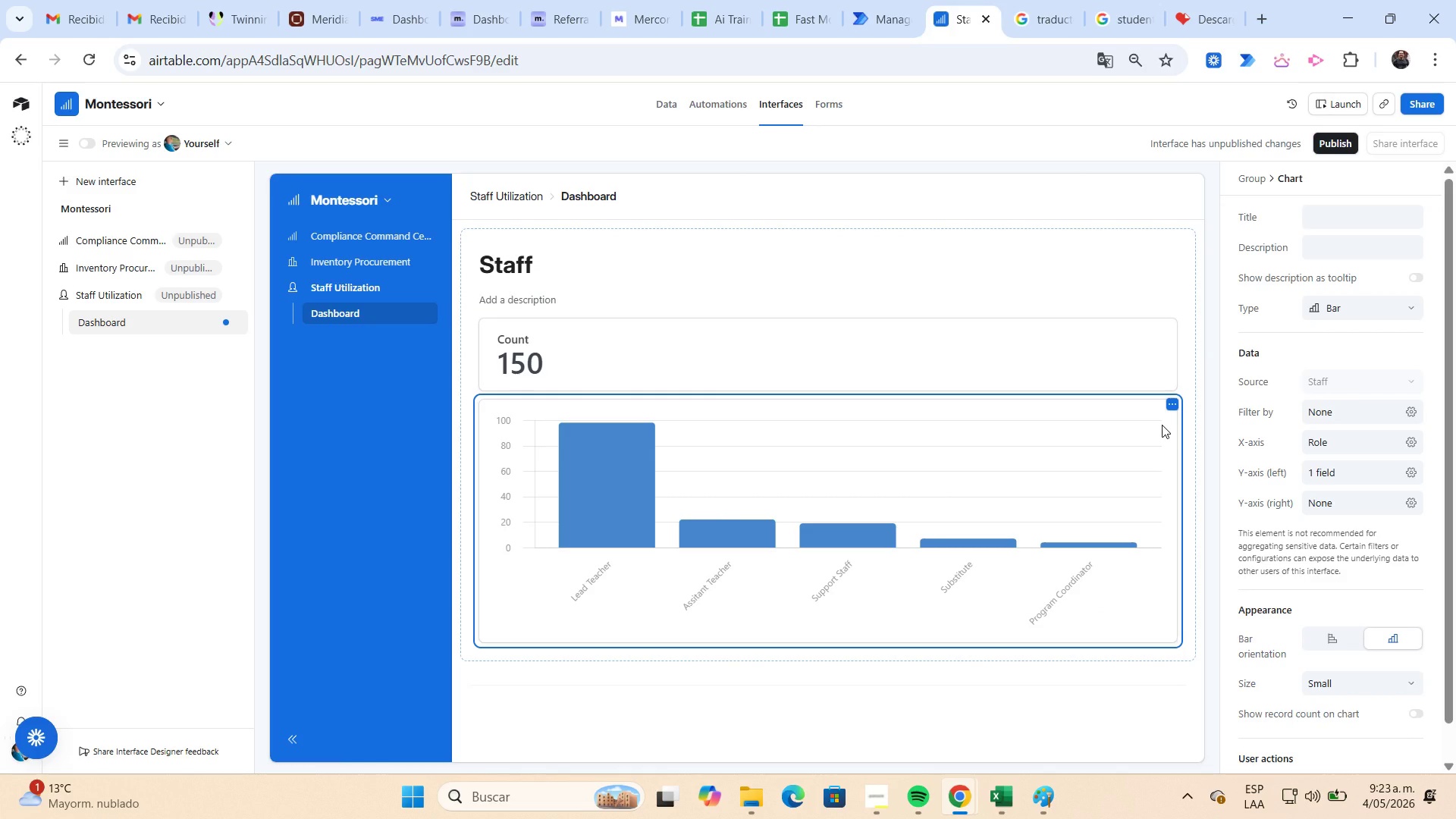 
wait(11.11)
 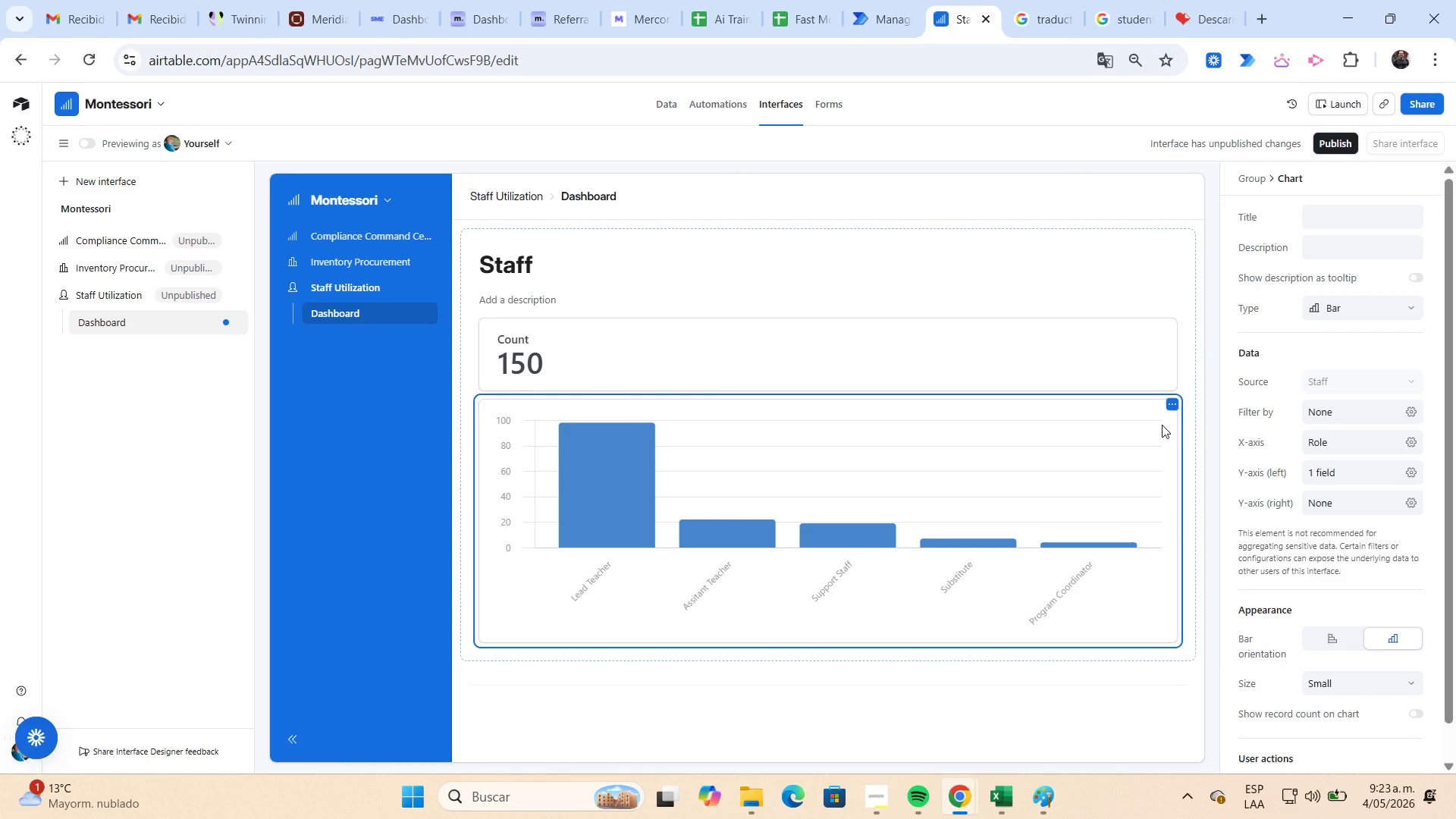 
left_click([1408, 446])
 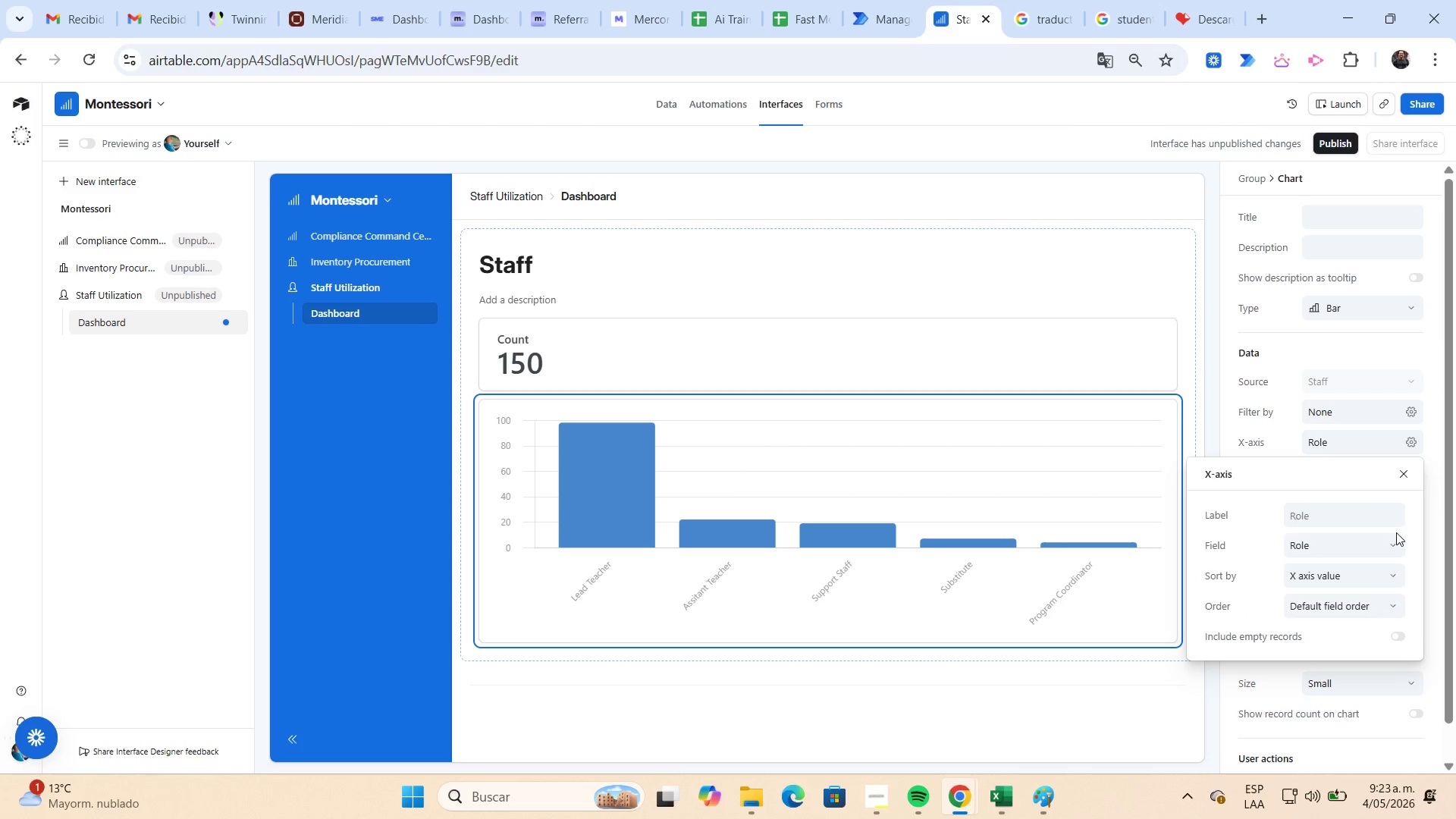 
left_click([1396, 542])
 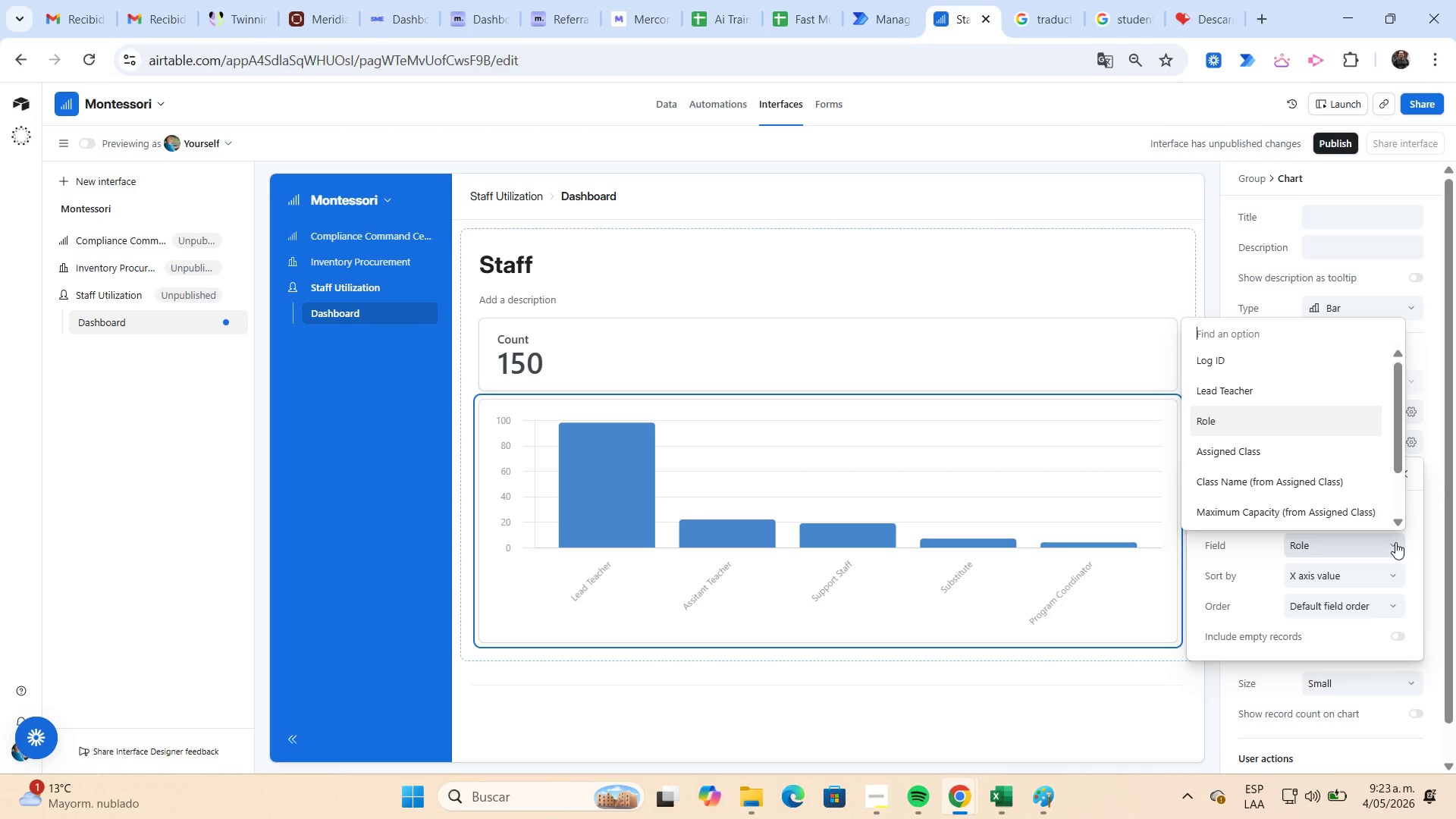 
wait(6.16)
 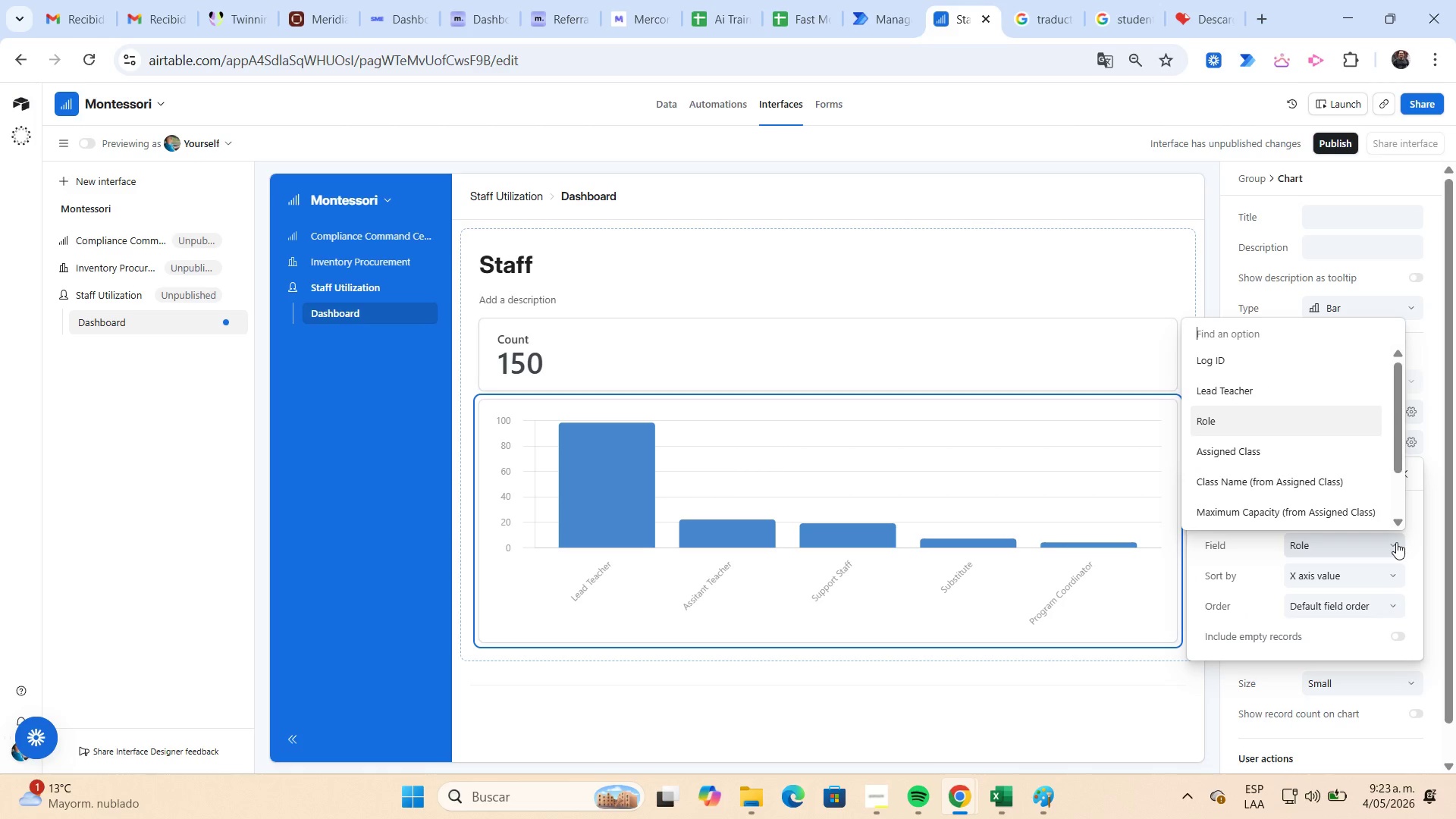 
left_click([1277, 393])
 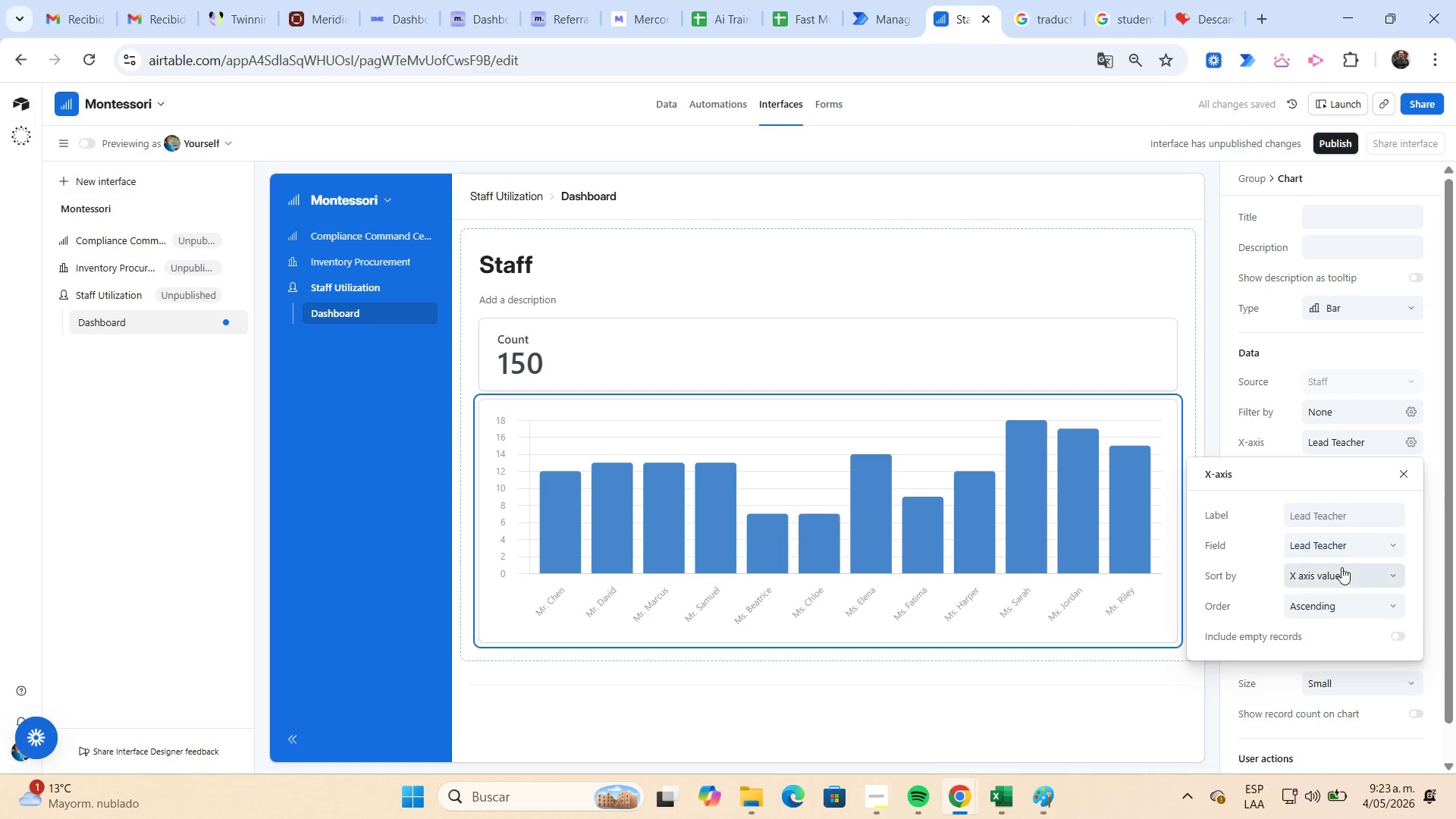 
wait(5.53)
 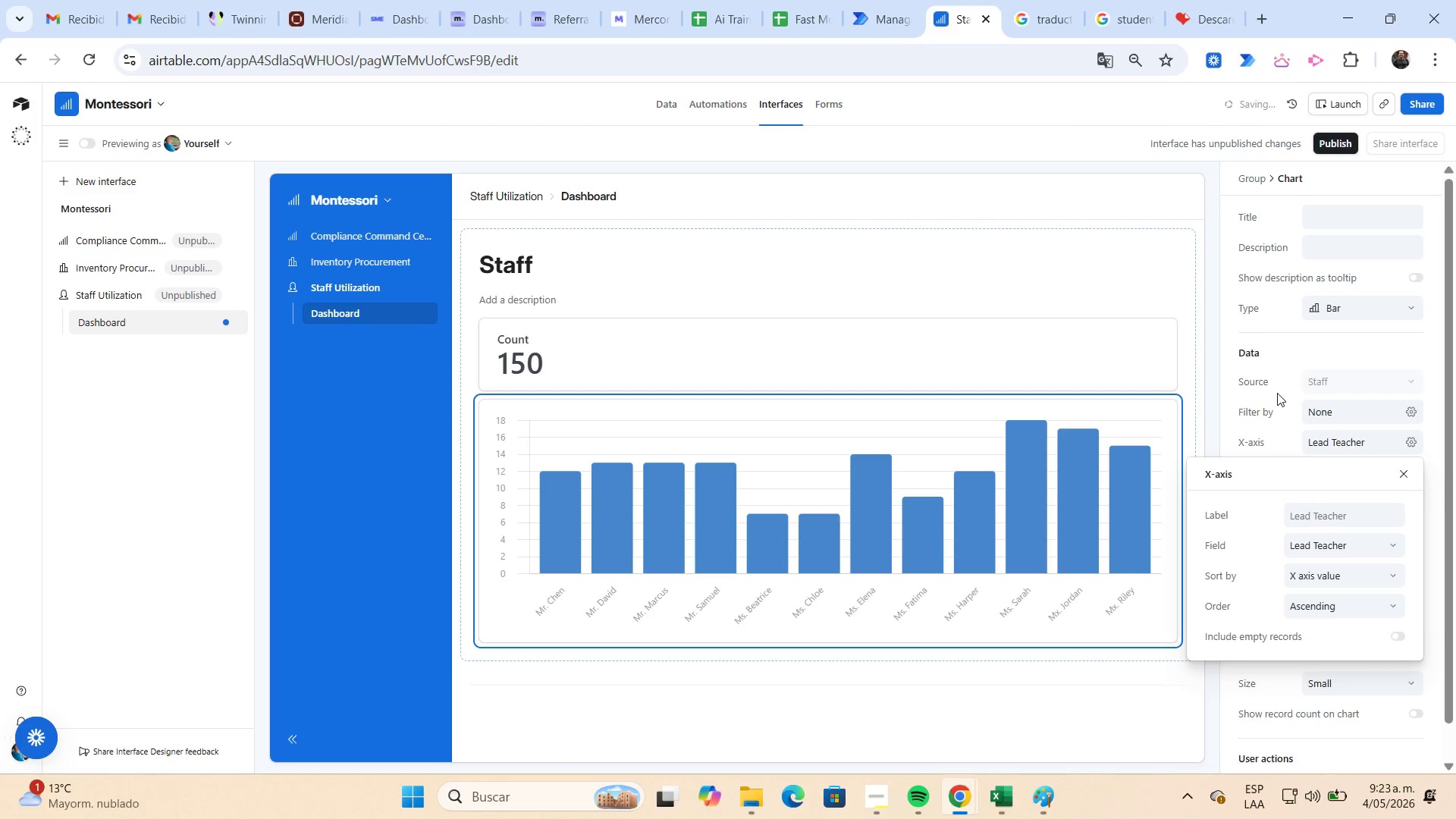 
left_click([1392, 578])
 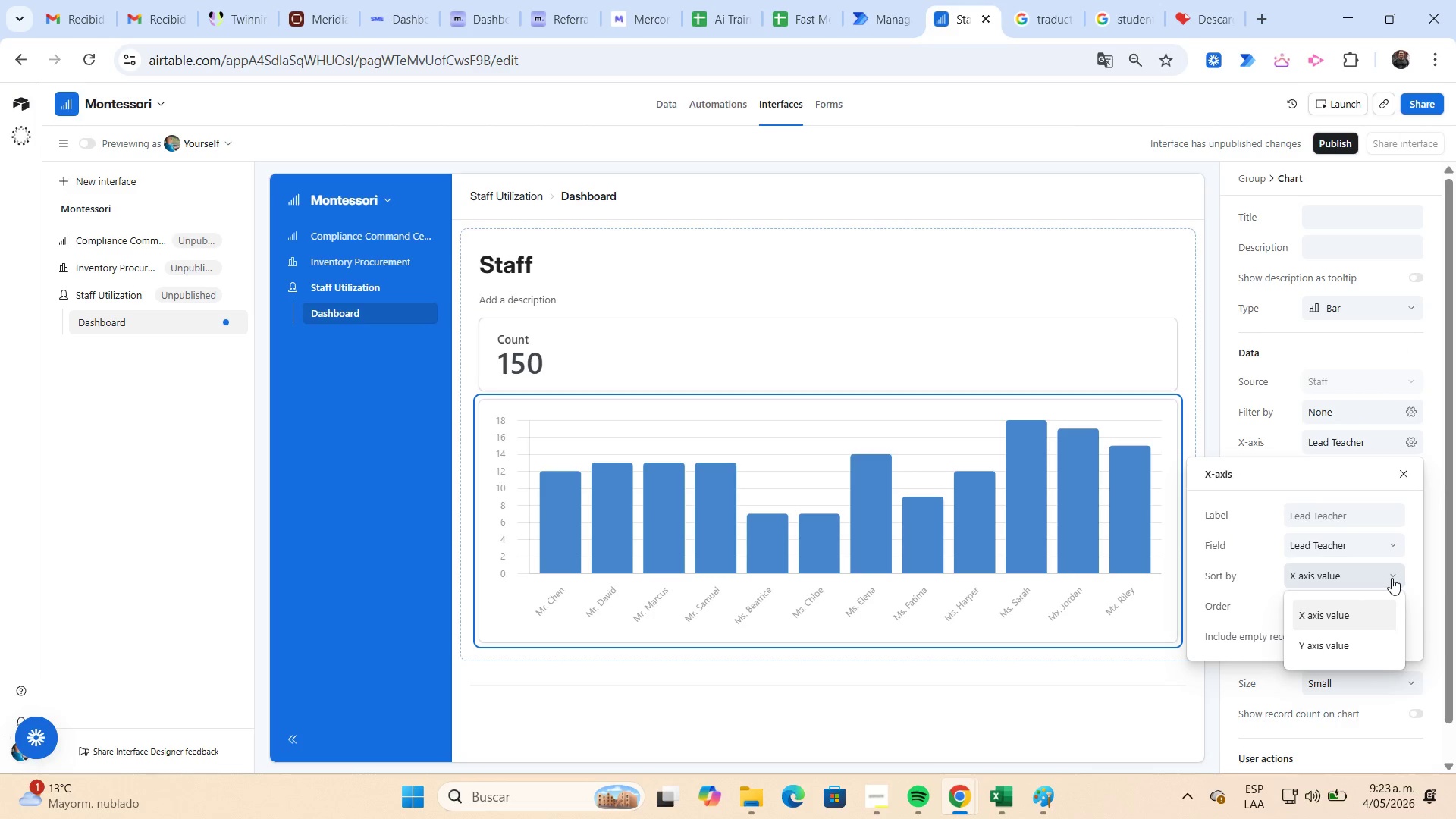 
left_click([1392, 578])
 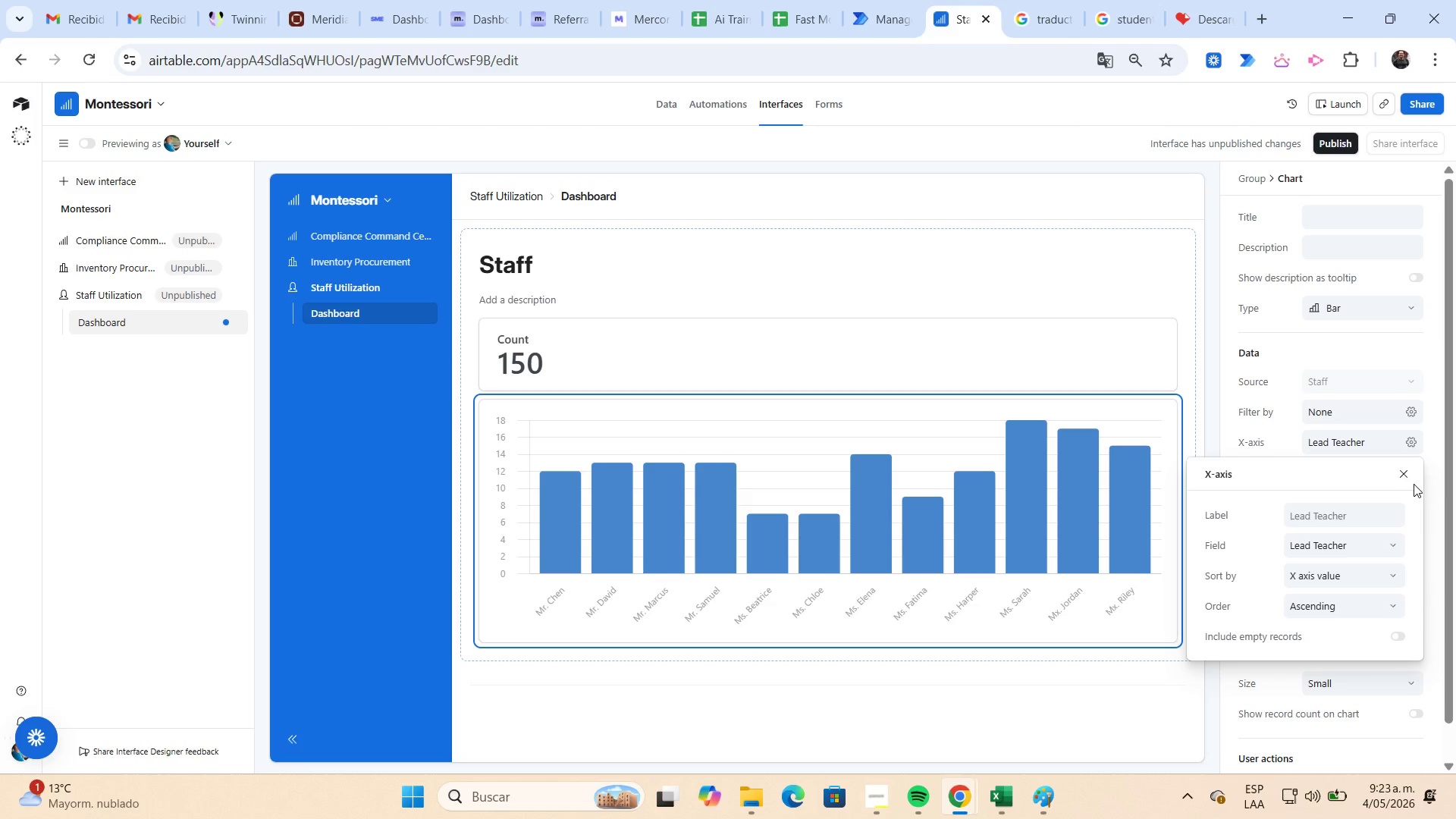 
left_click([1410, 476])
 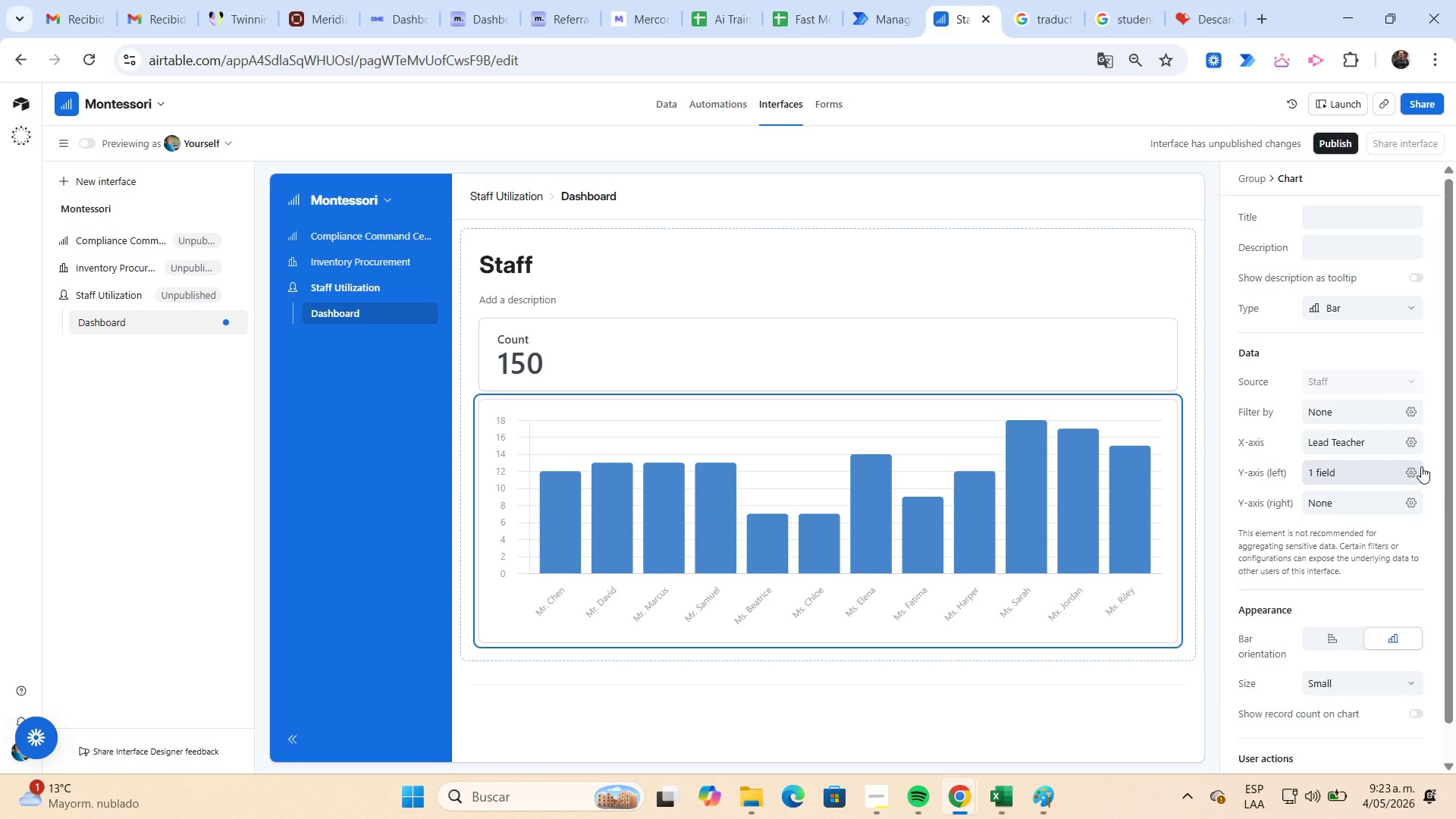 
left_click([1414, 472])
 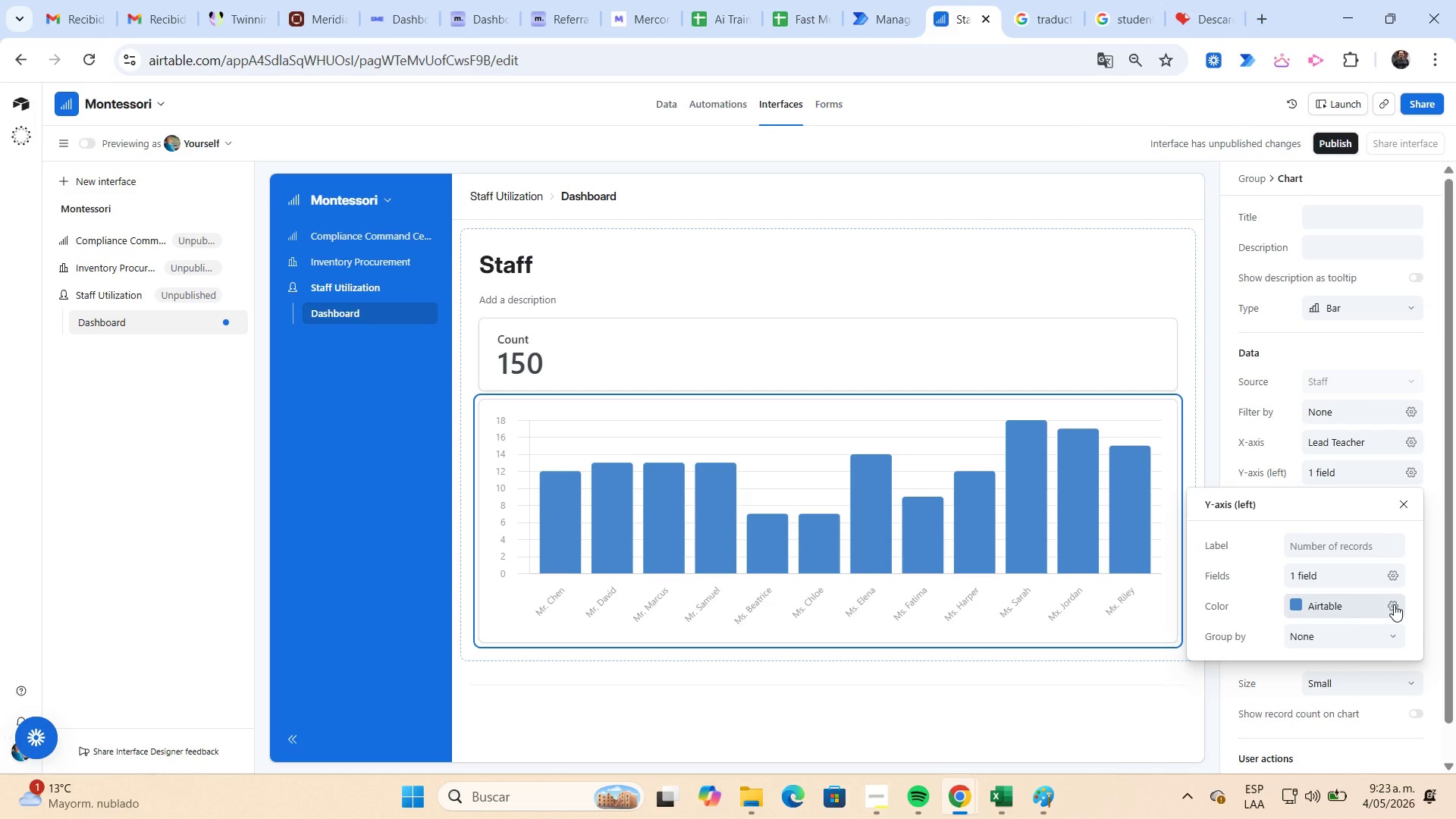 
left_click([1392, 583])
 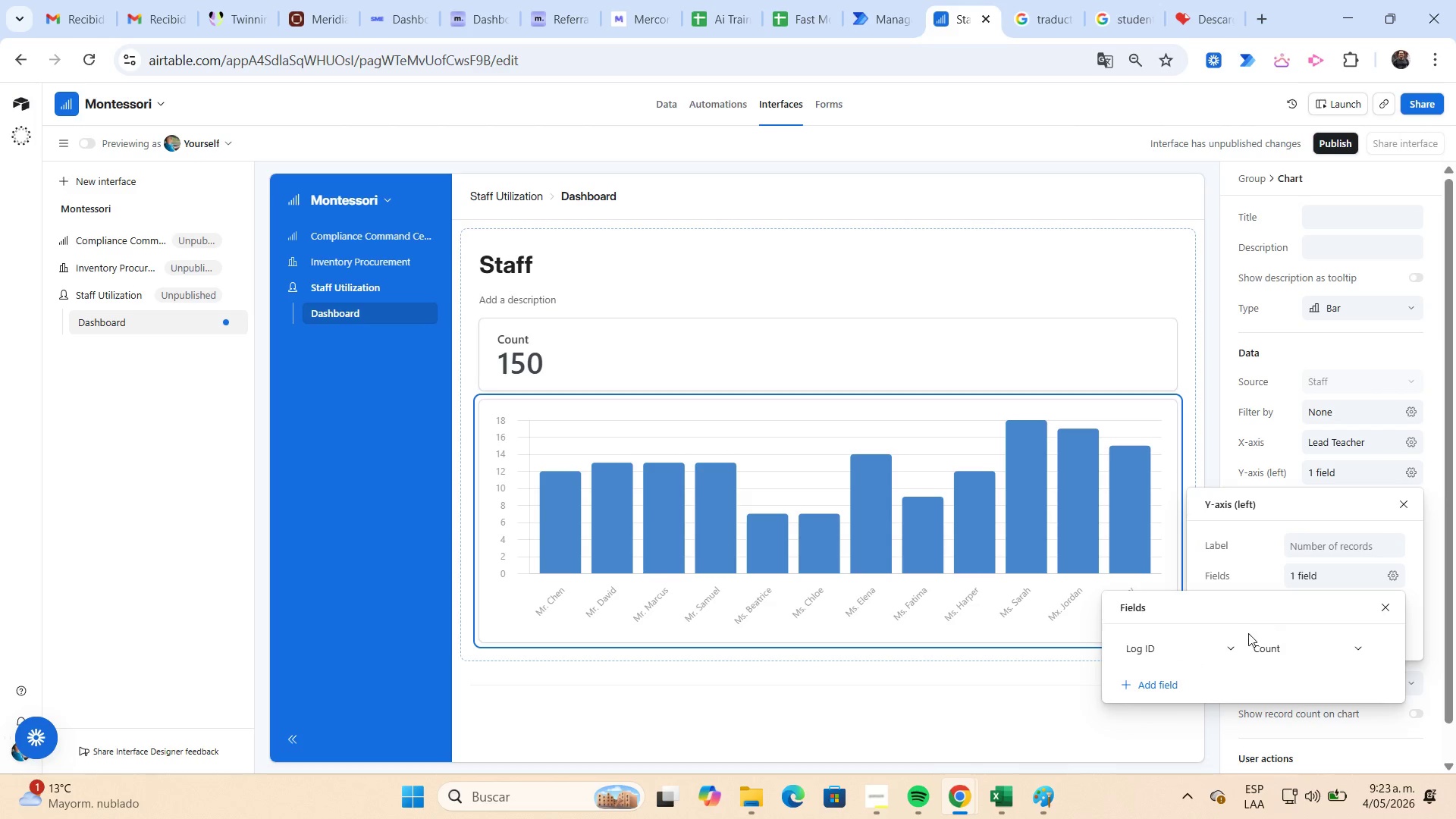 
left_click([1238, 648])
 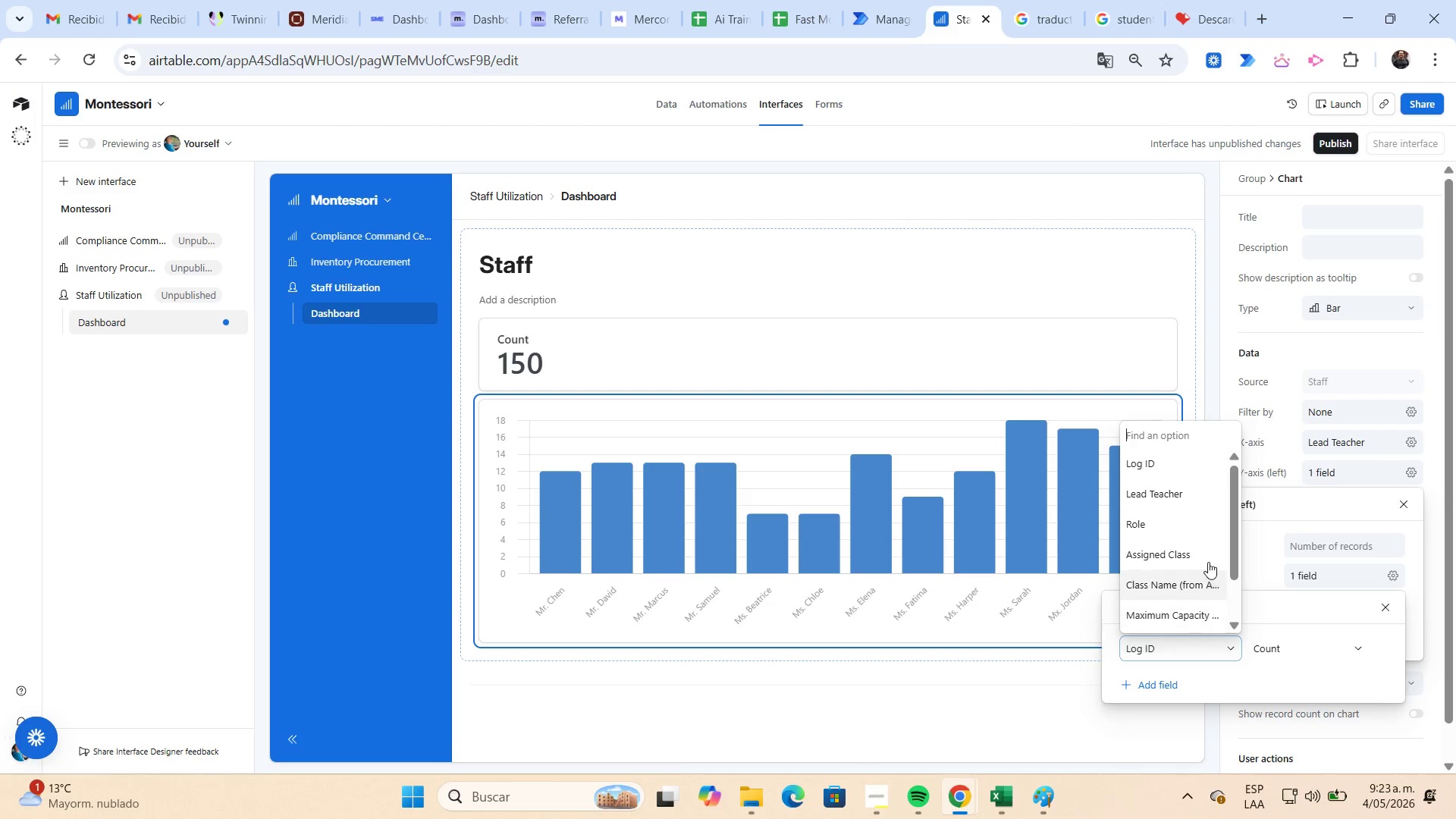 
scroll: coordinate [1207, 548], scroll_direction: down, amount: 1.0
 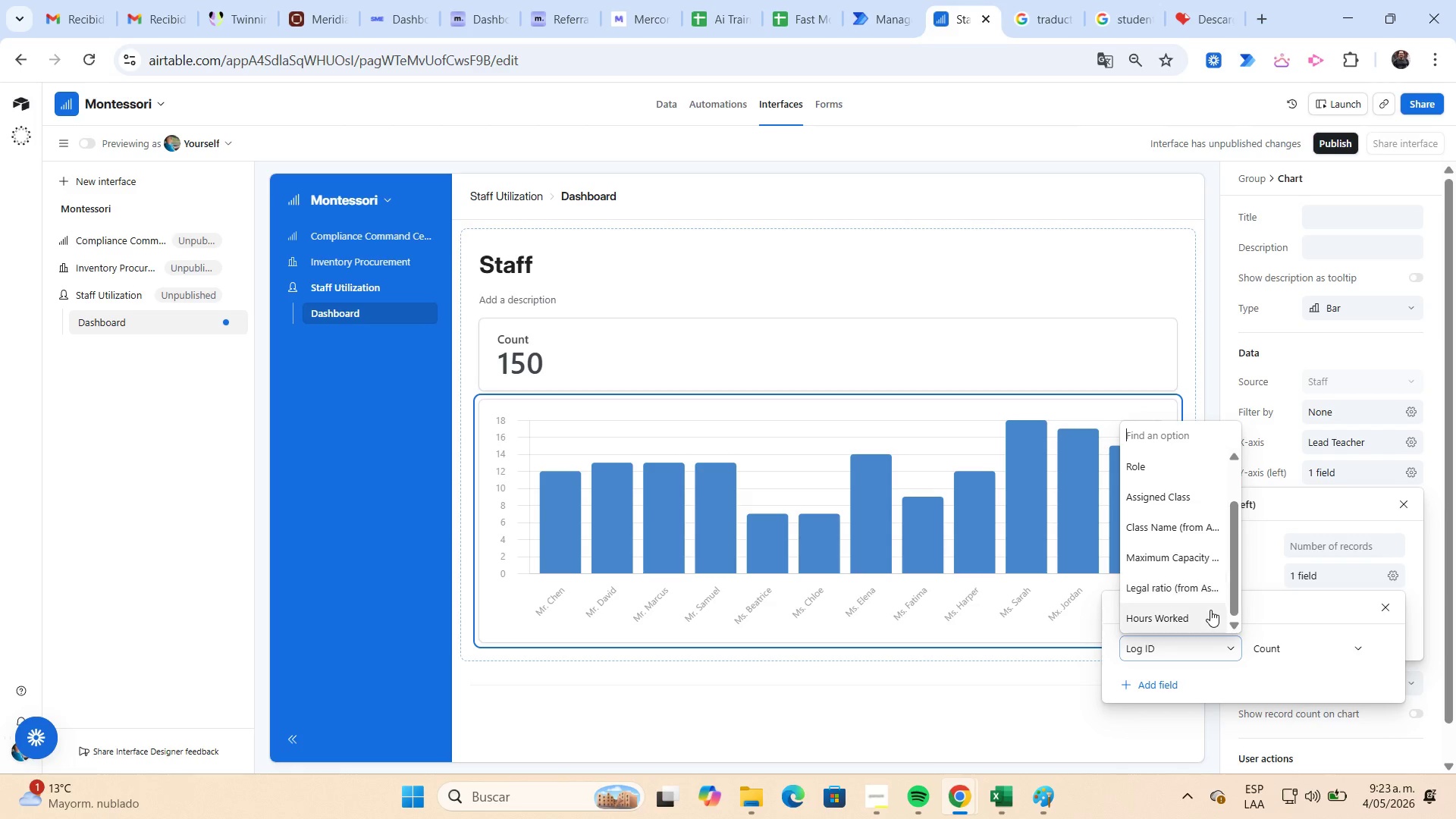 
left_click([1210, 610])
 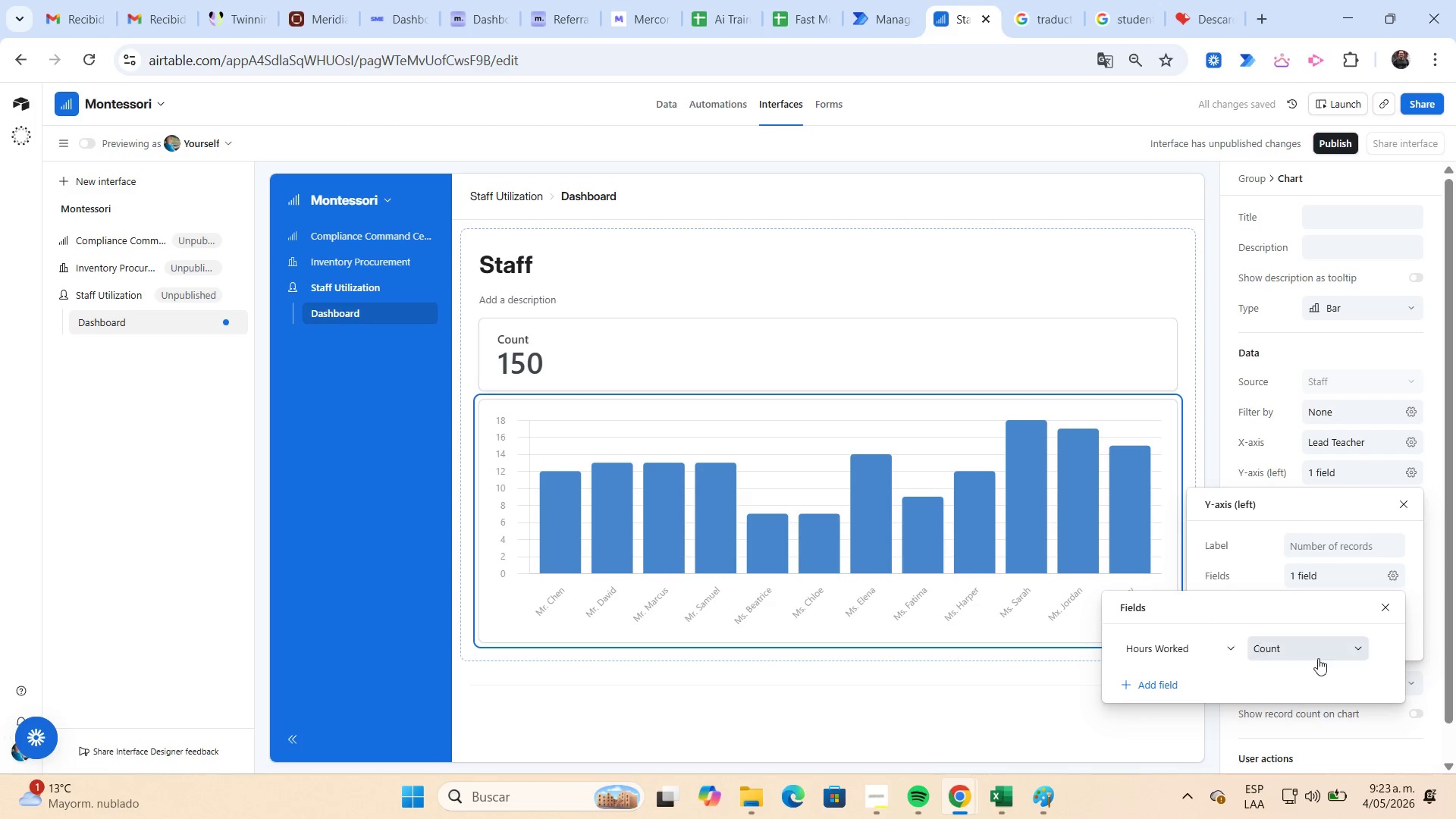 
left_click([1353, 651])
 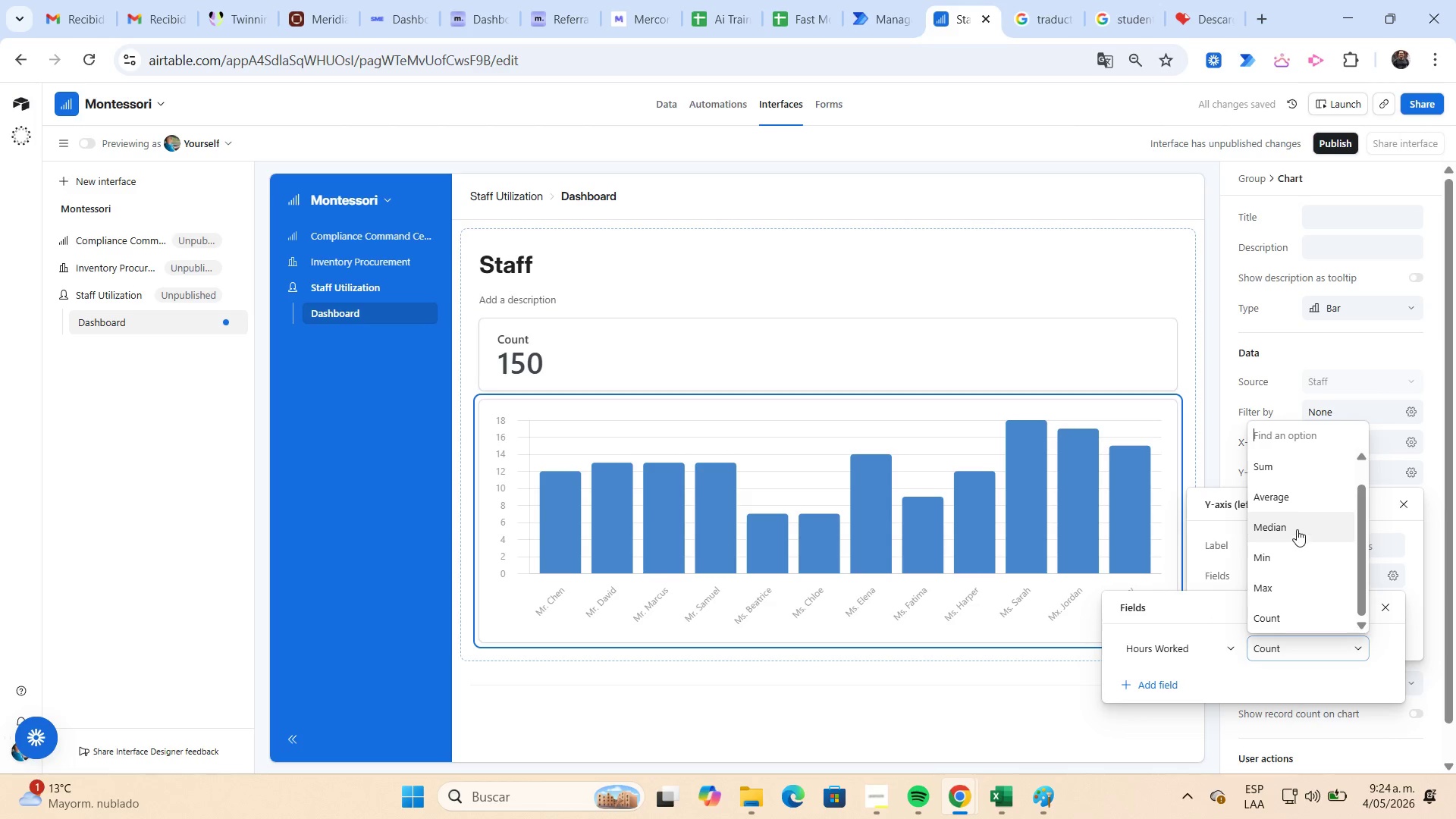 
left_click([1298, 476])
 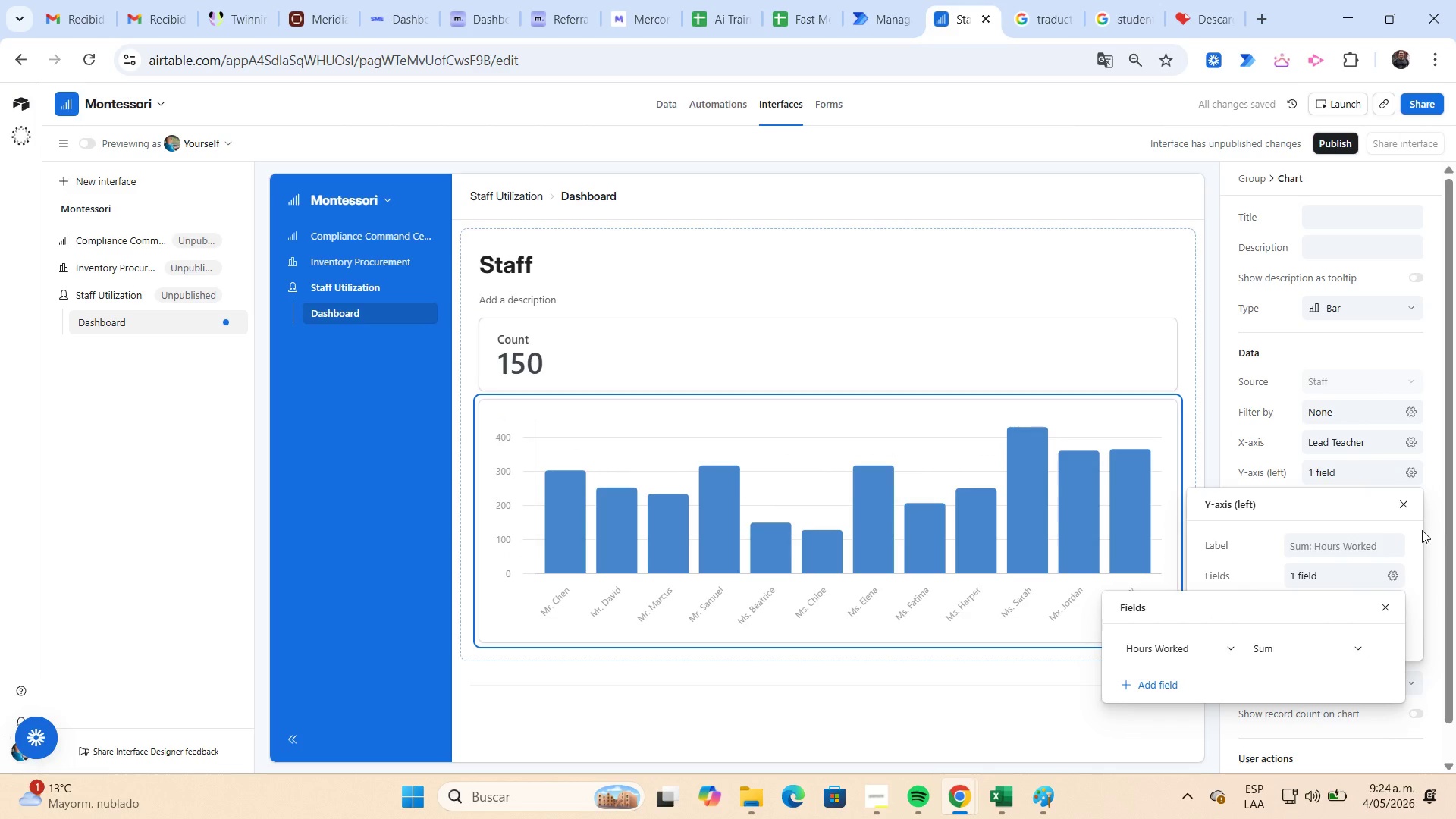 
left_click([1409, 538])
 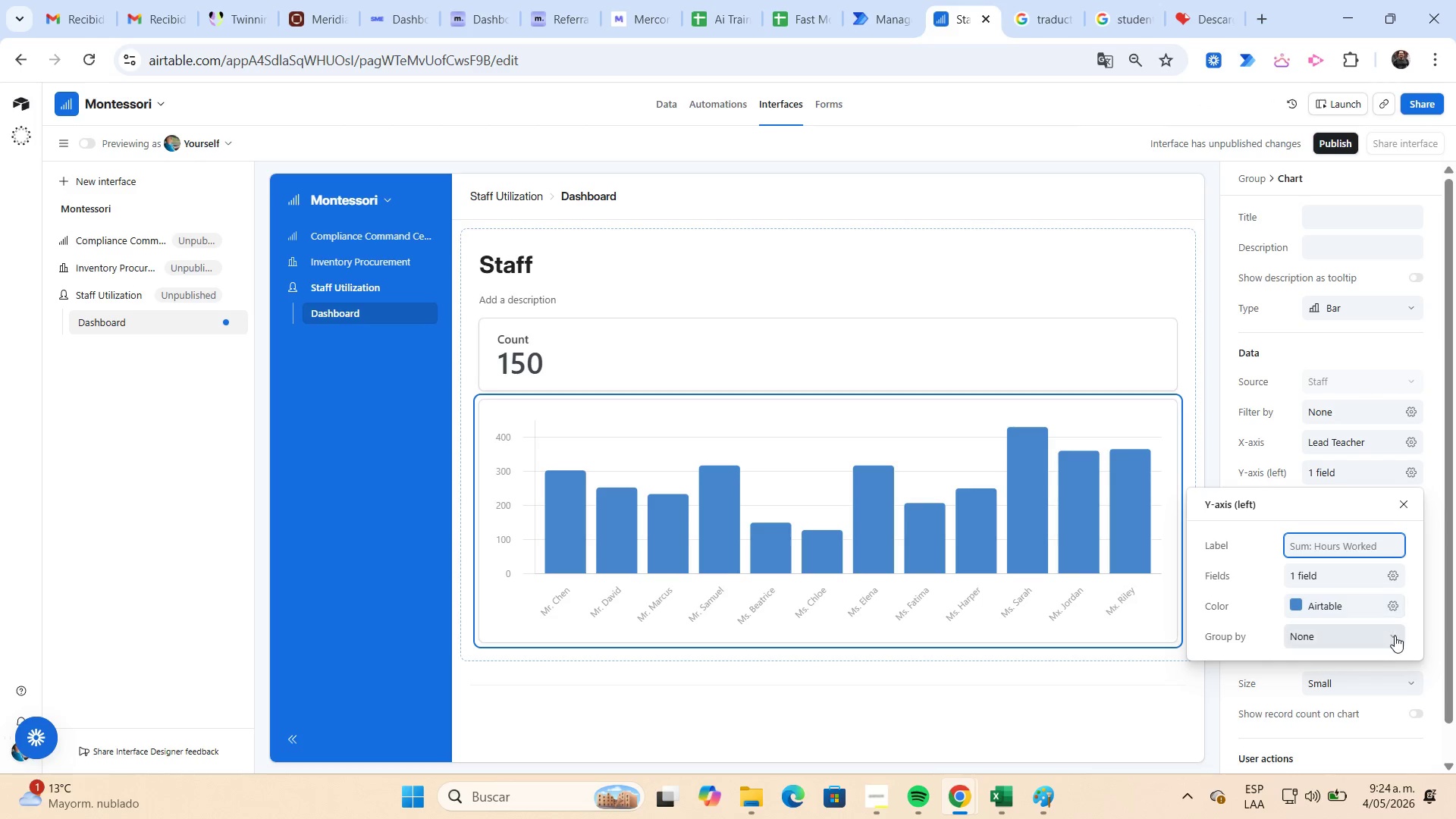 
left_click([1393, 639])
 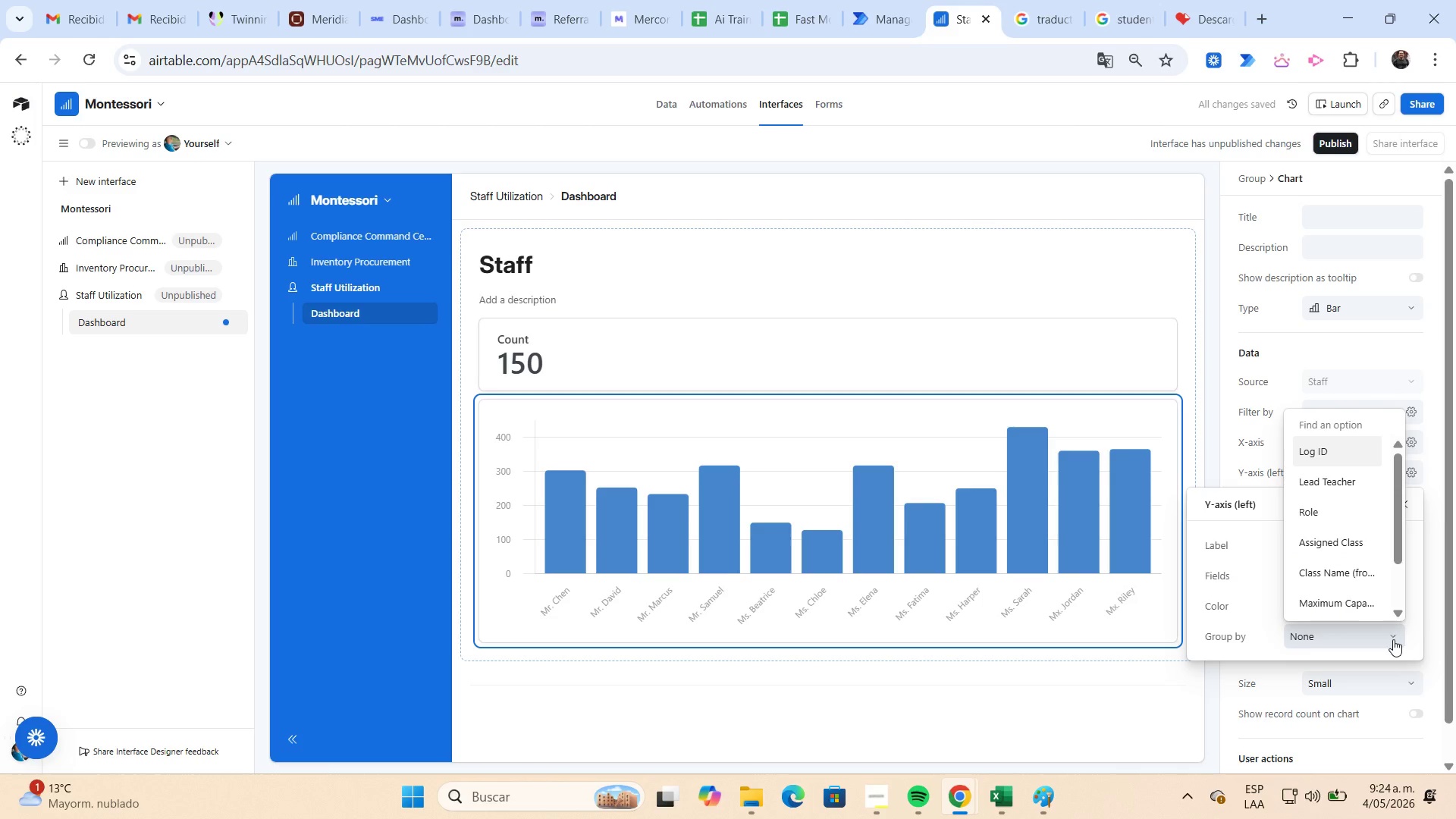 
wait(7.09)
 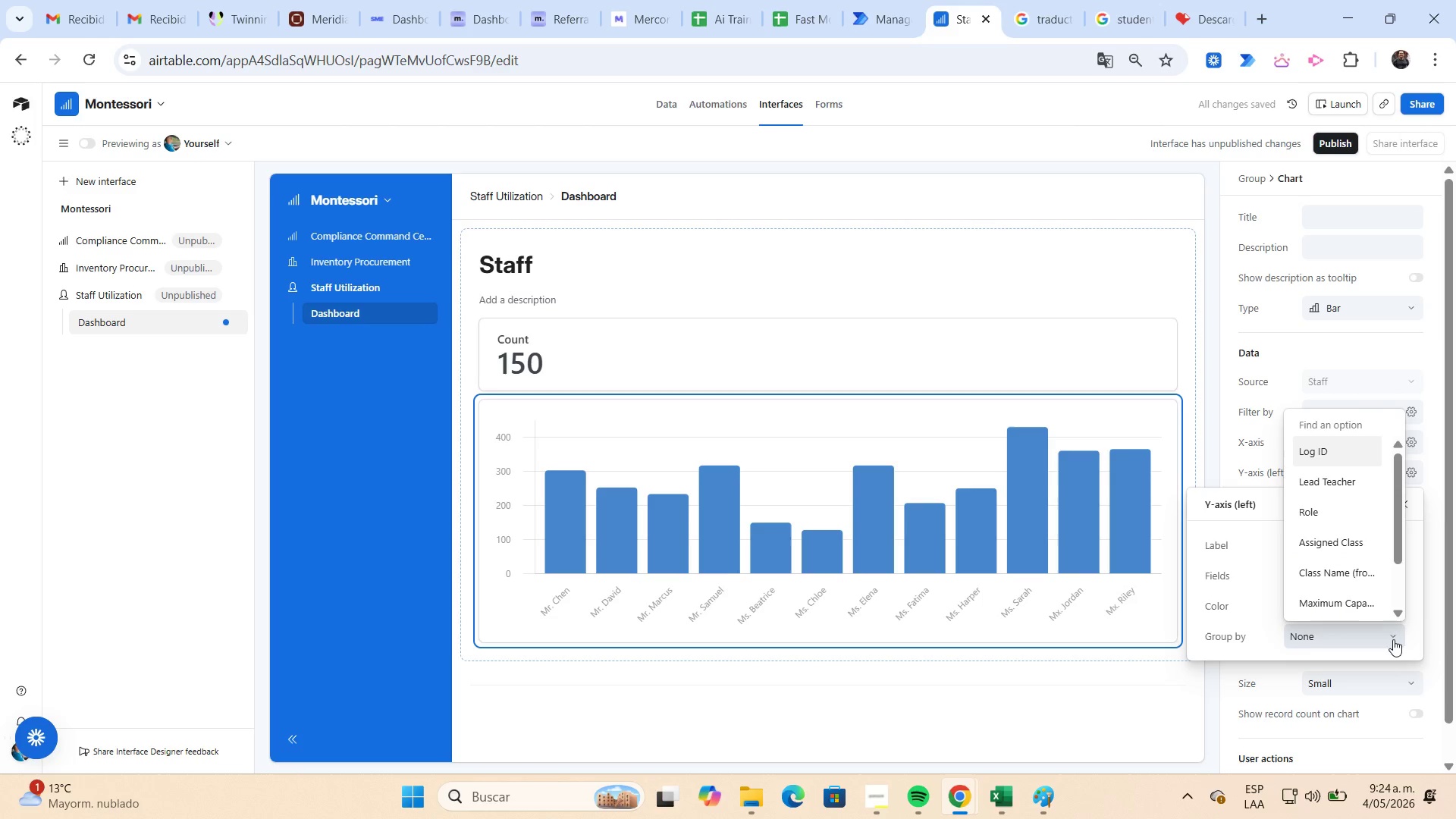 
left_click([1369, 602])
 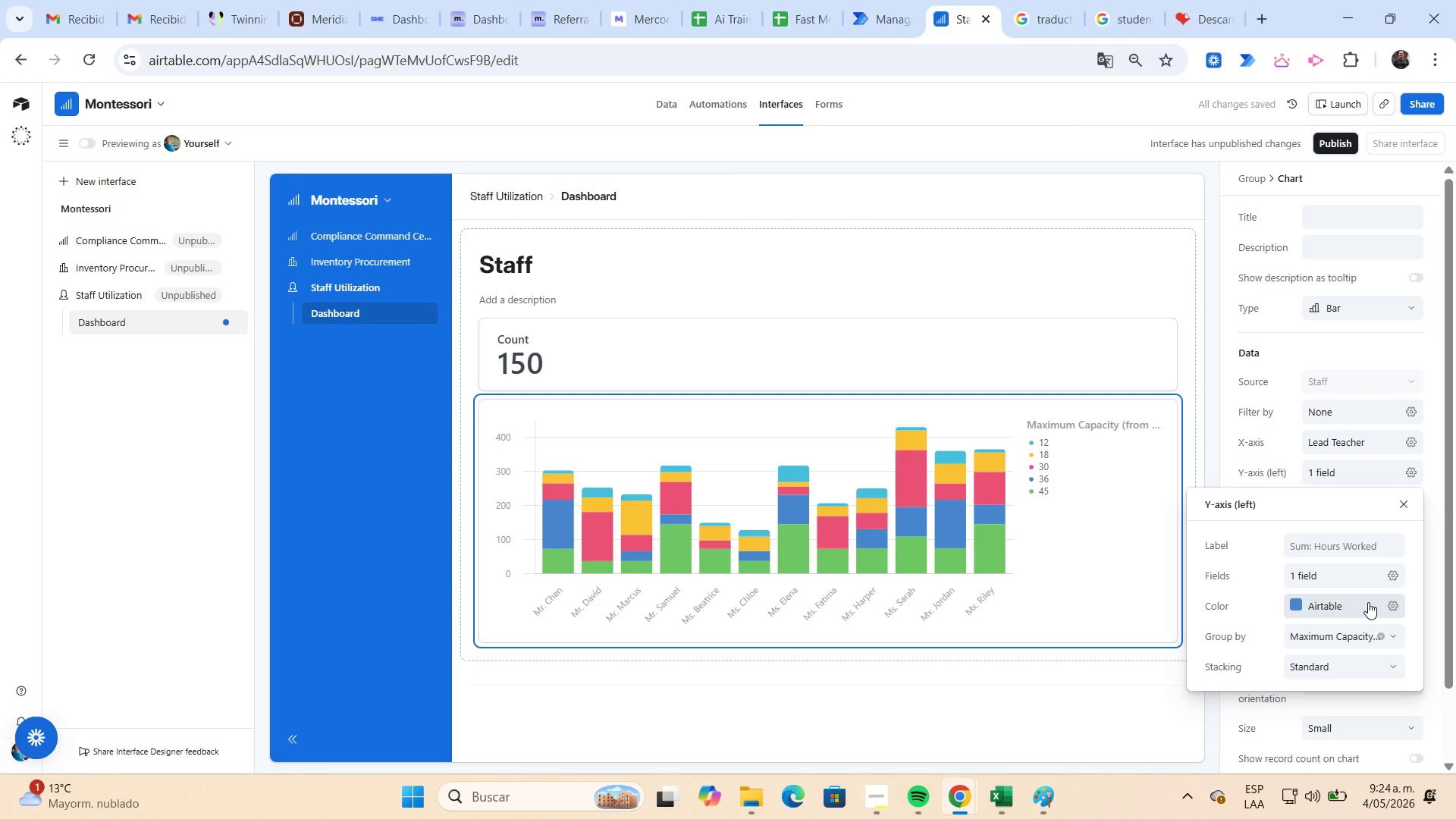 
wait(7.22)
 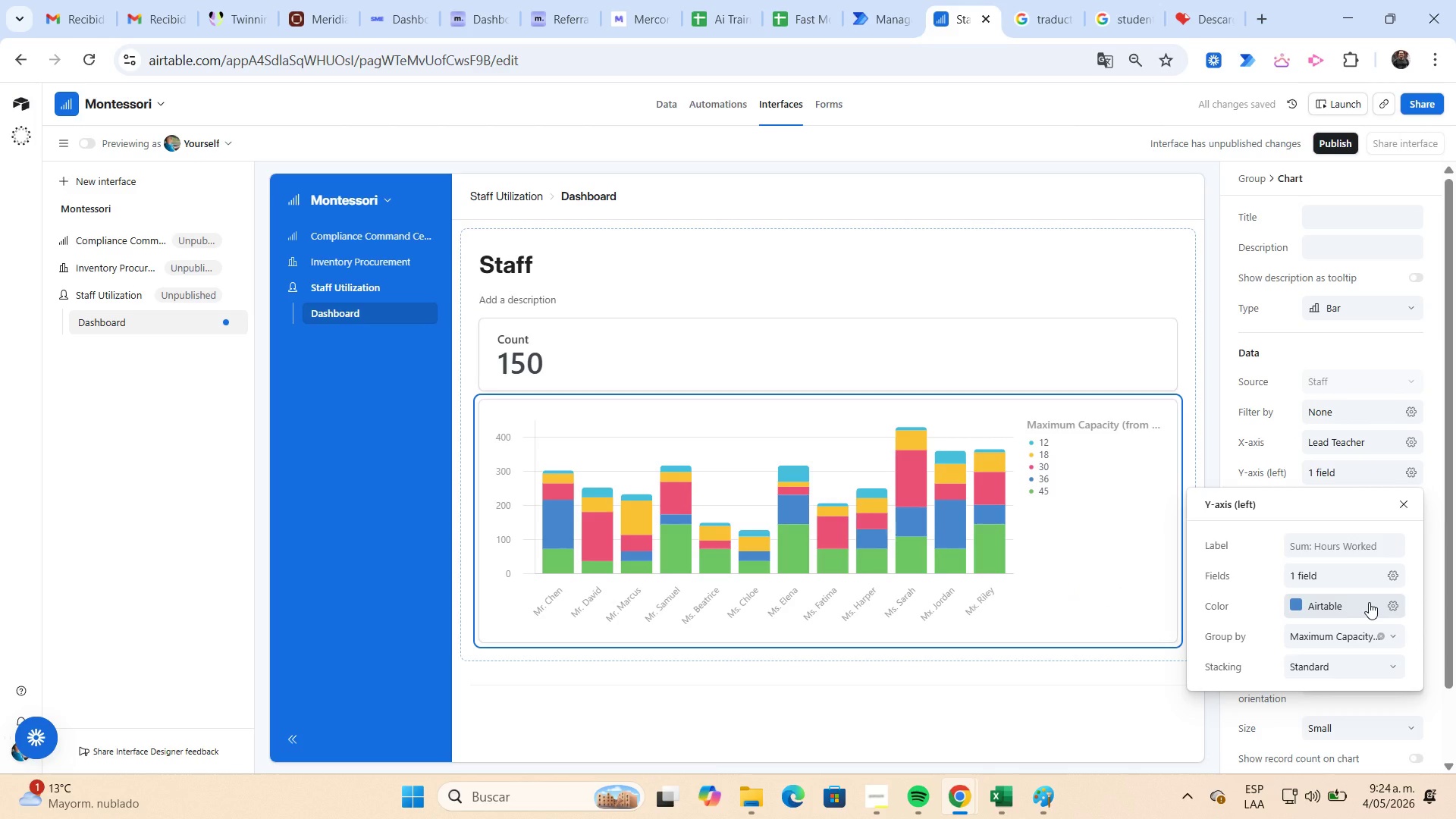 
left_click([1410, 509])
 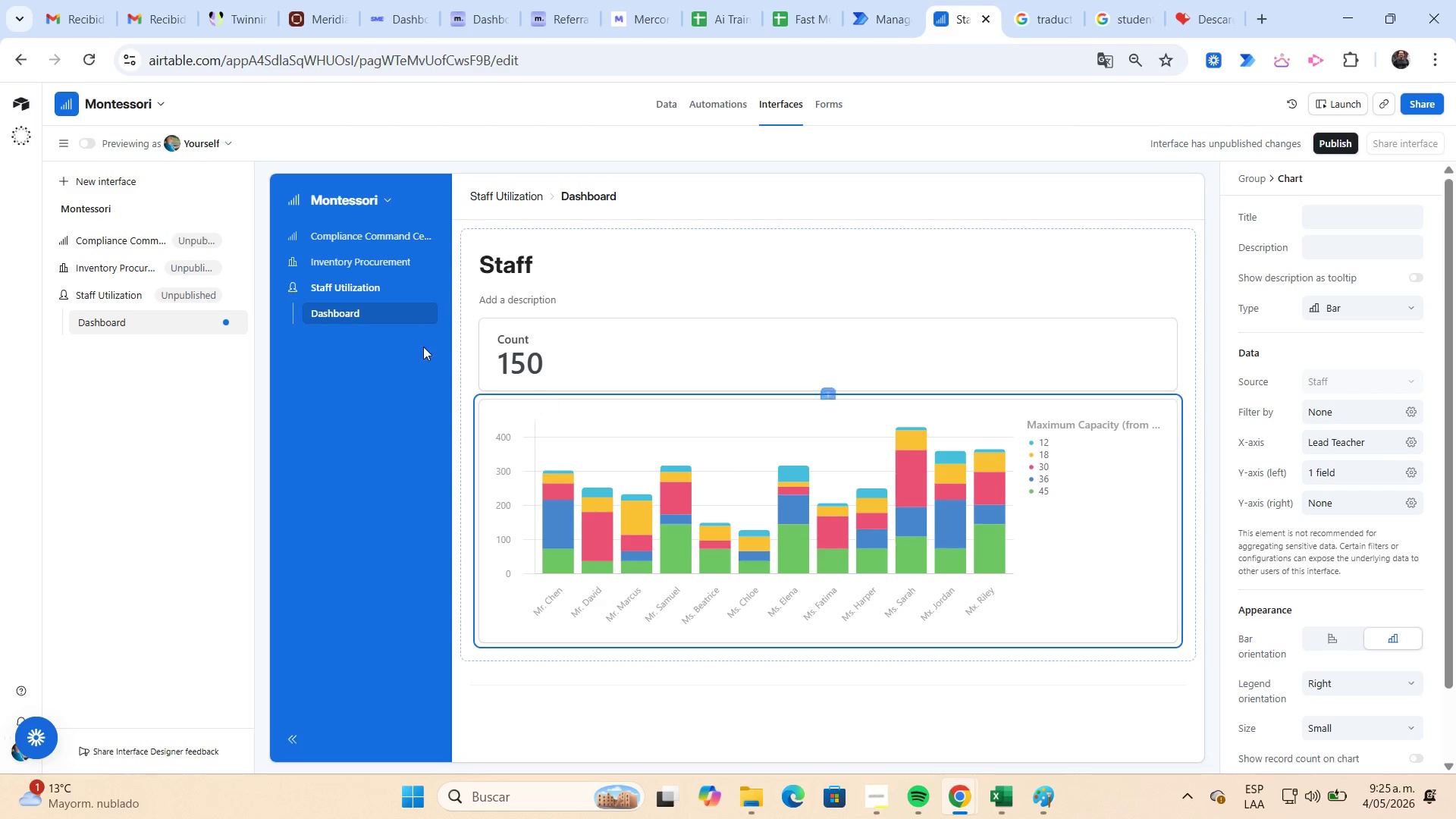 
wait(58.08)
 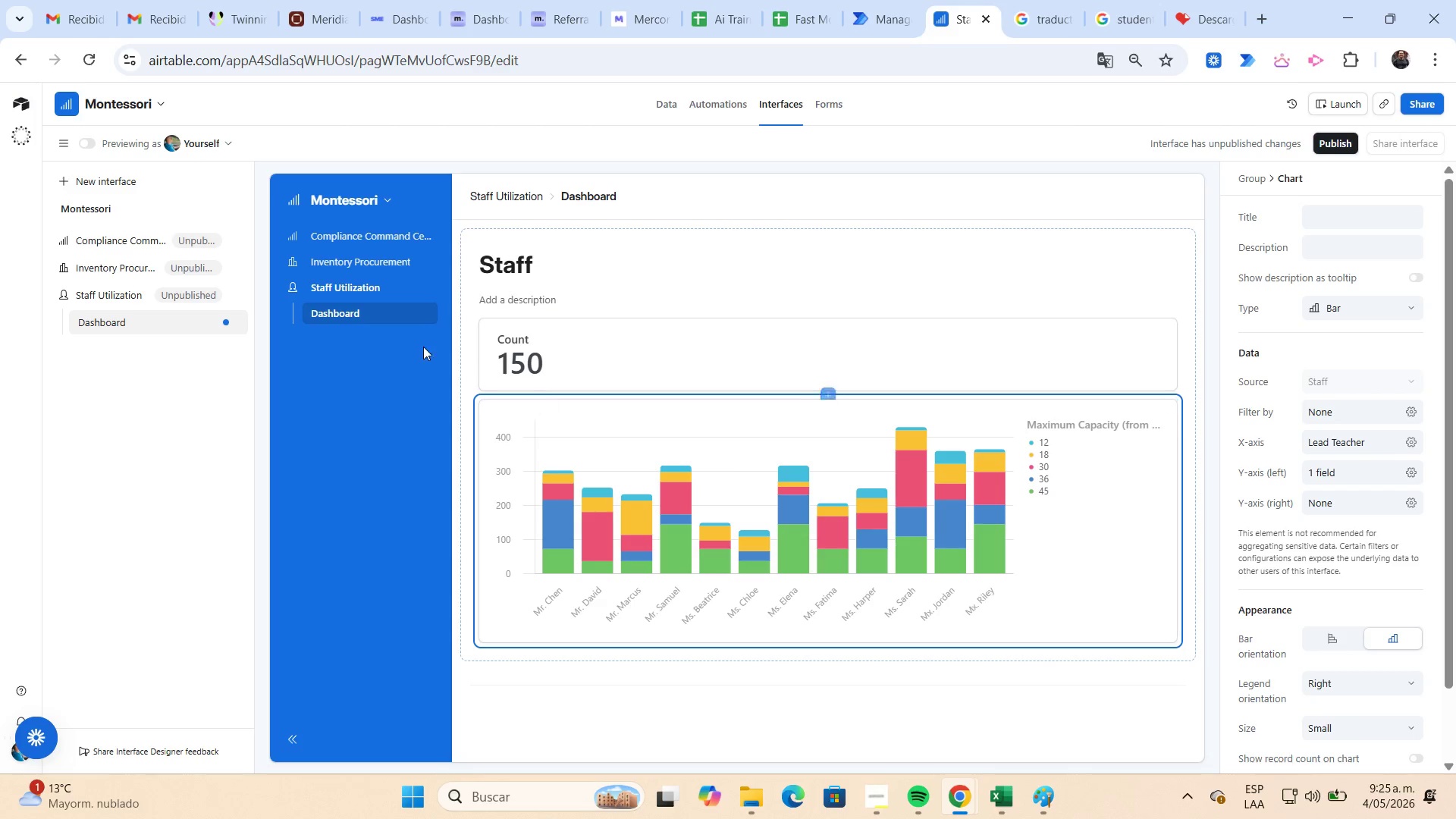 
left_click([128, 185])
 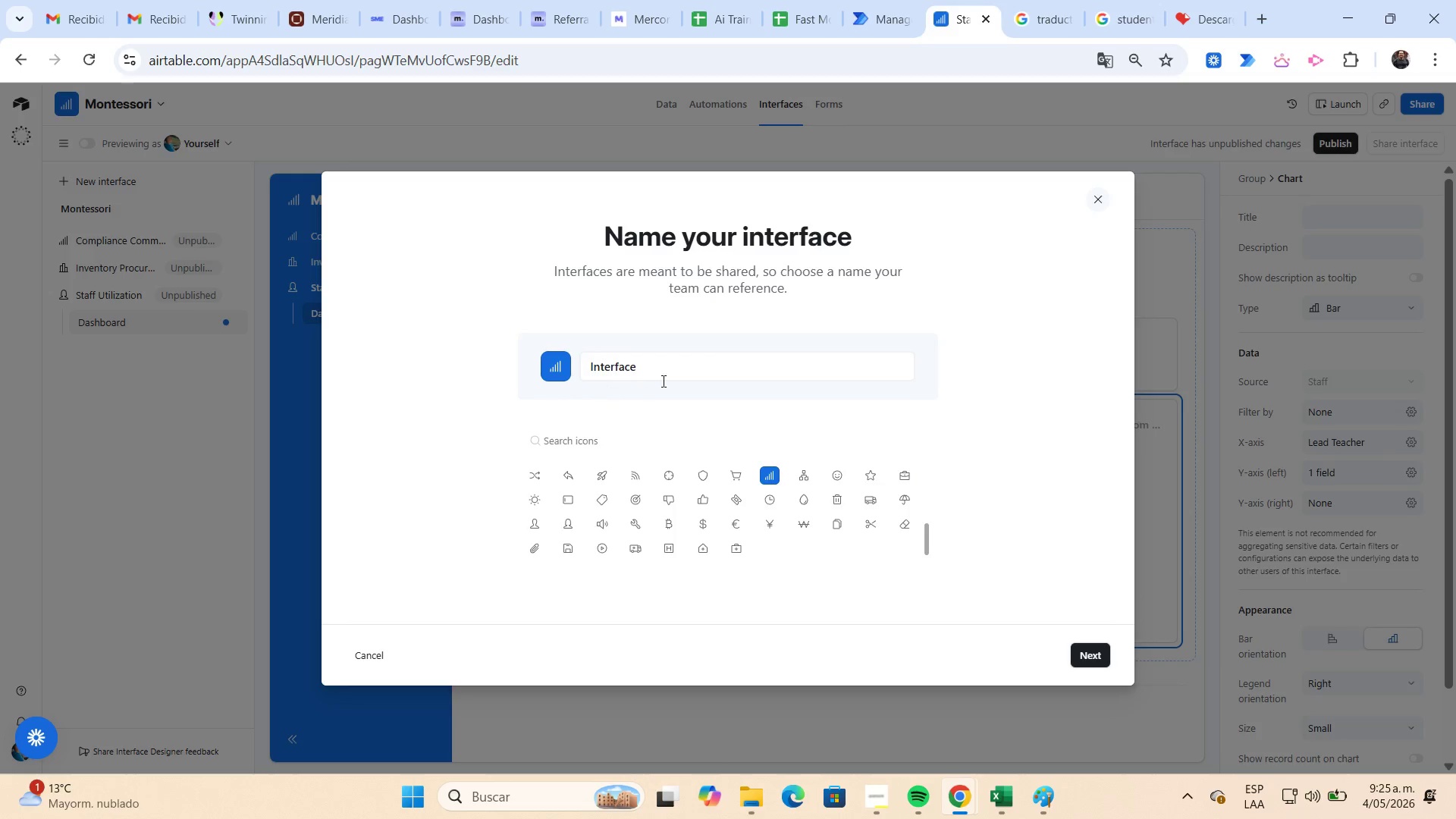 
left_click_drag(start_coordinate=[656, 370], to_coordinate=[547, 370])
 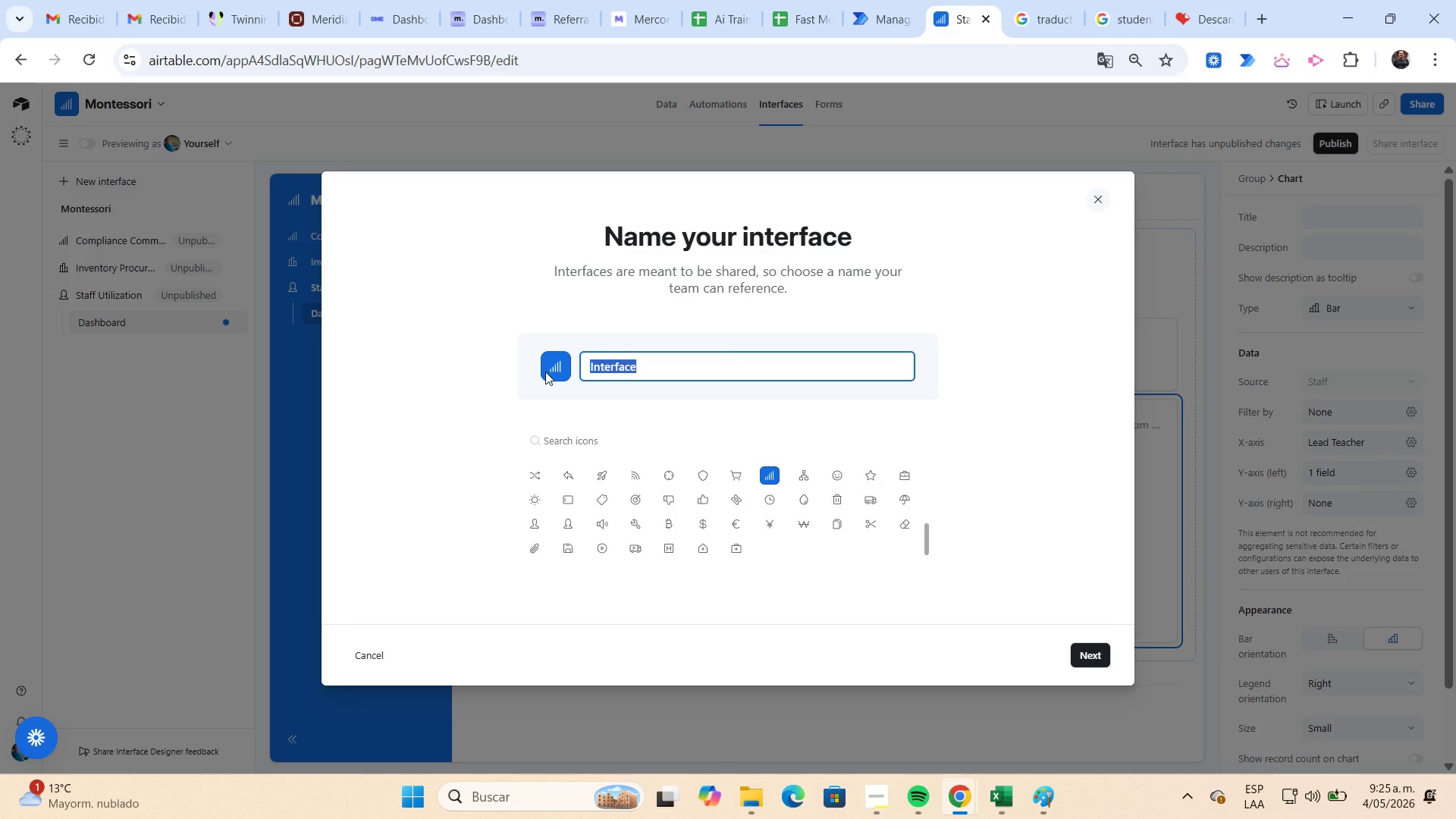 
type(Staff)
 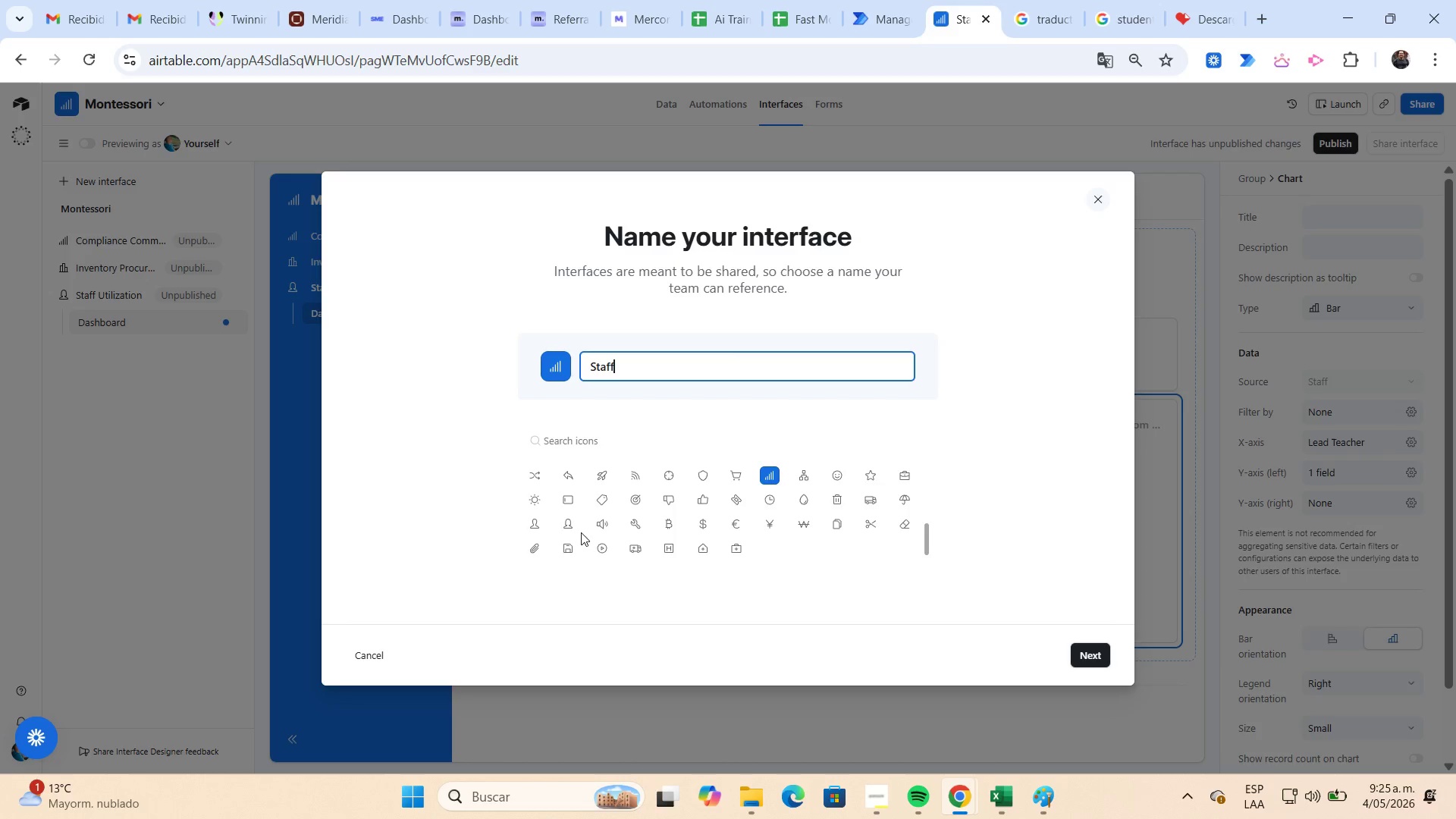 
left_click([533, 527])
 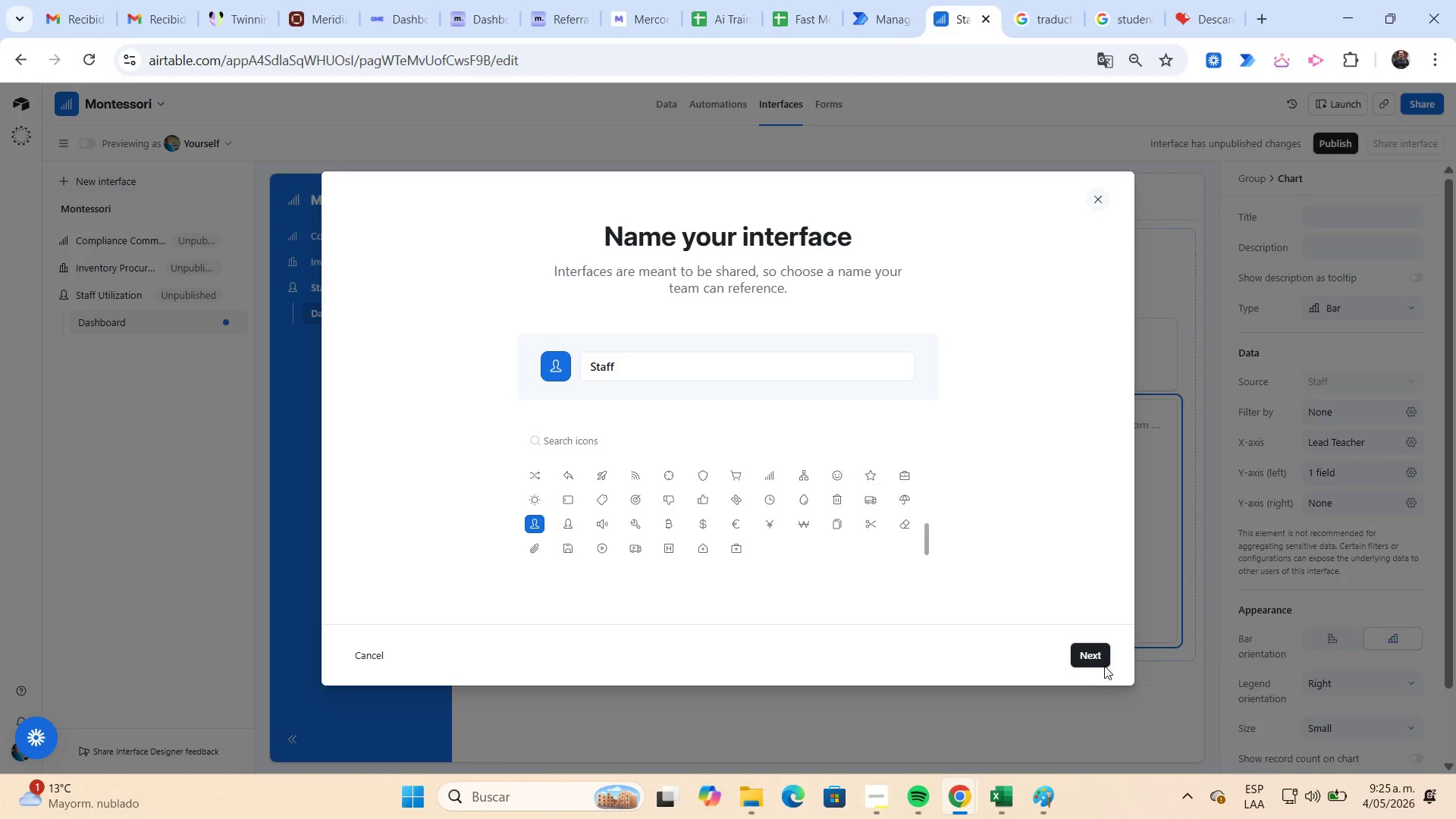 
left_click([1094, 656])
 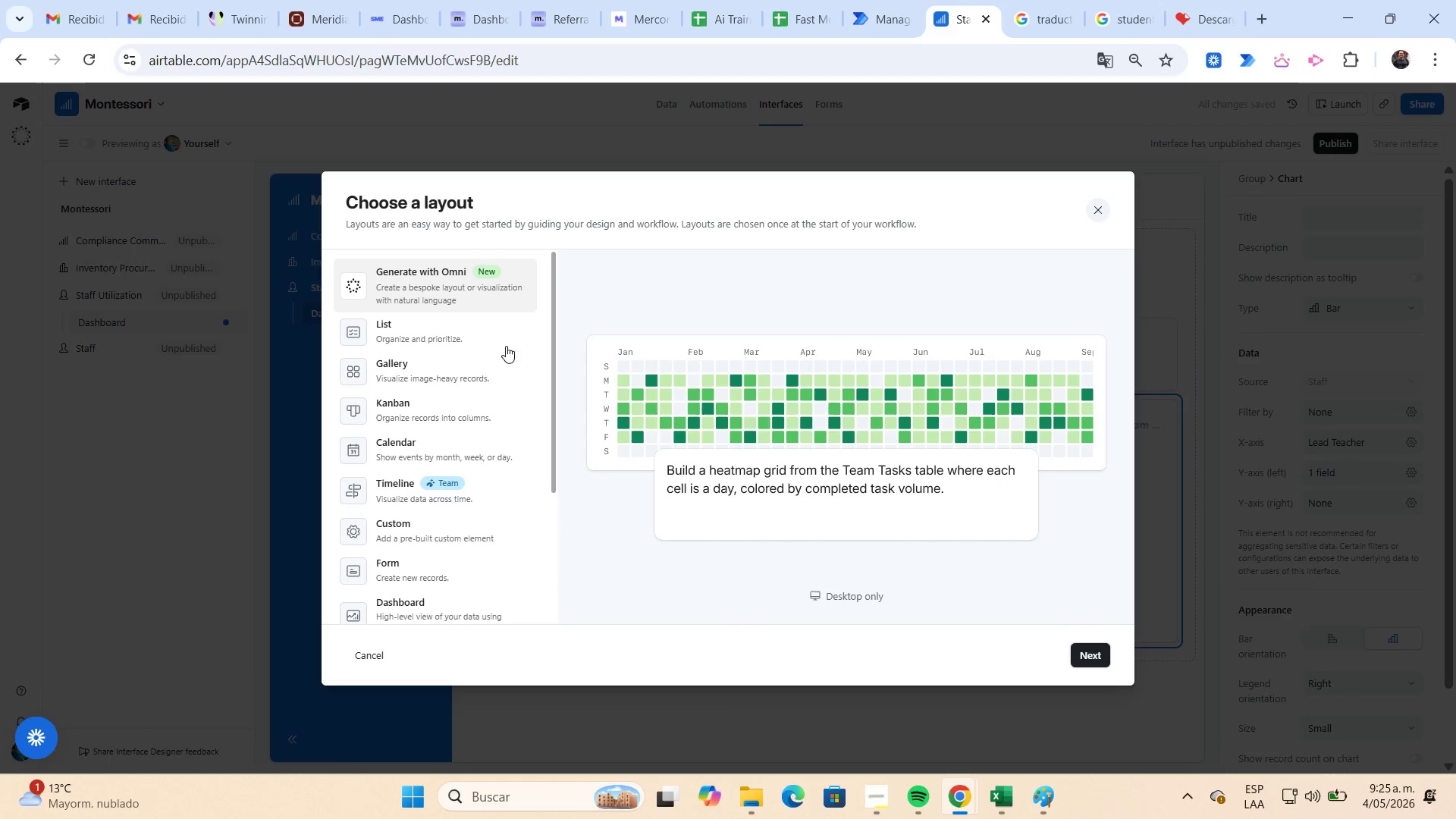 
left_click([485, 338])
 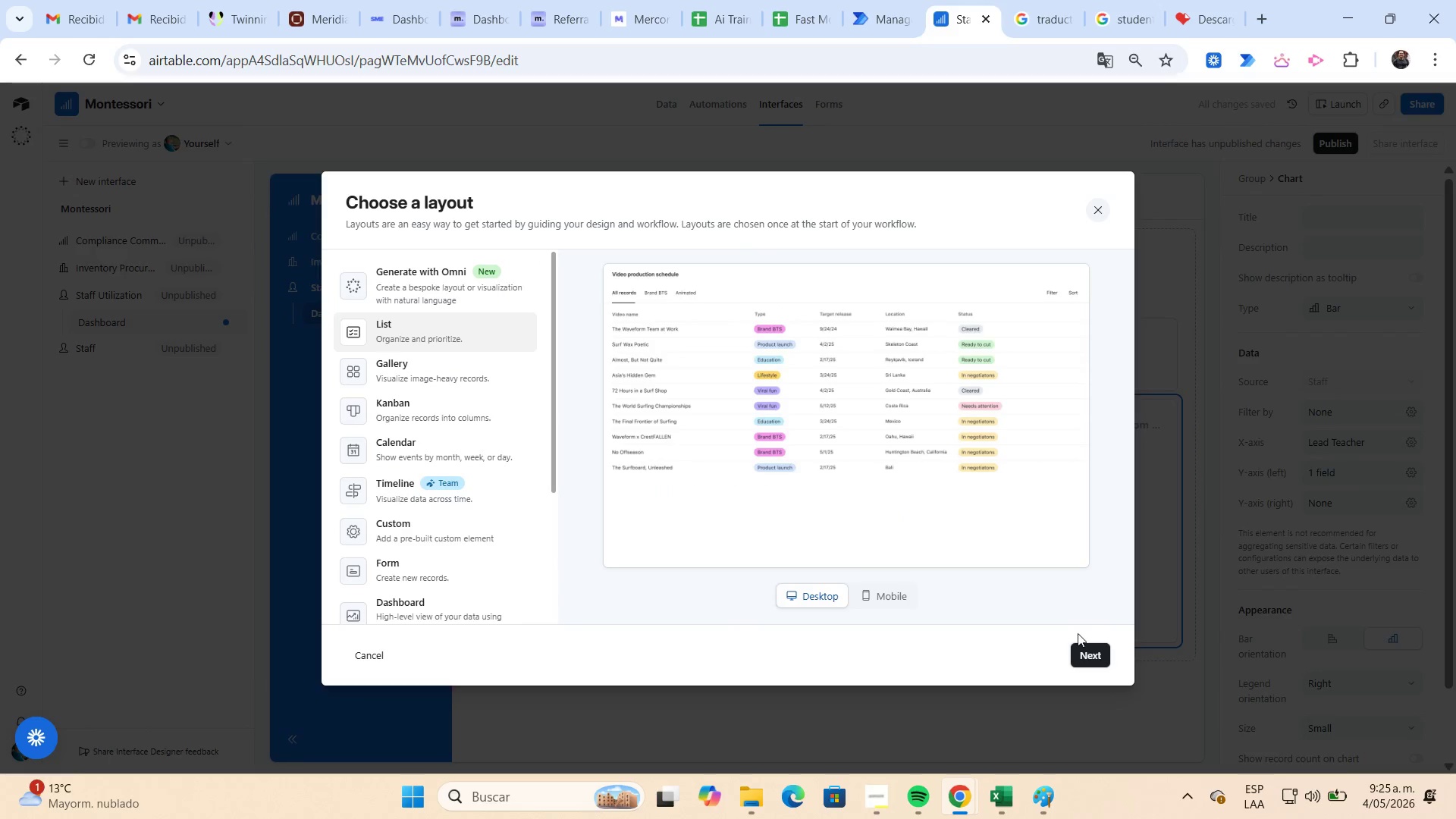 
left_click([1084, 661])
 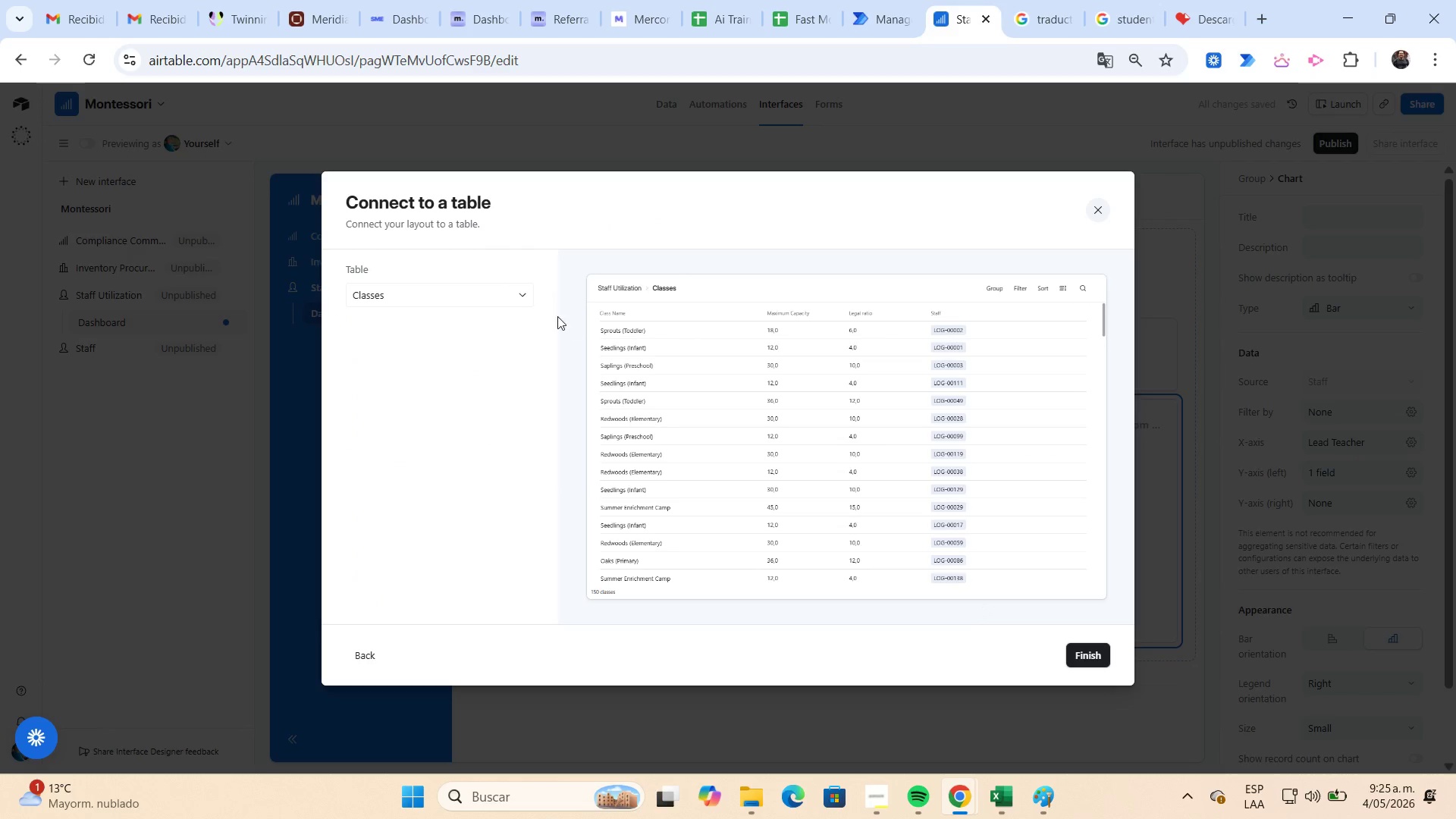 
left_click([523, 297])
 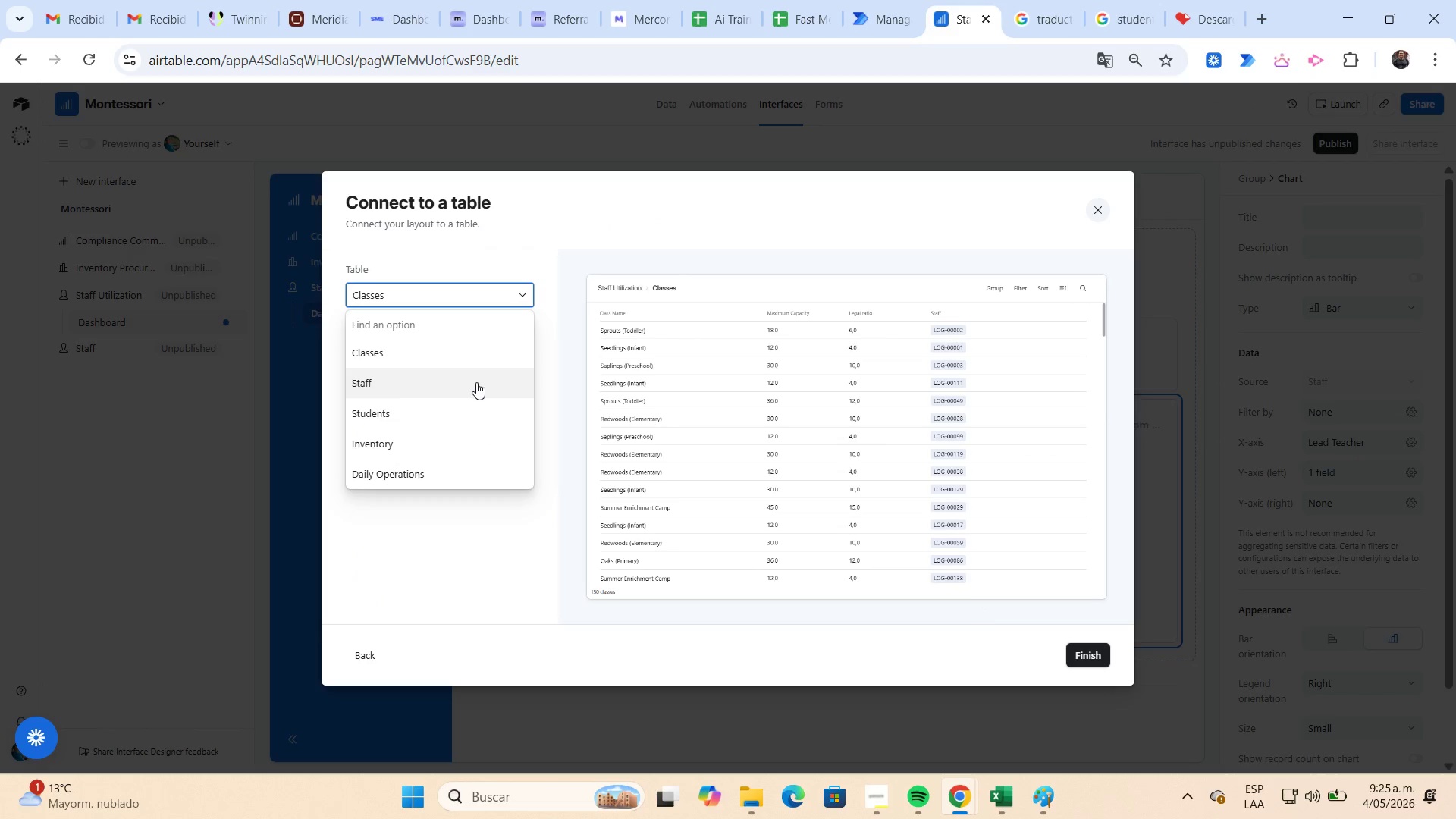 
left_click([476, 382])
 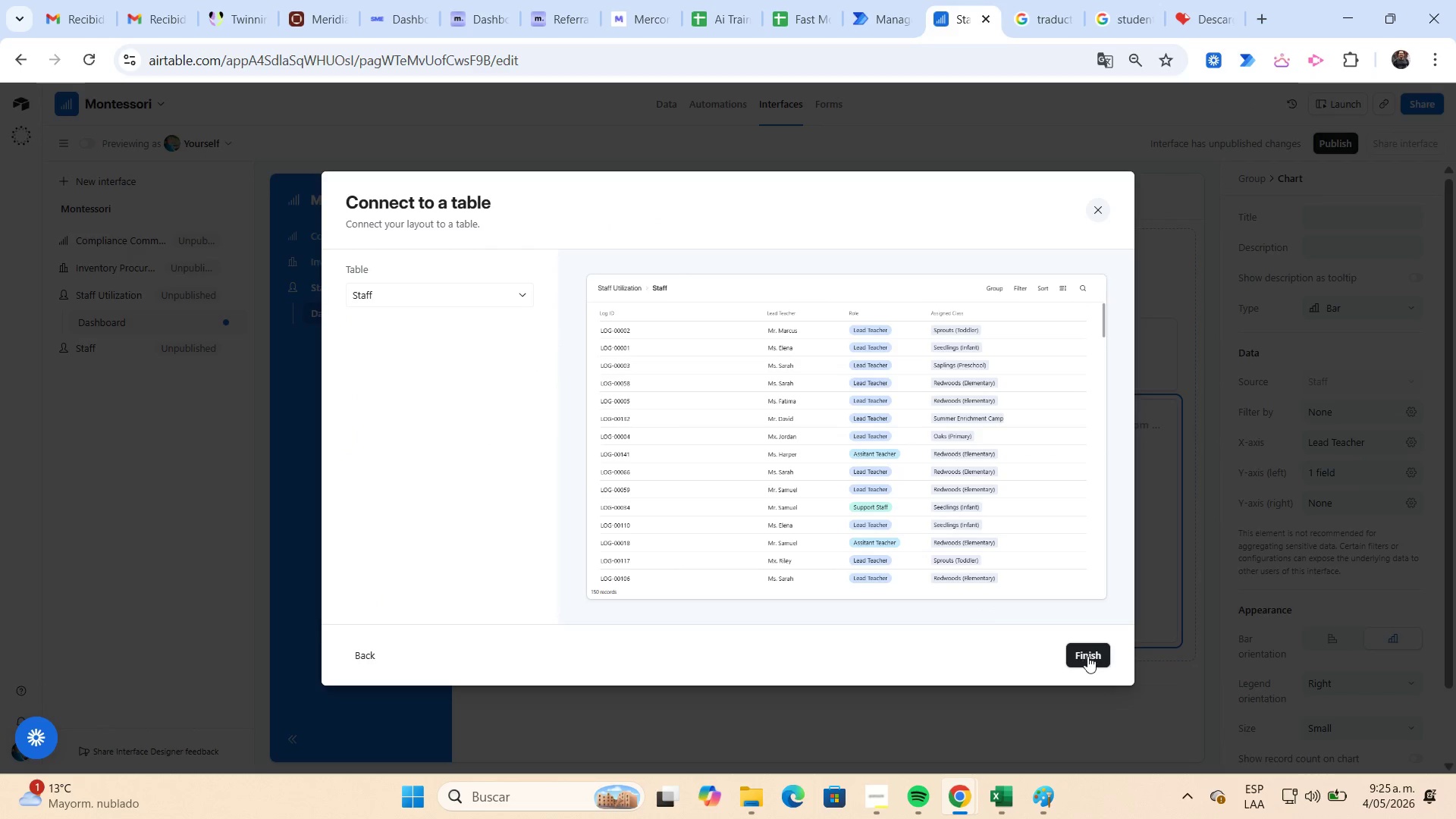 
left_click([1087, 656])
 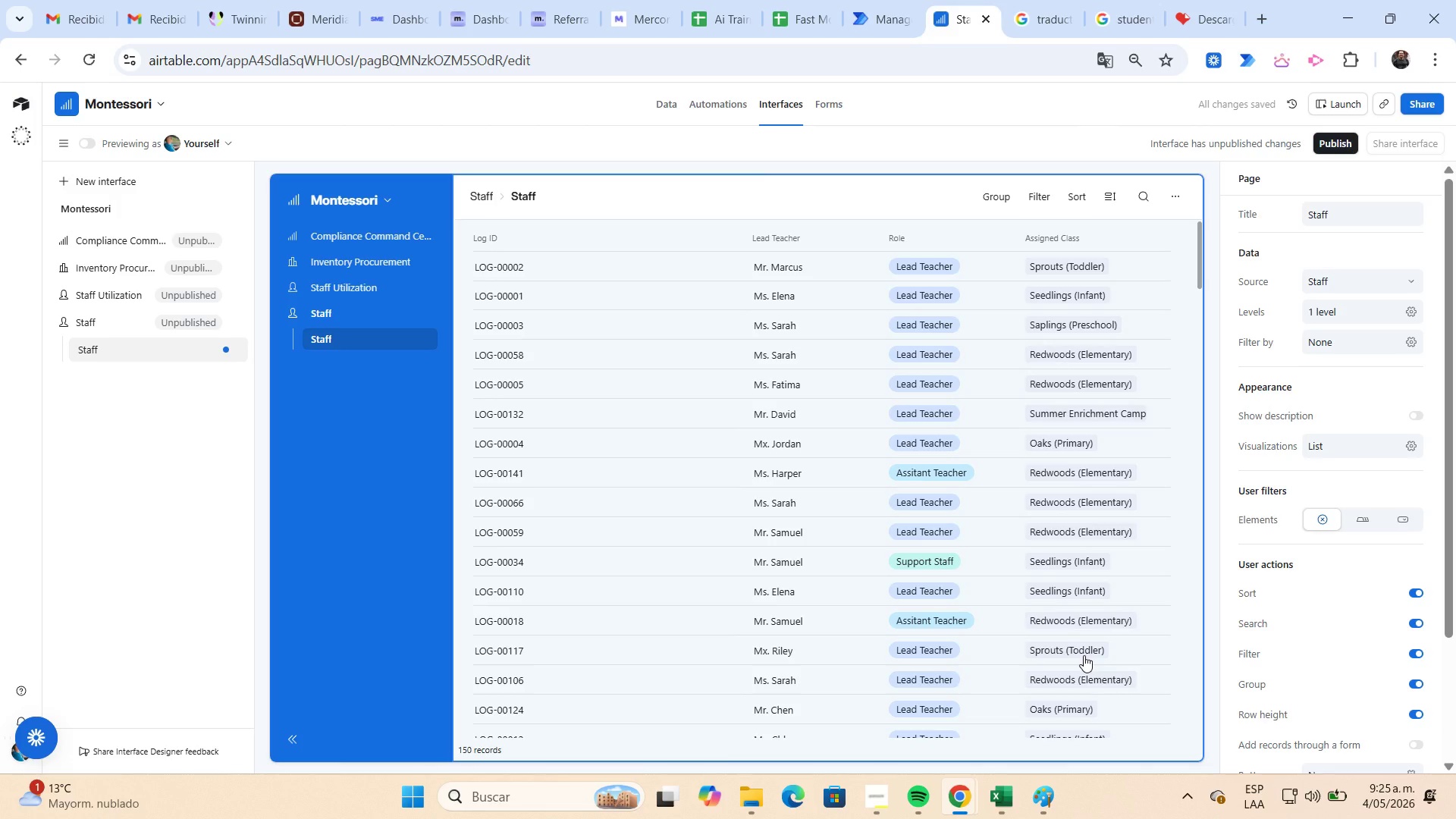 
wait(9.26)
 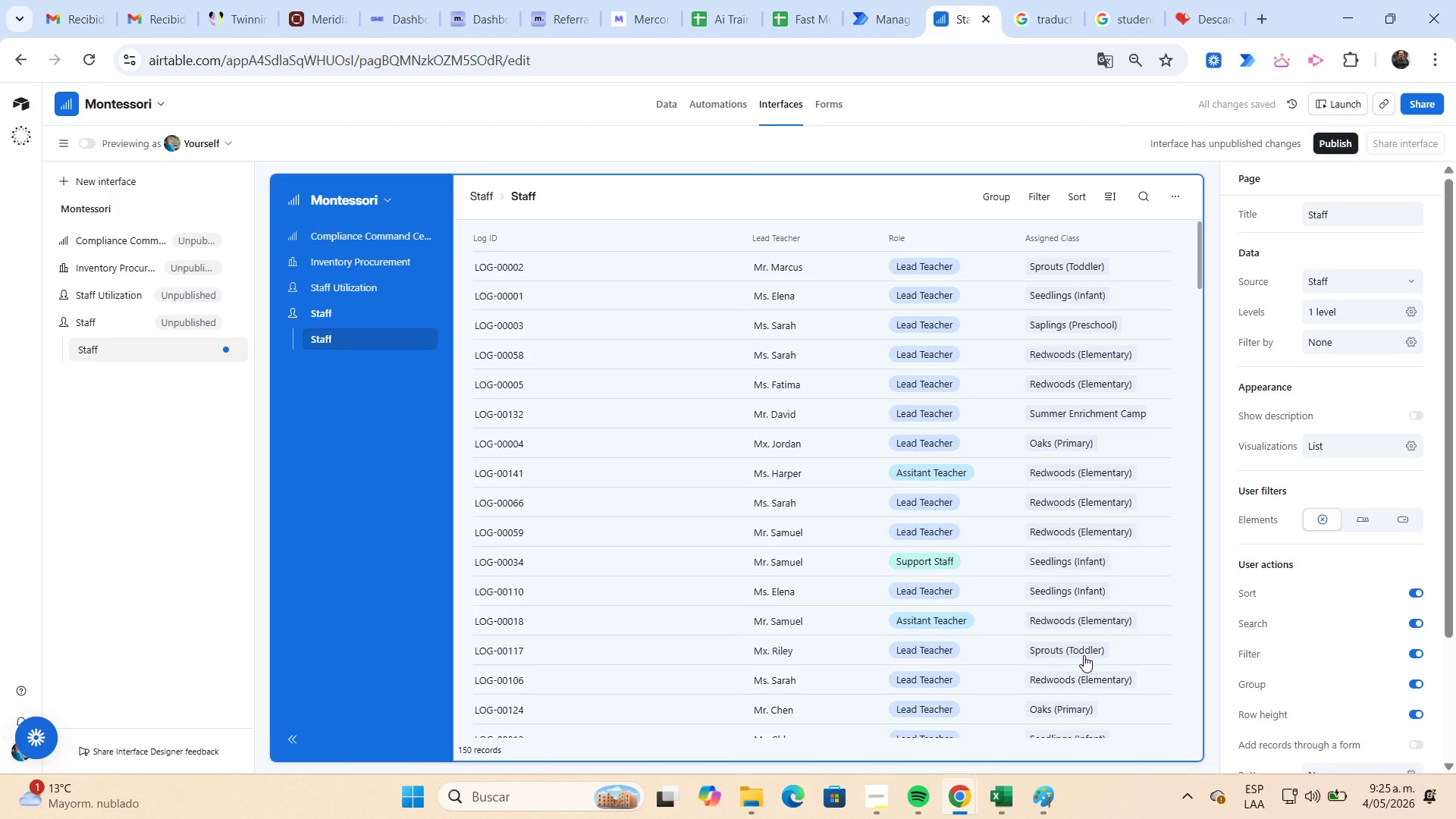 
left_click([712, 240])
 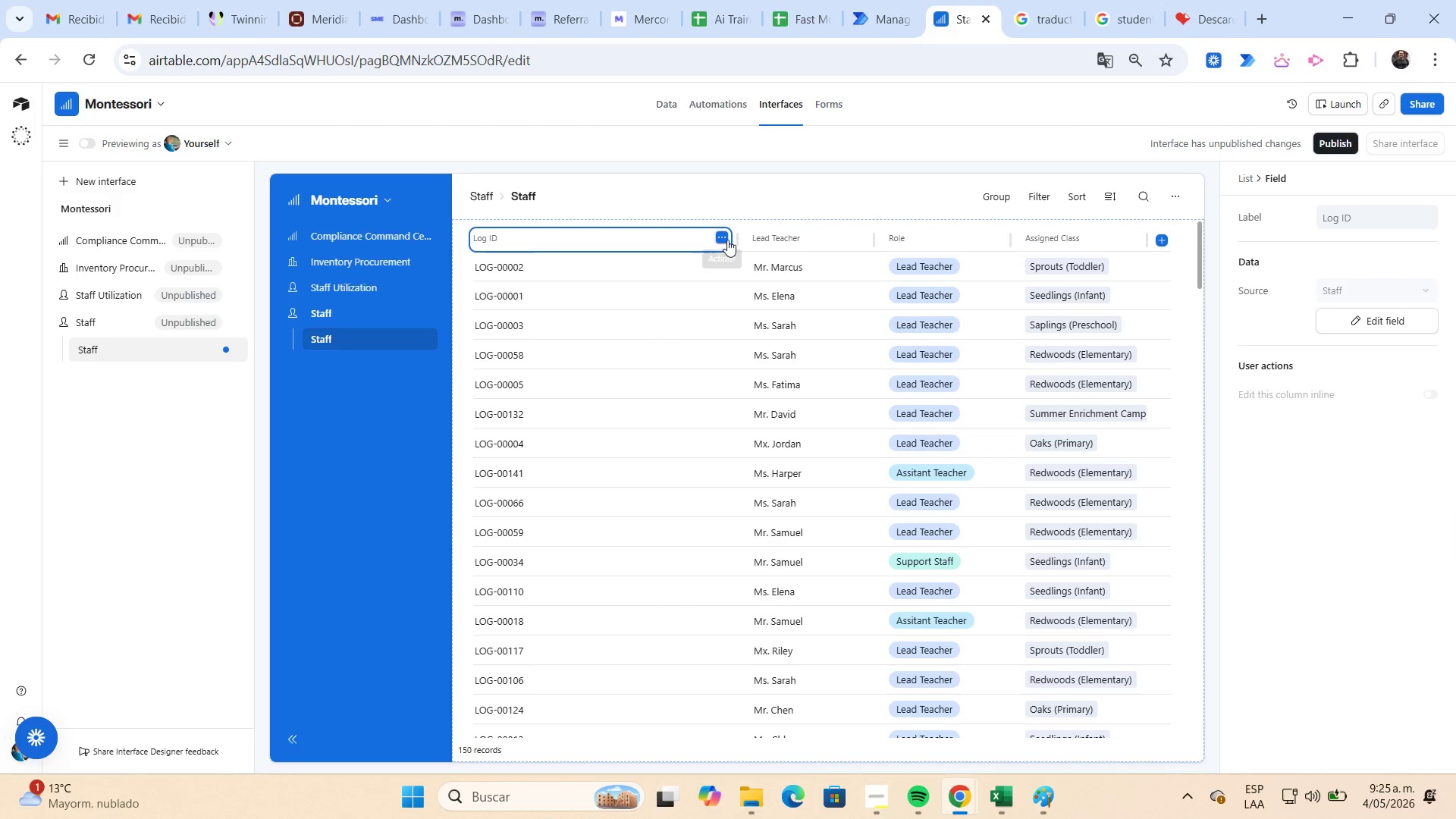 
left_click([723, 238])
 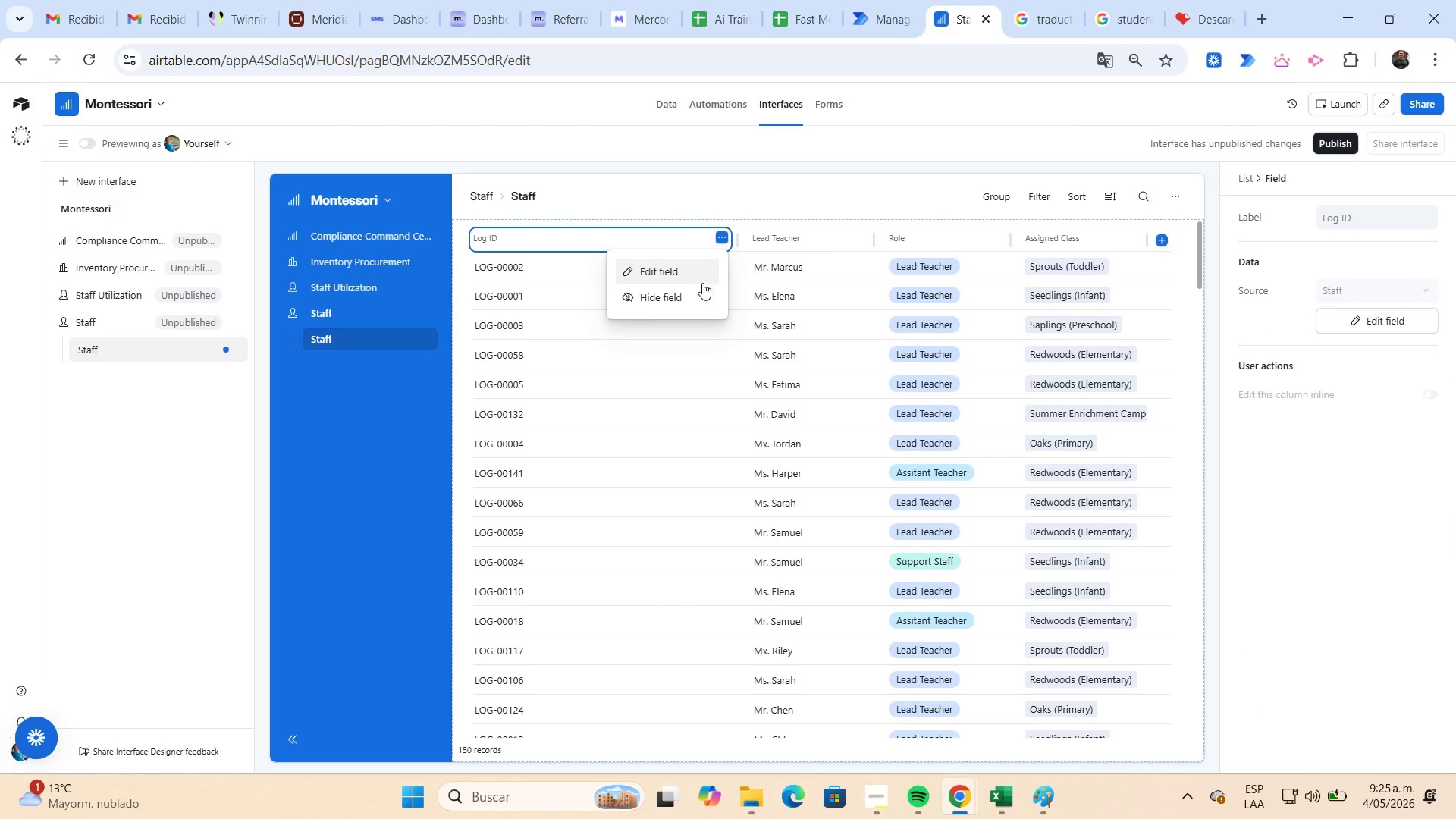 
left_click([697, 298])
 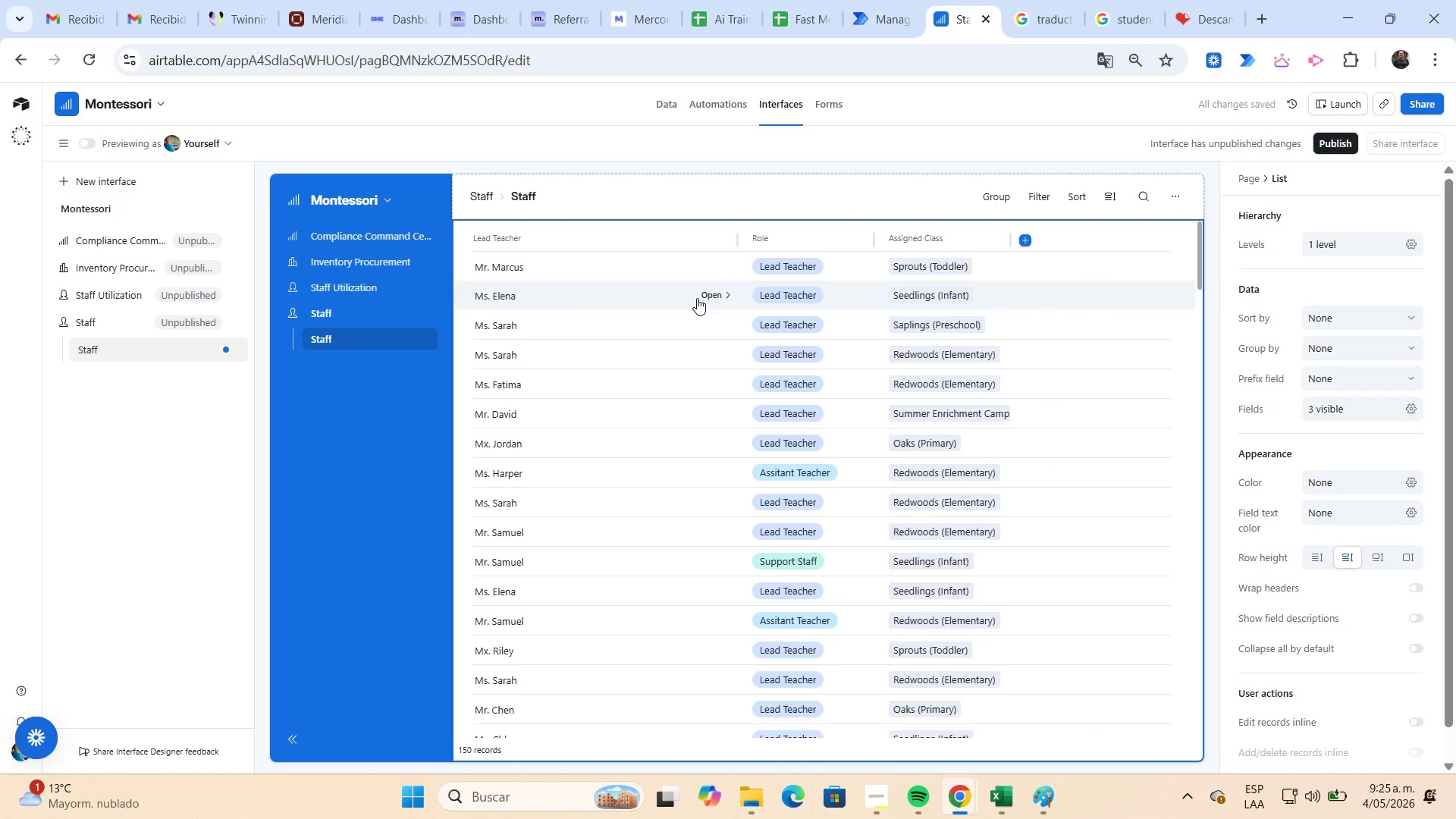 
wait(6.48)
 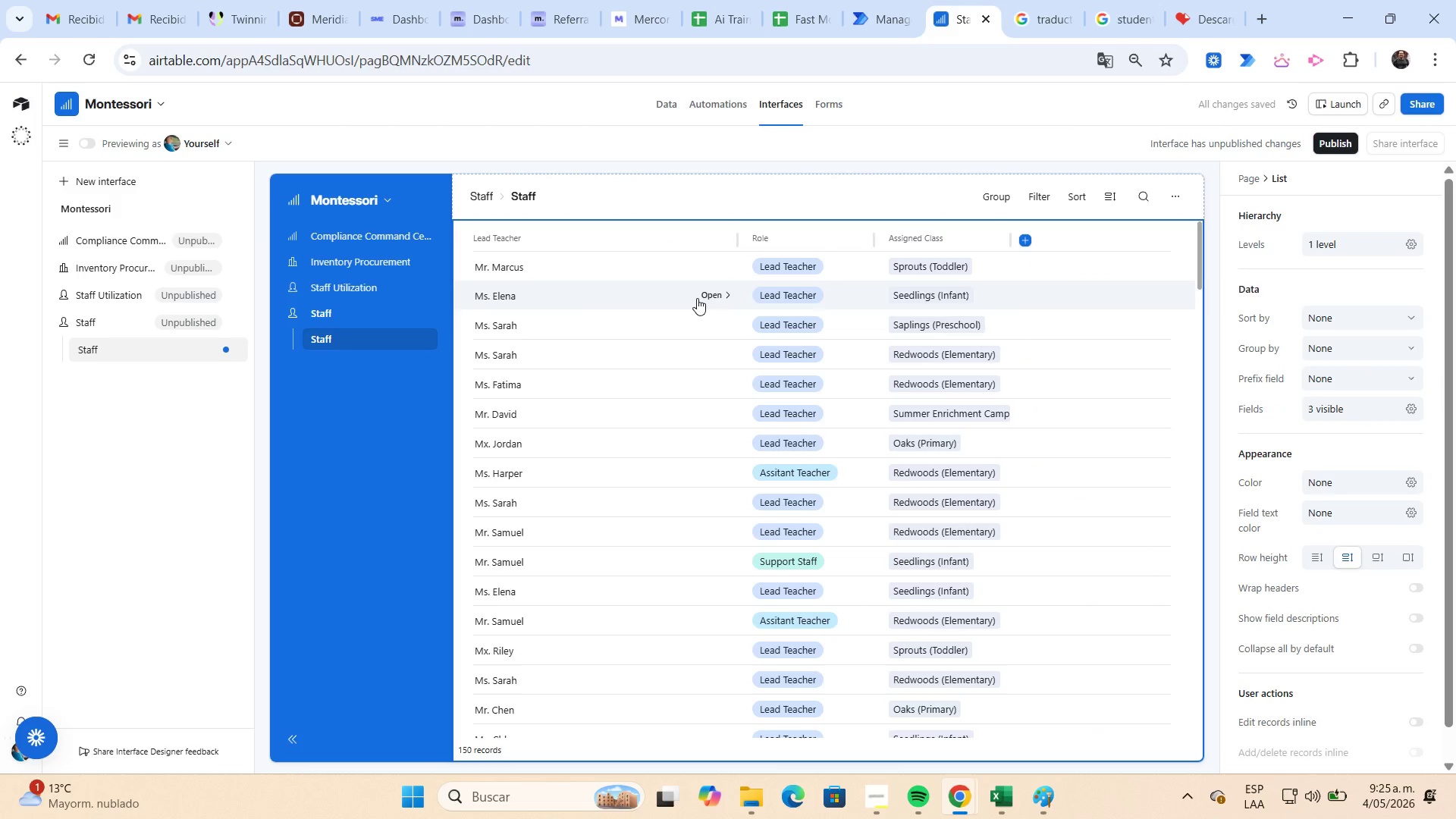 
left_click([1024, 243])
 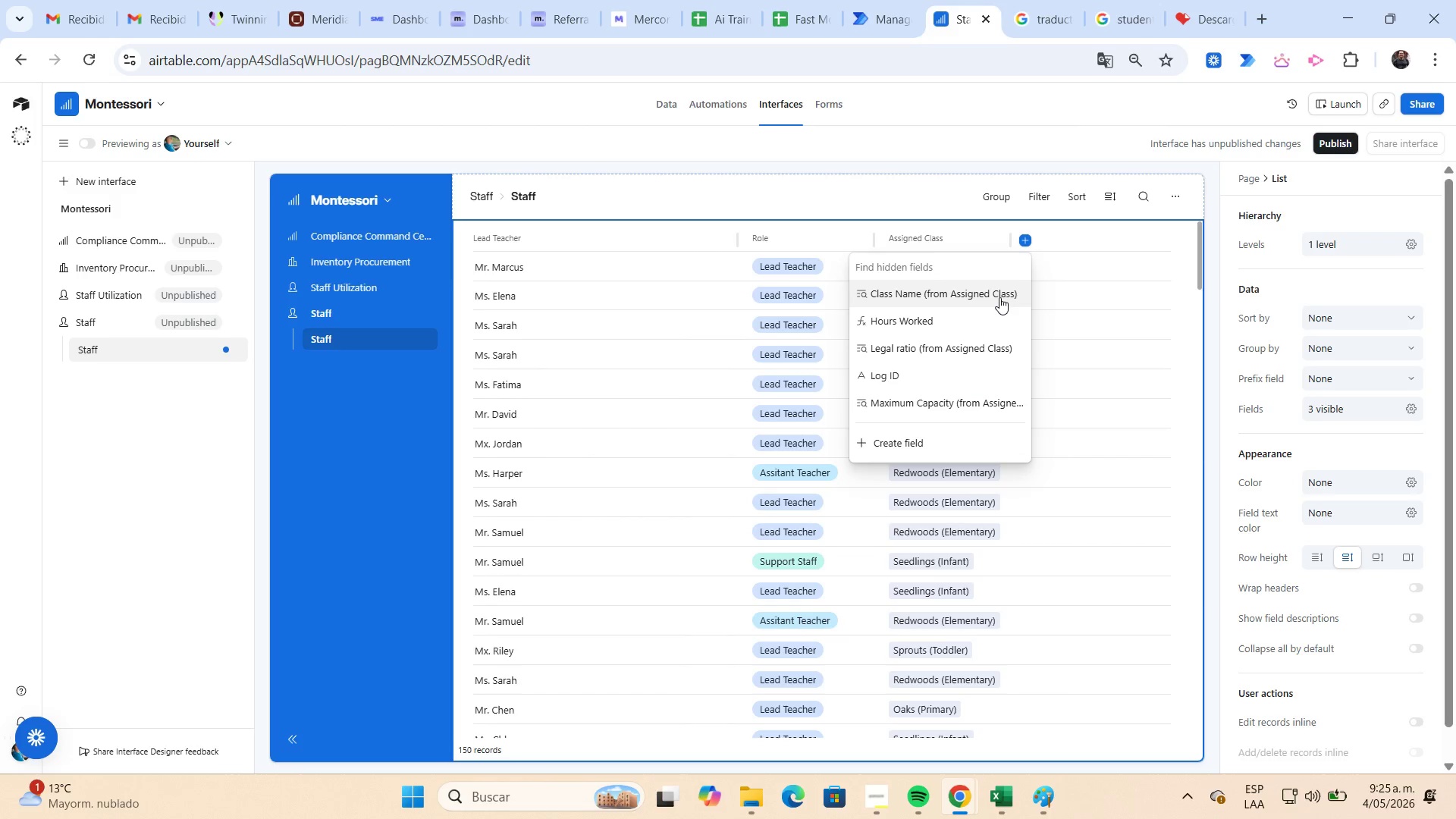 
left_click([998, 313])
 